 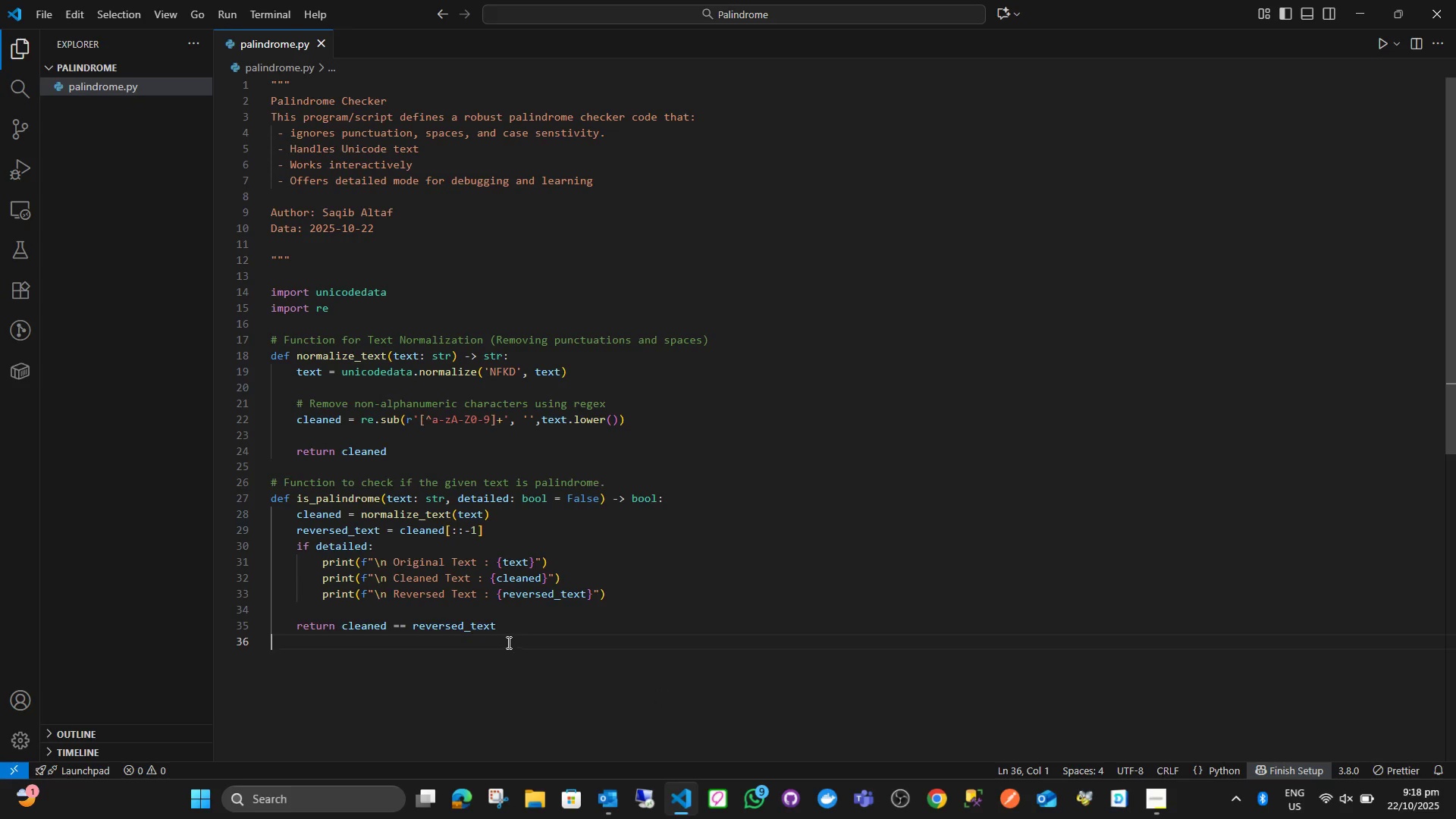 
key(Enter)
 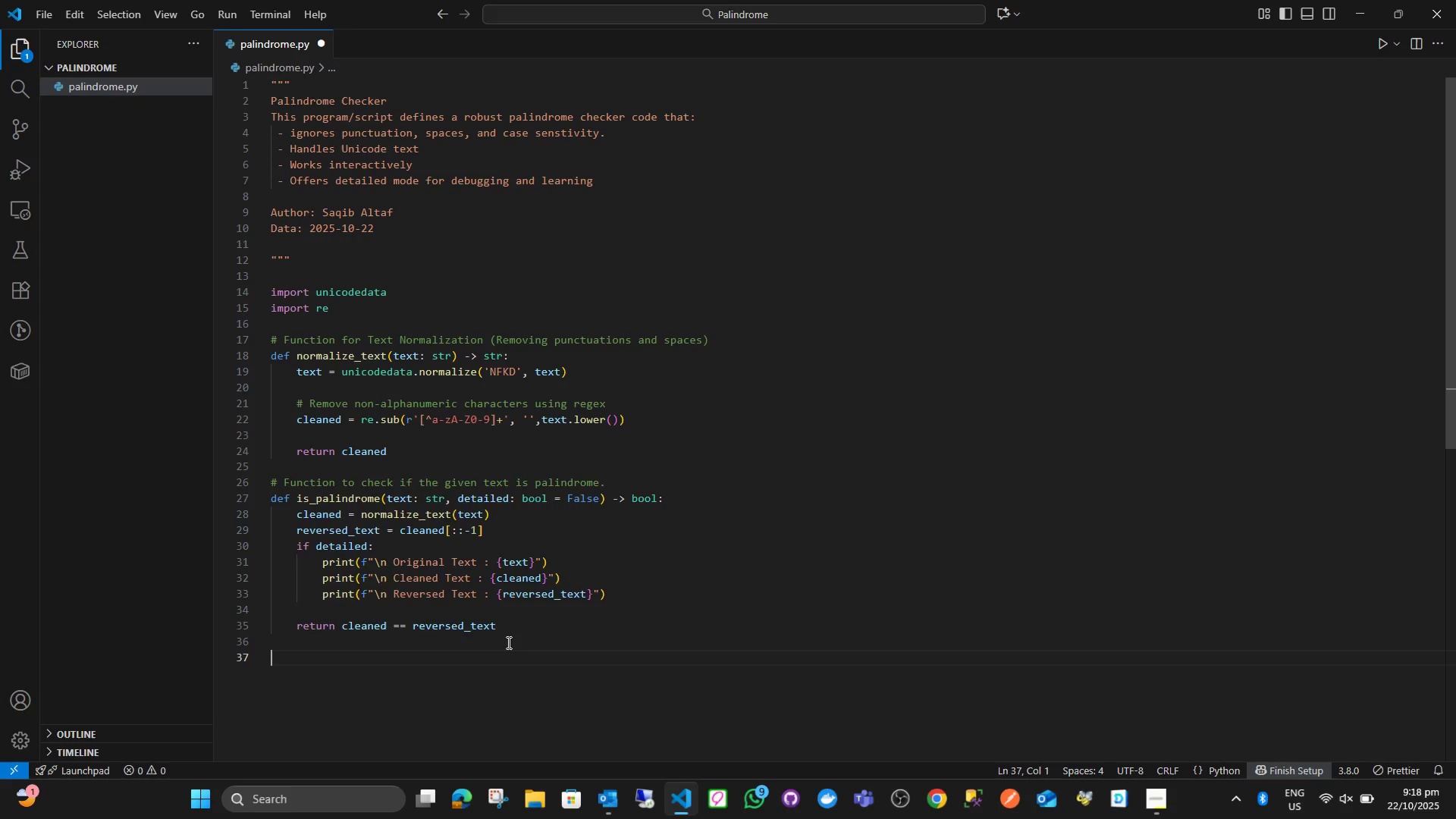 
type(def run_tests()
 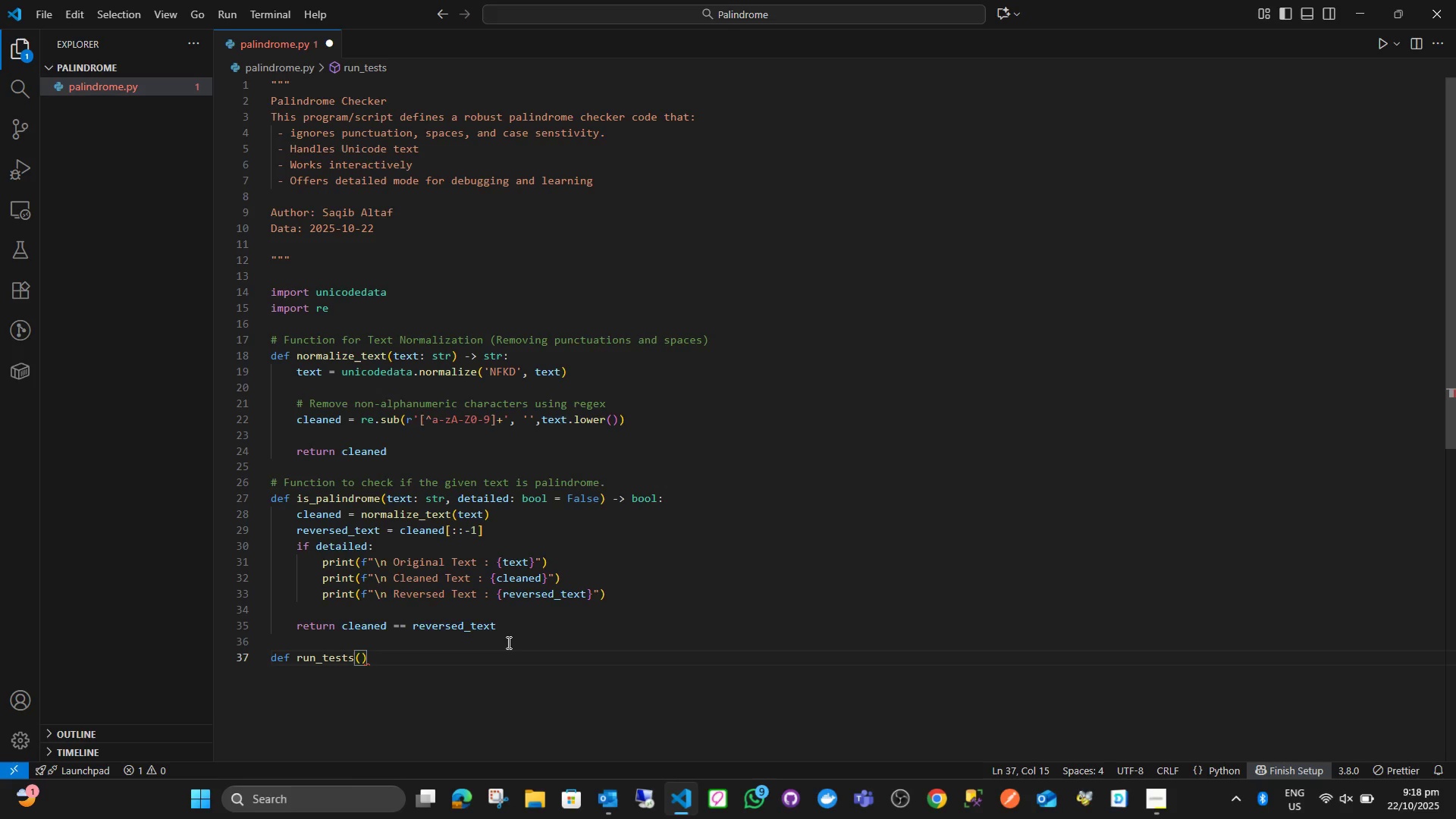 
key(ArrowRight)
 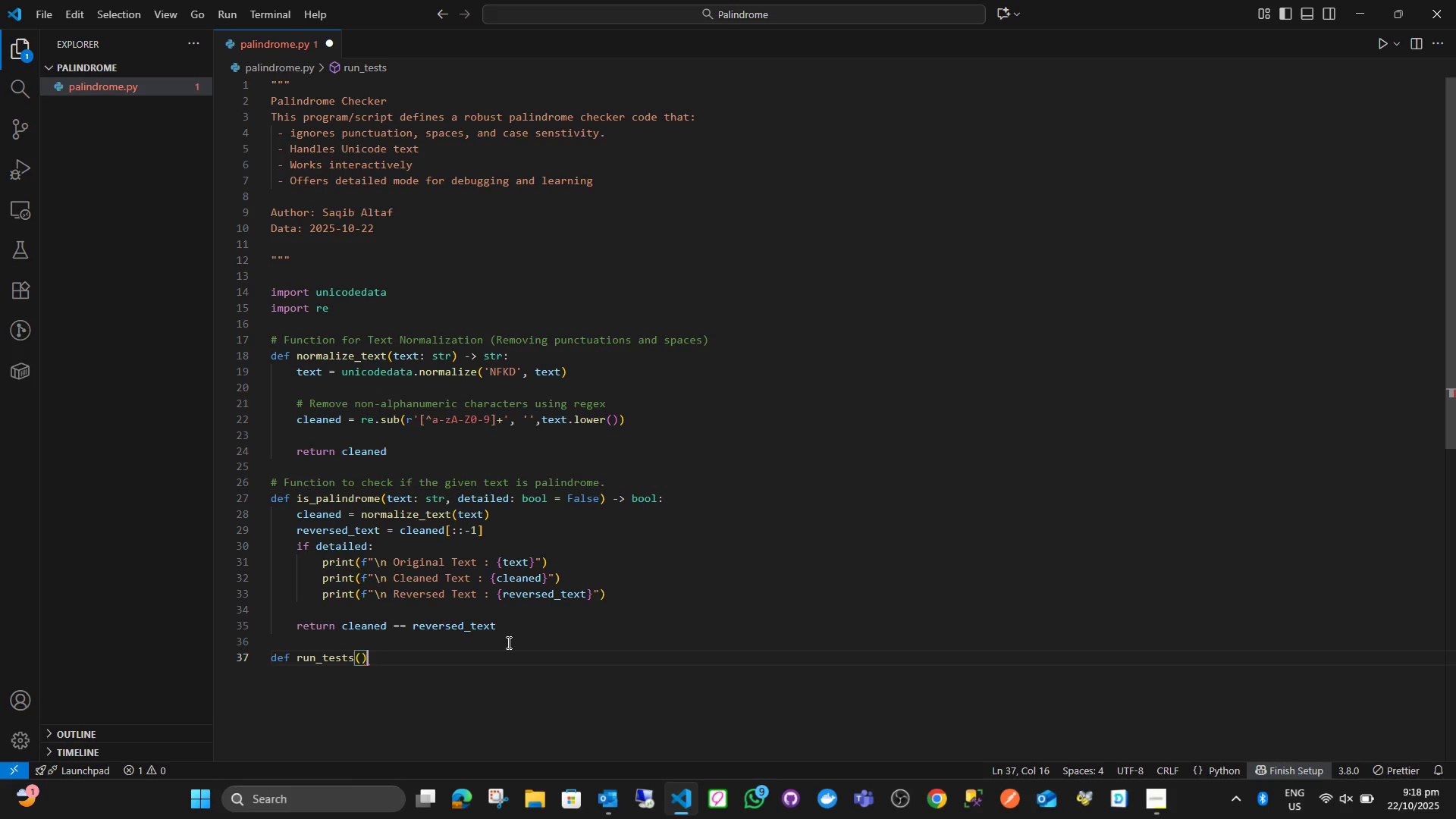 
key(Shift+Semicolon)
 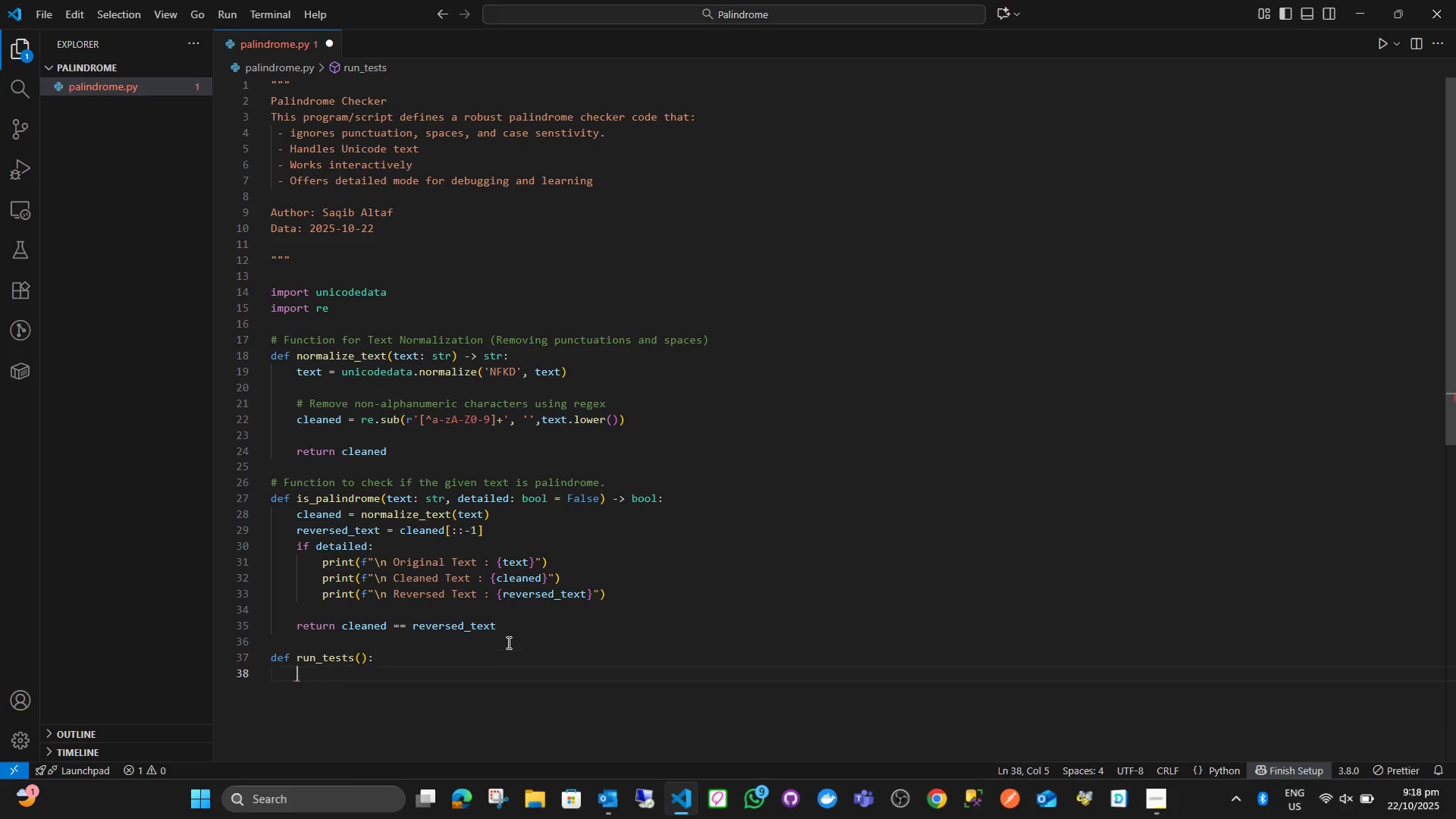 
key(Enter)
 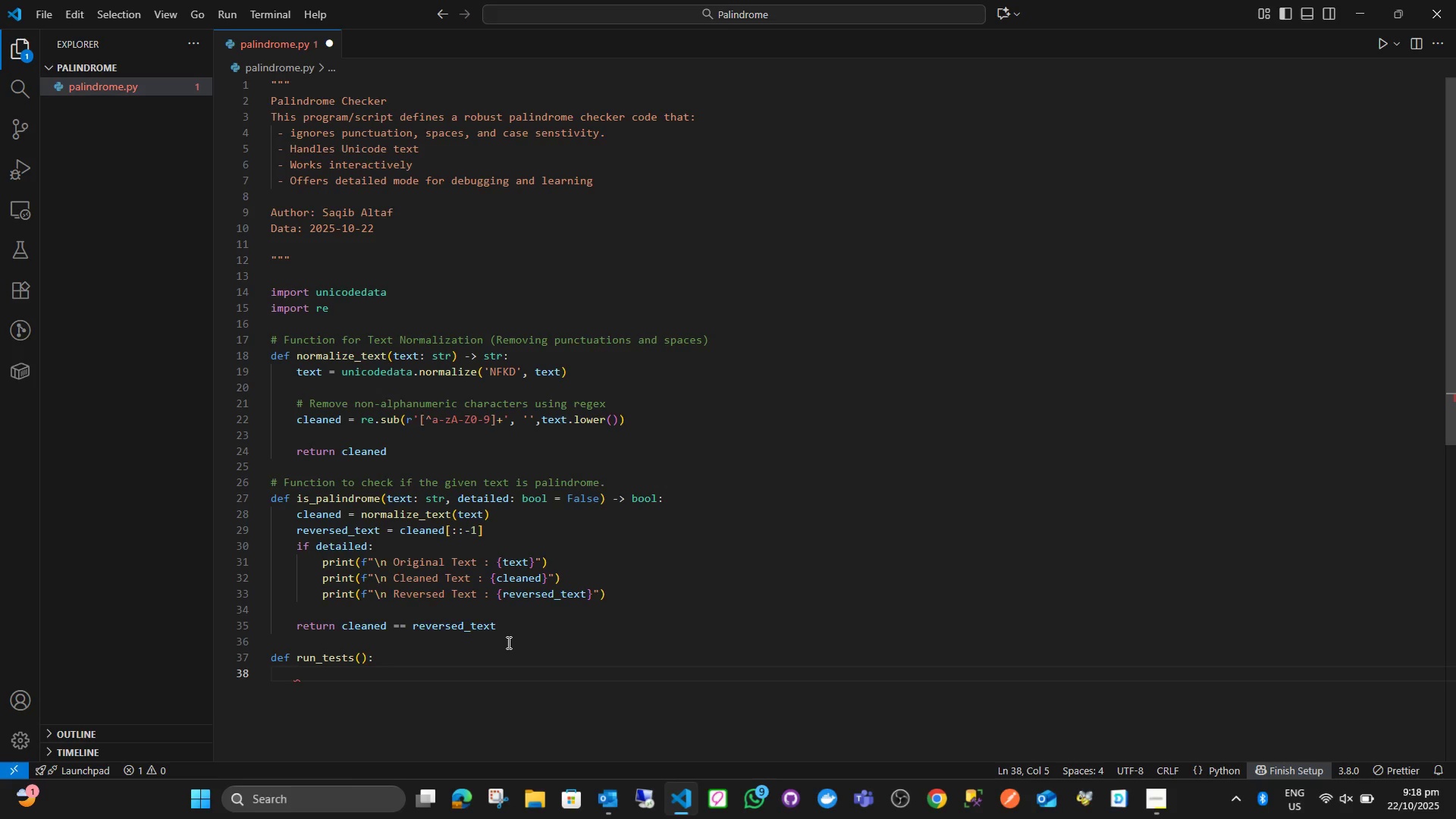 
key(ArrowUp)
 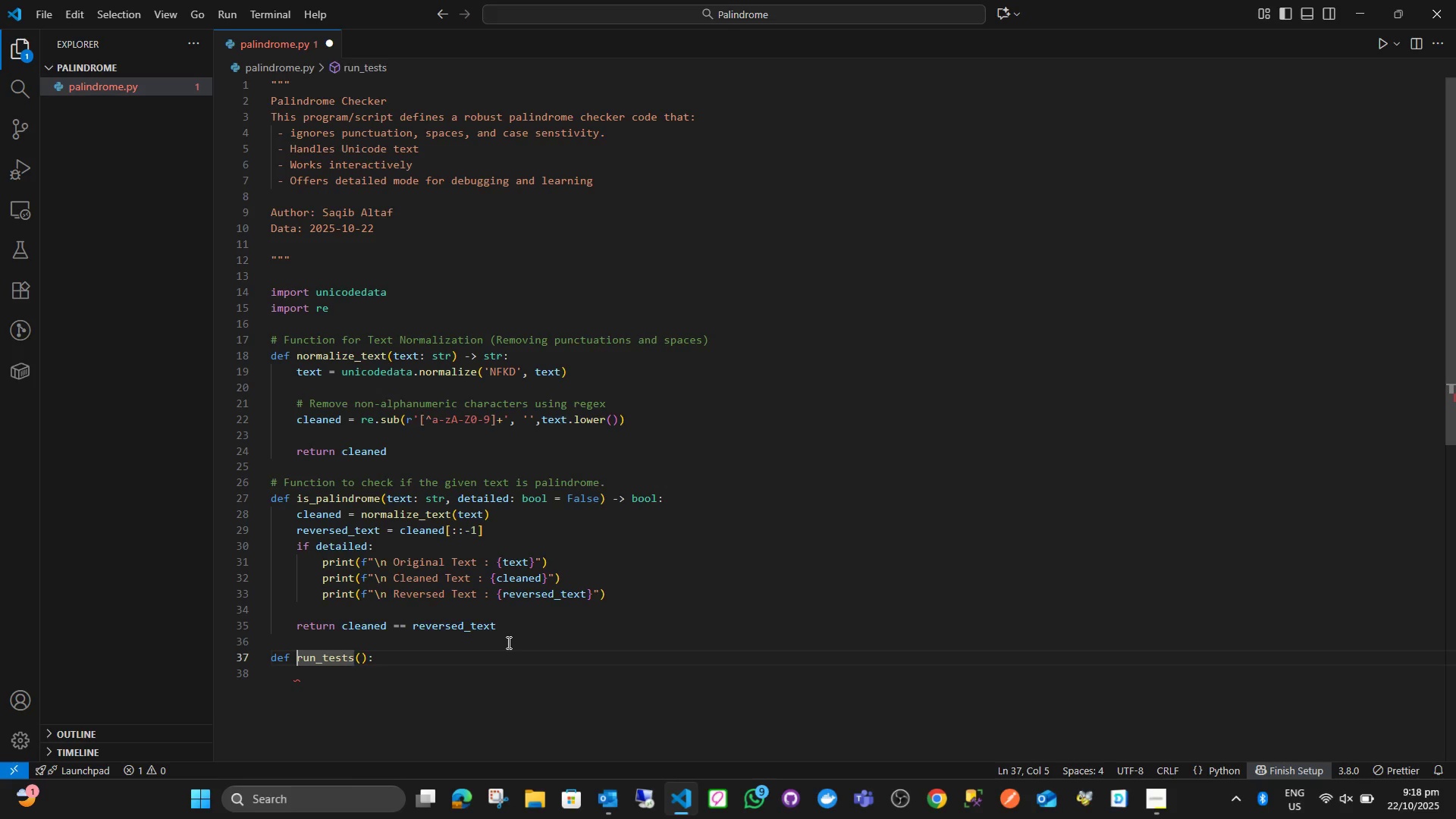 
key(ArrowLeft)
 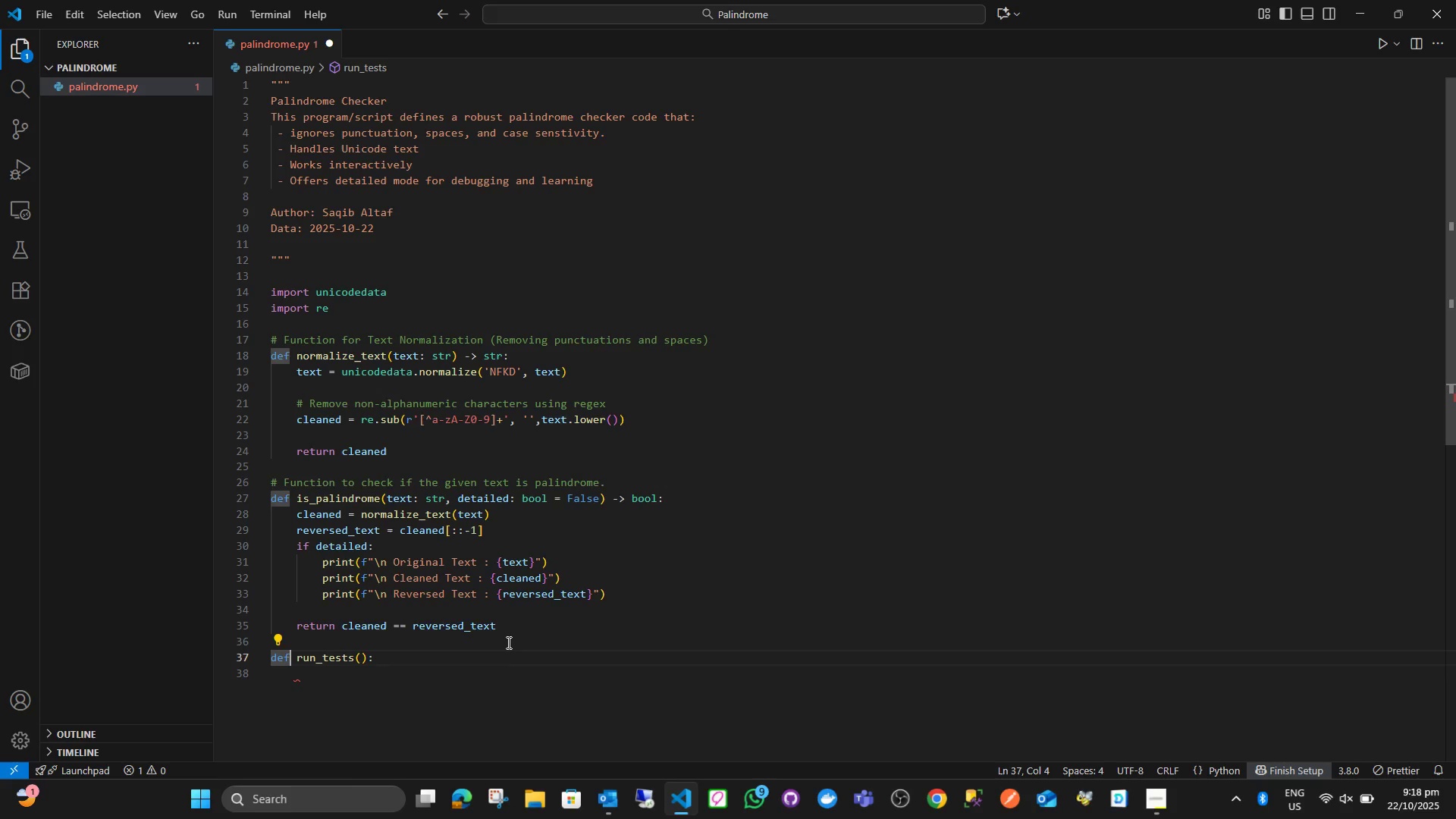 
key(ArrowUp)
 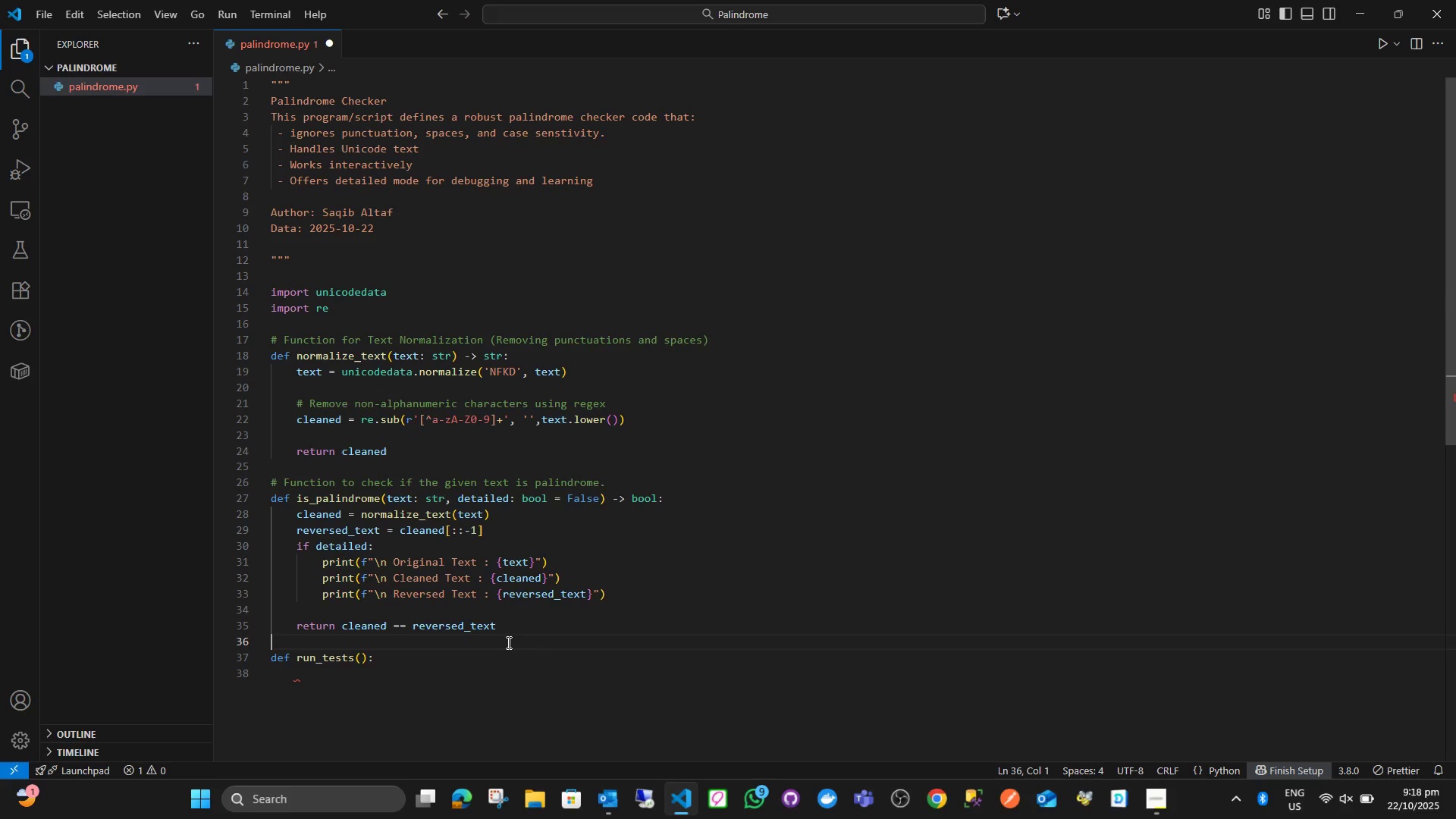 
key(Enter)
 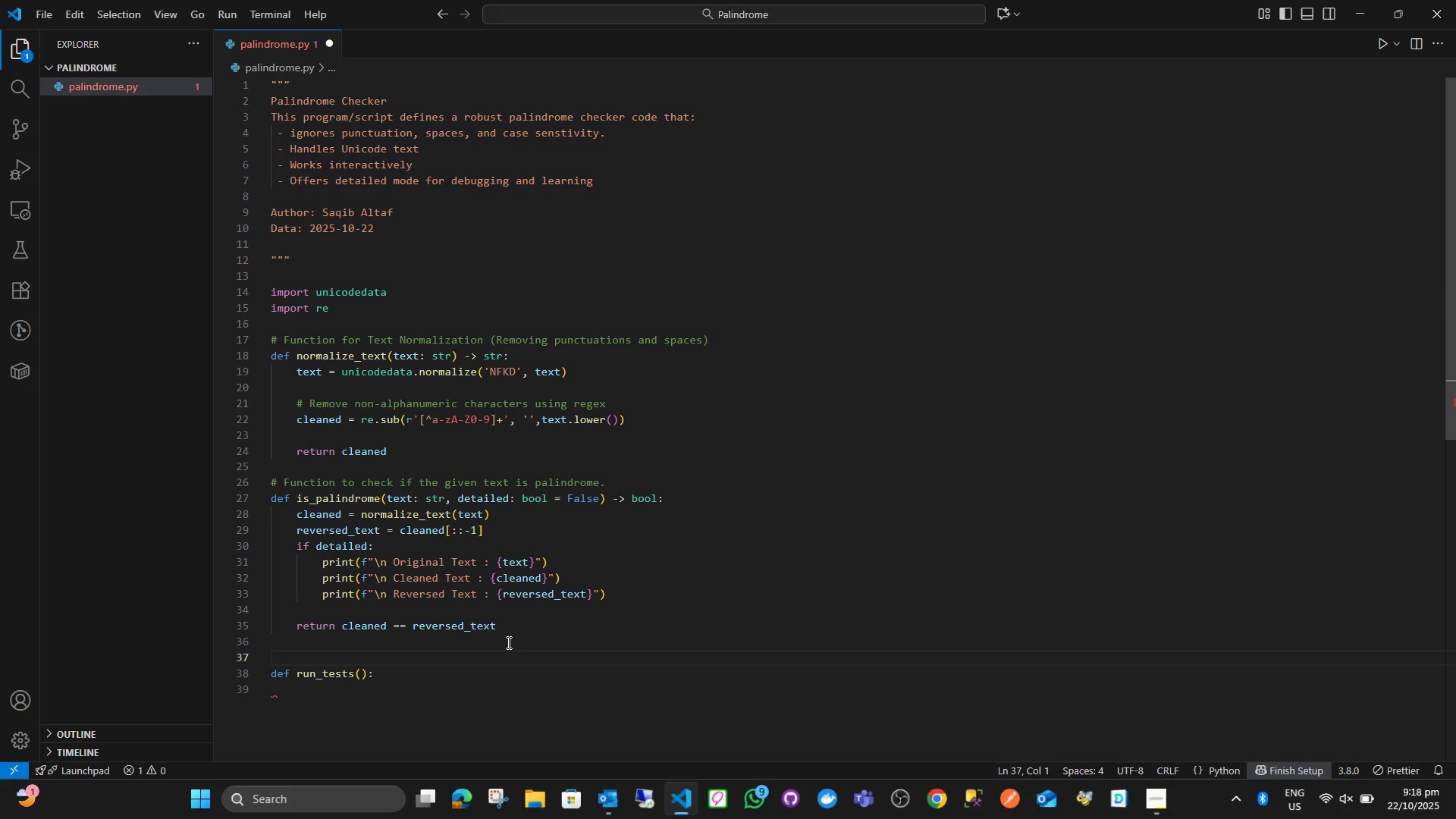 
type(# Function to )
 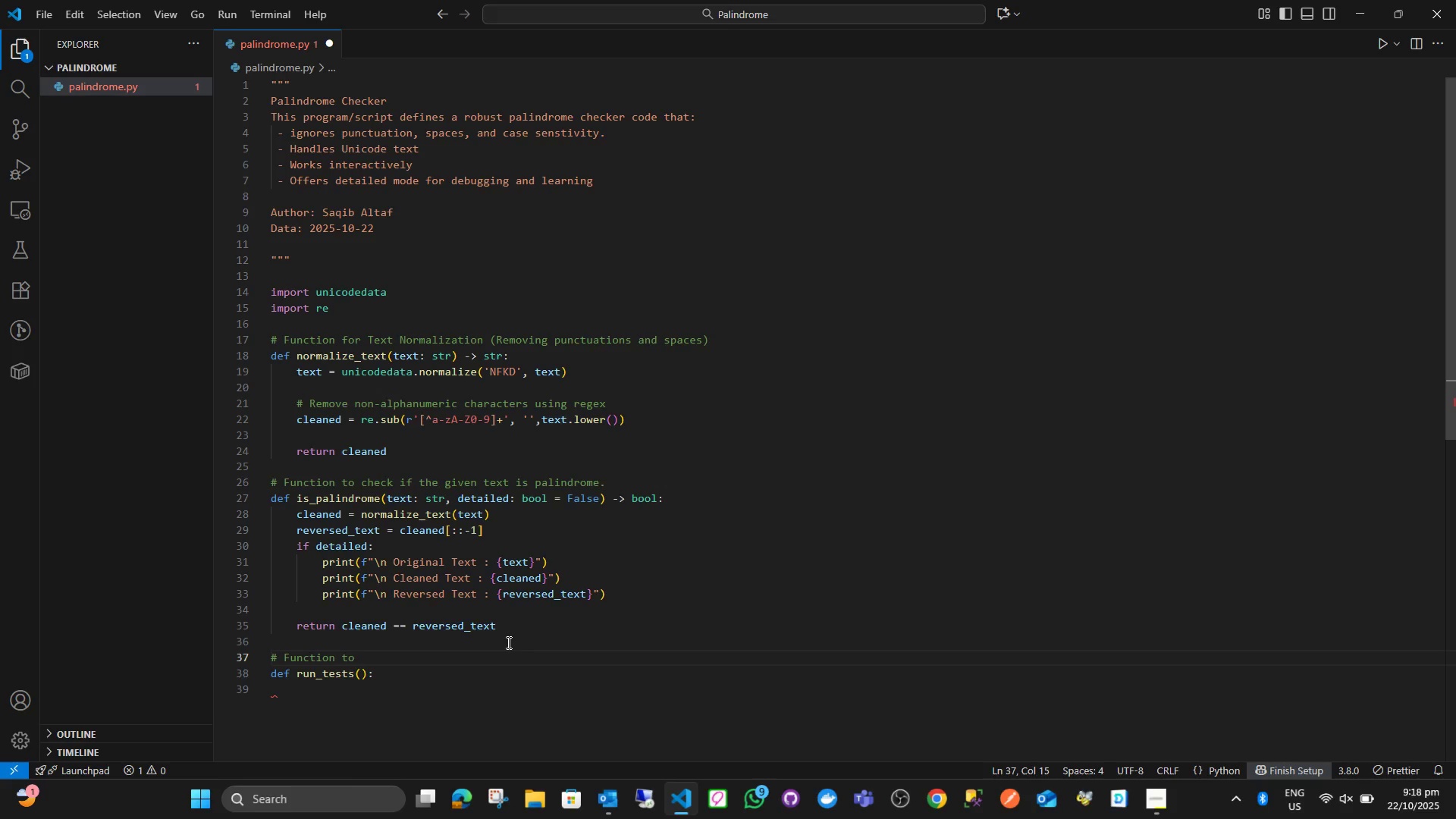 
key(Backspace)
key(Backspace)
key(Backspace)
type(that runs a predf)
key(Backspace)
type(efined te)
key(Backspace)
key(Backspace)
type(set of palindrome test cases.)
 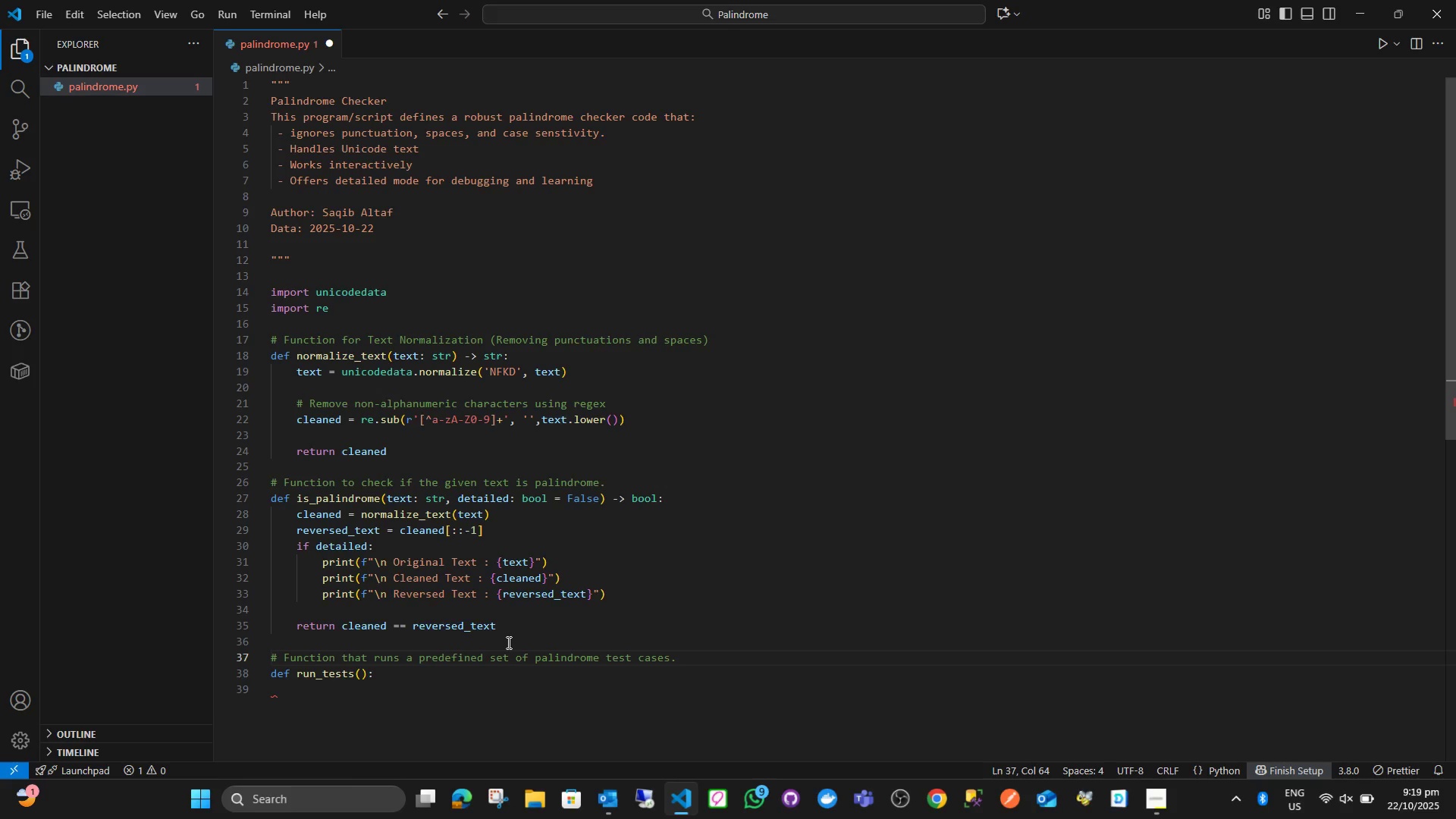 
key(ArrowDown)
 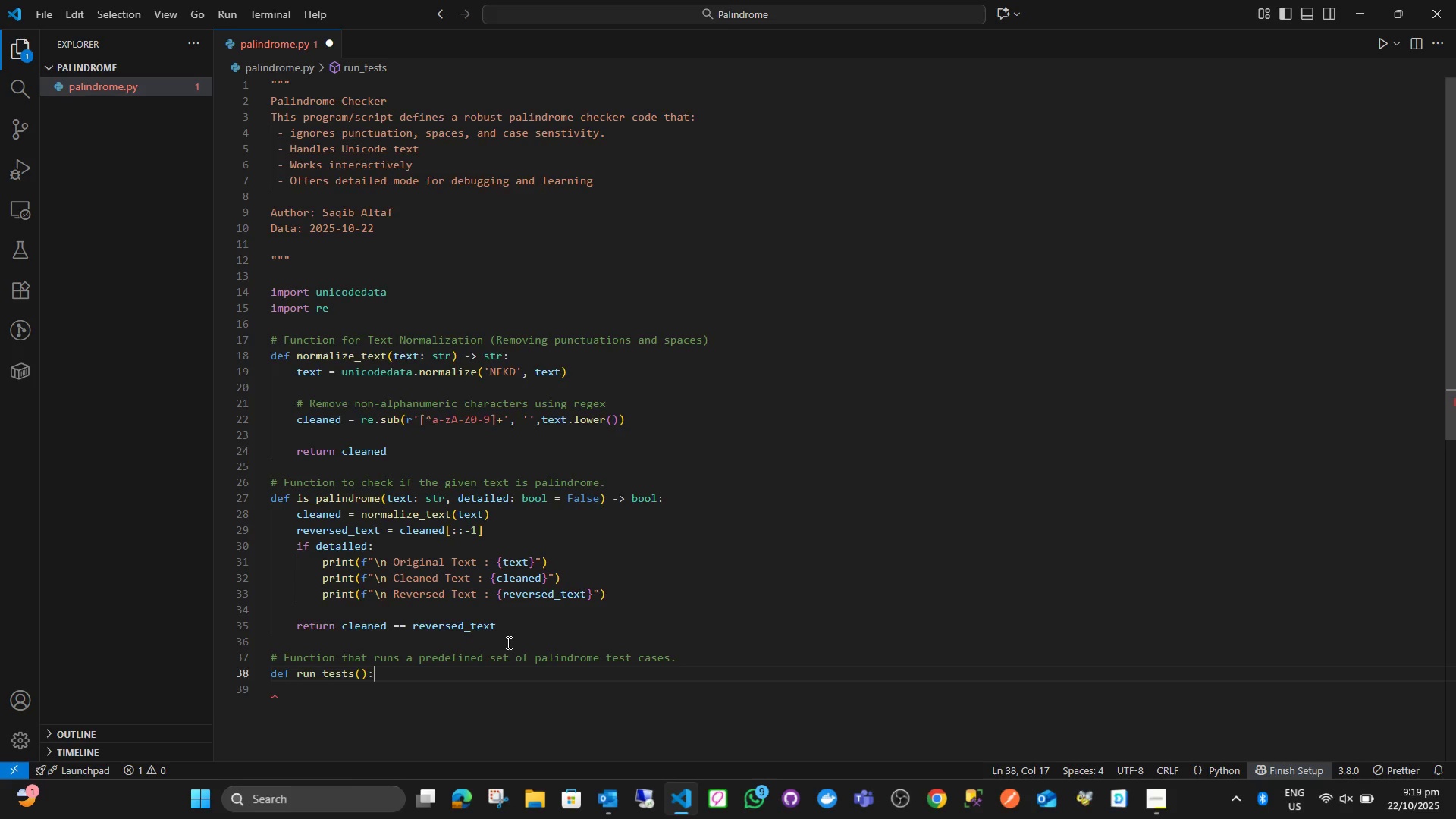 
key(ArrowDown)
 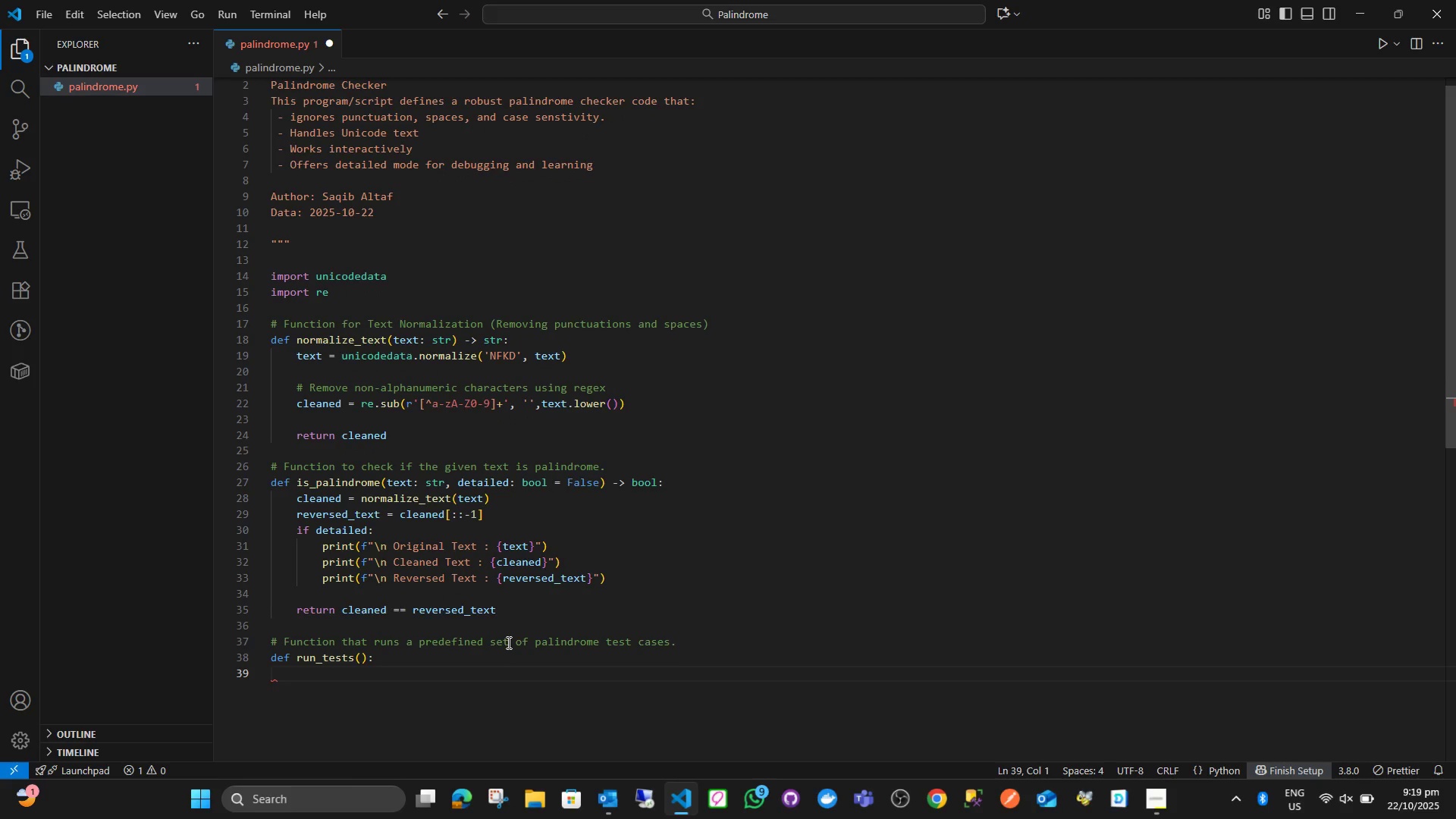 
key(Backspace)
 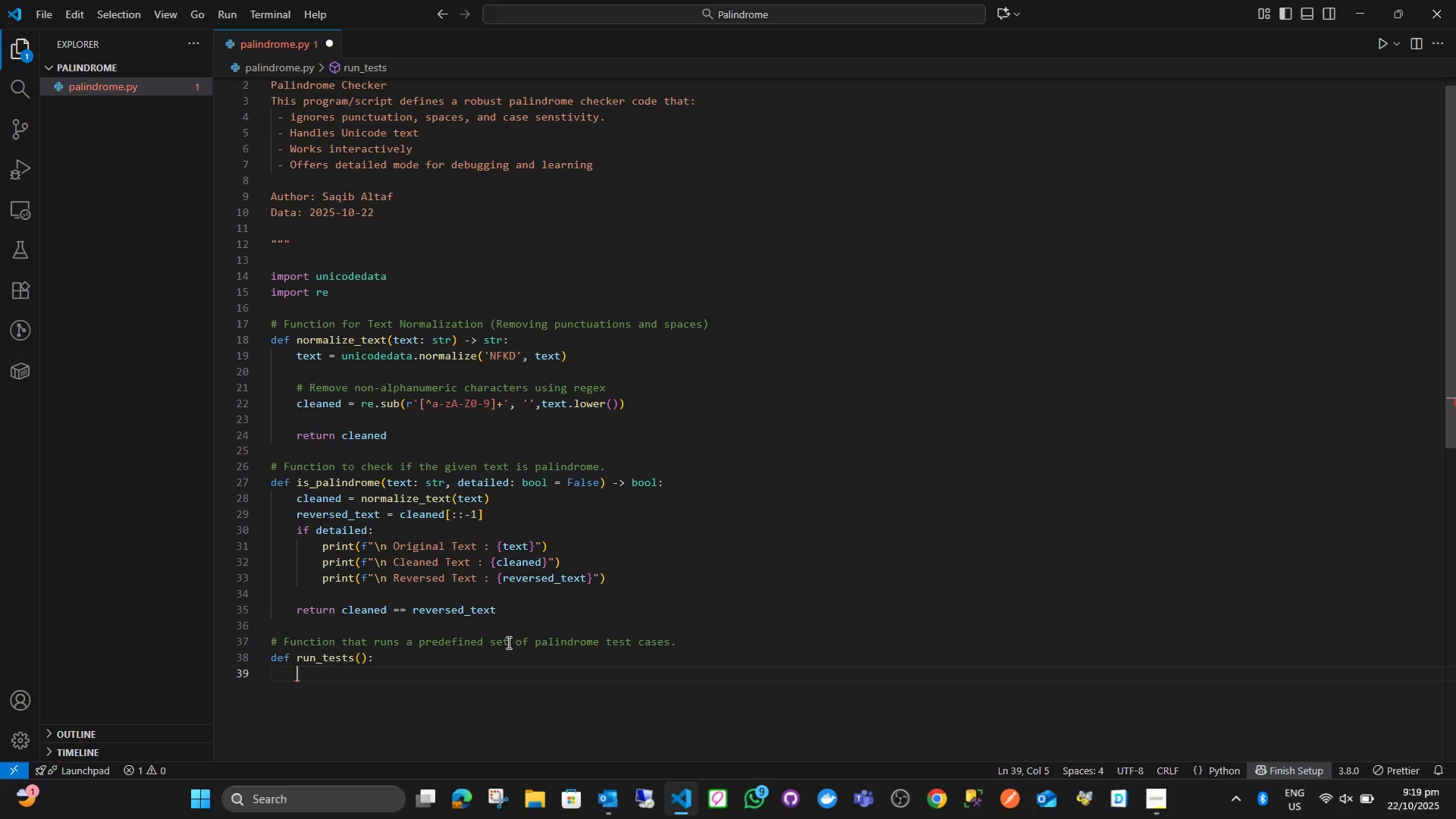 
key(Enter)
 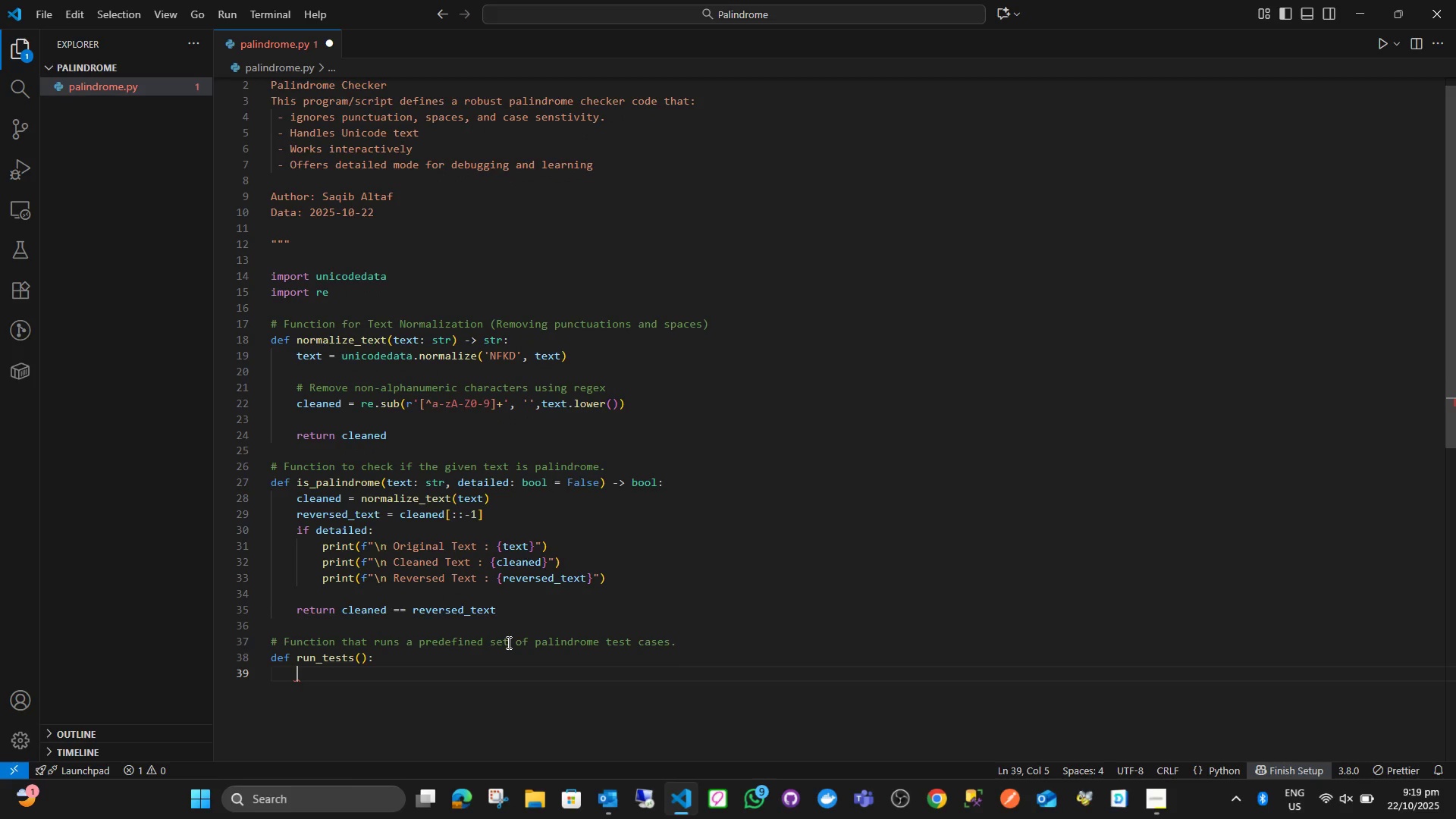 
type(test_cases = [)
 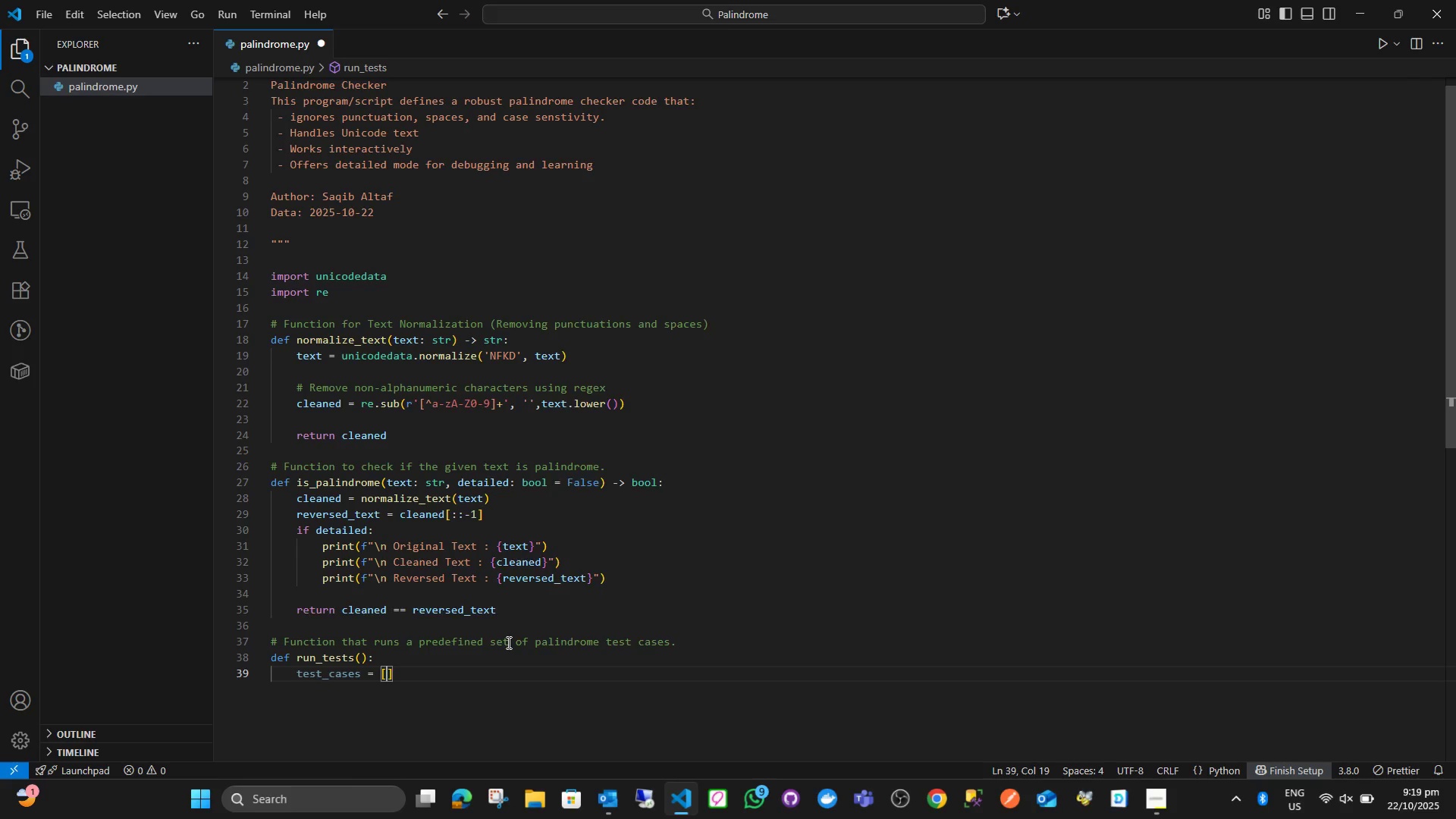 
key(Enter)
 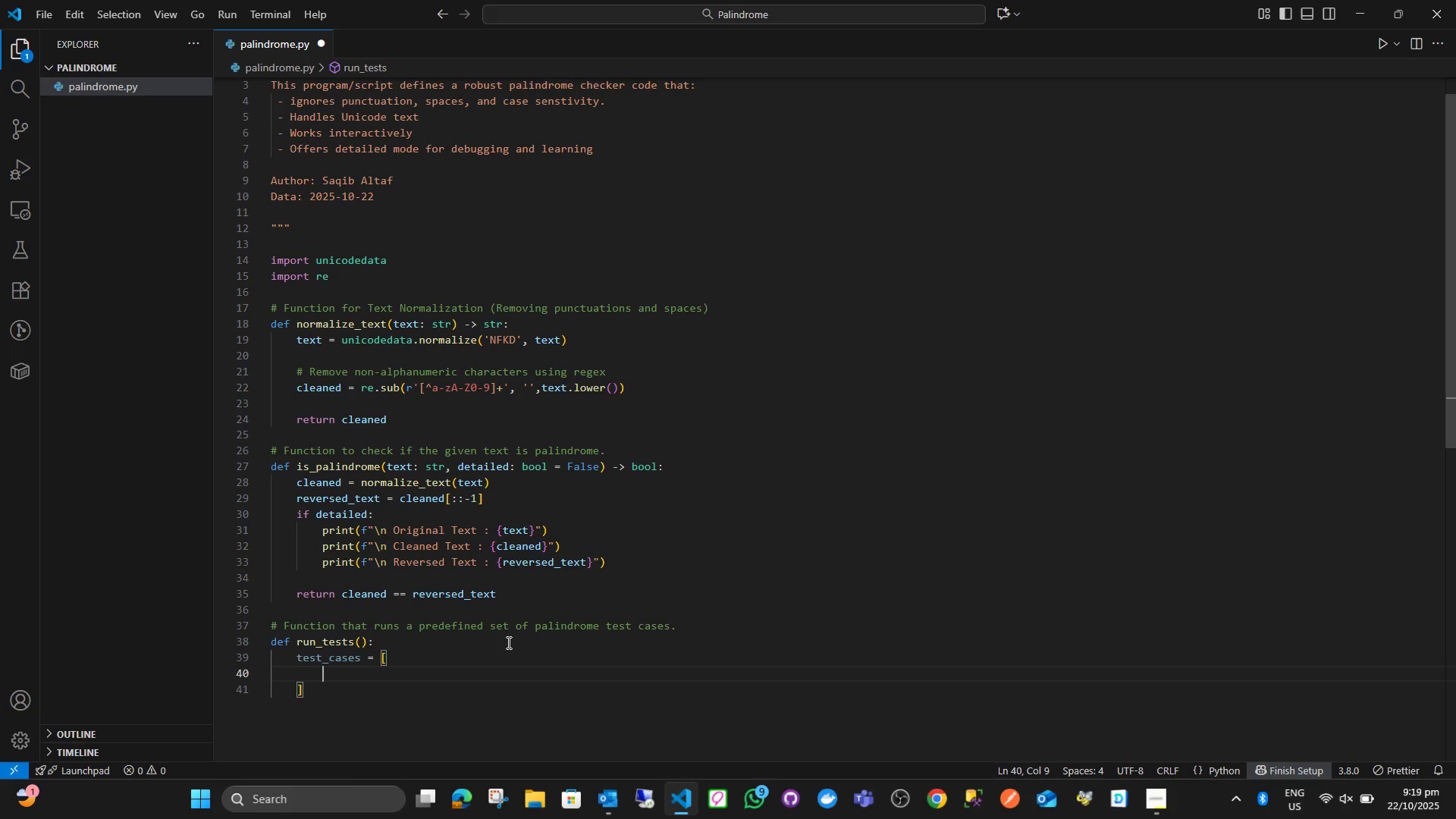 
type('Madam)
 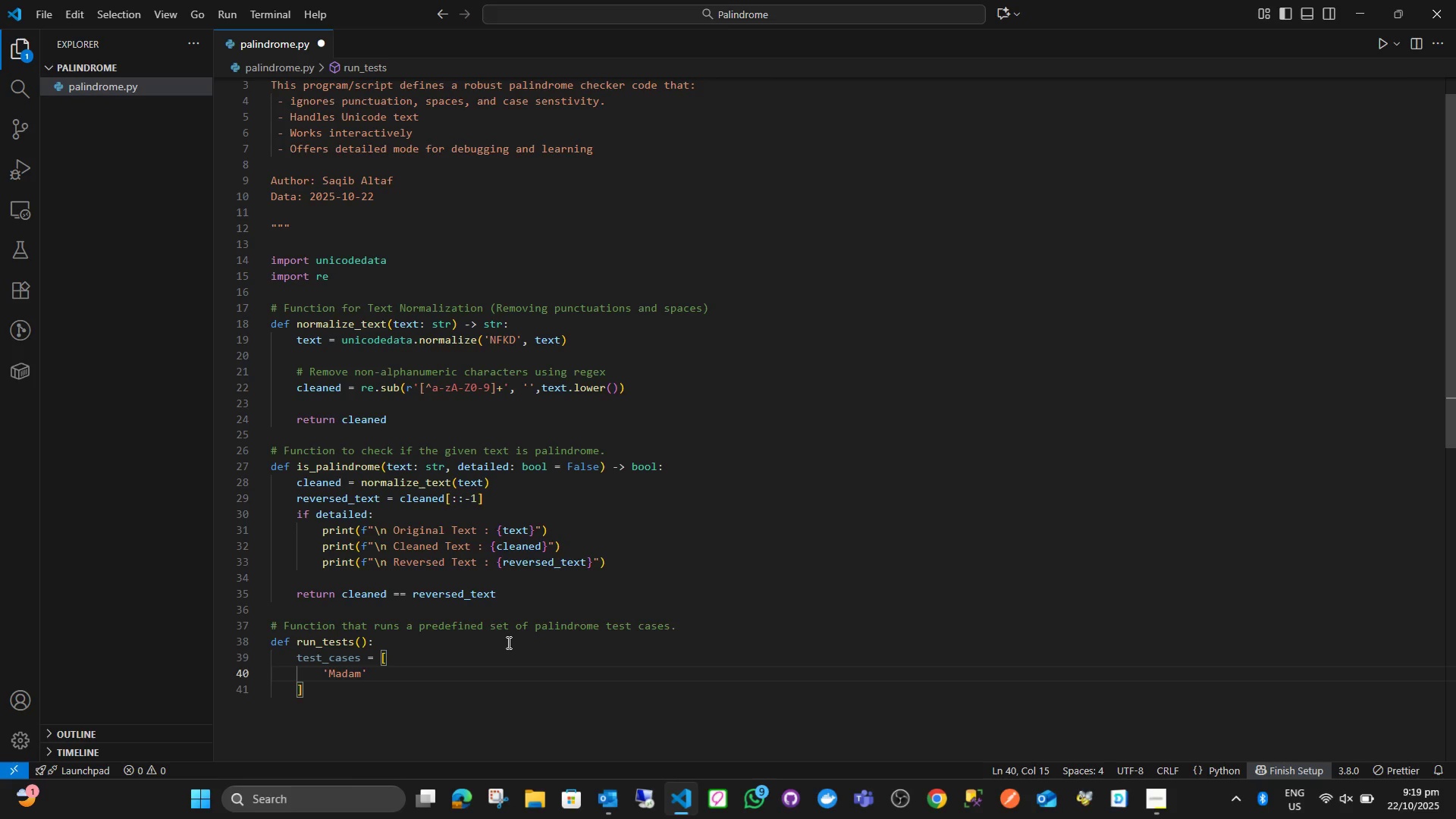 
key(ArrowRight)
 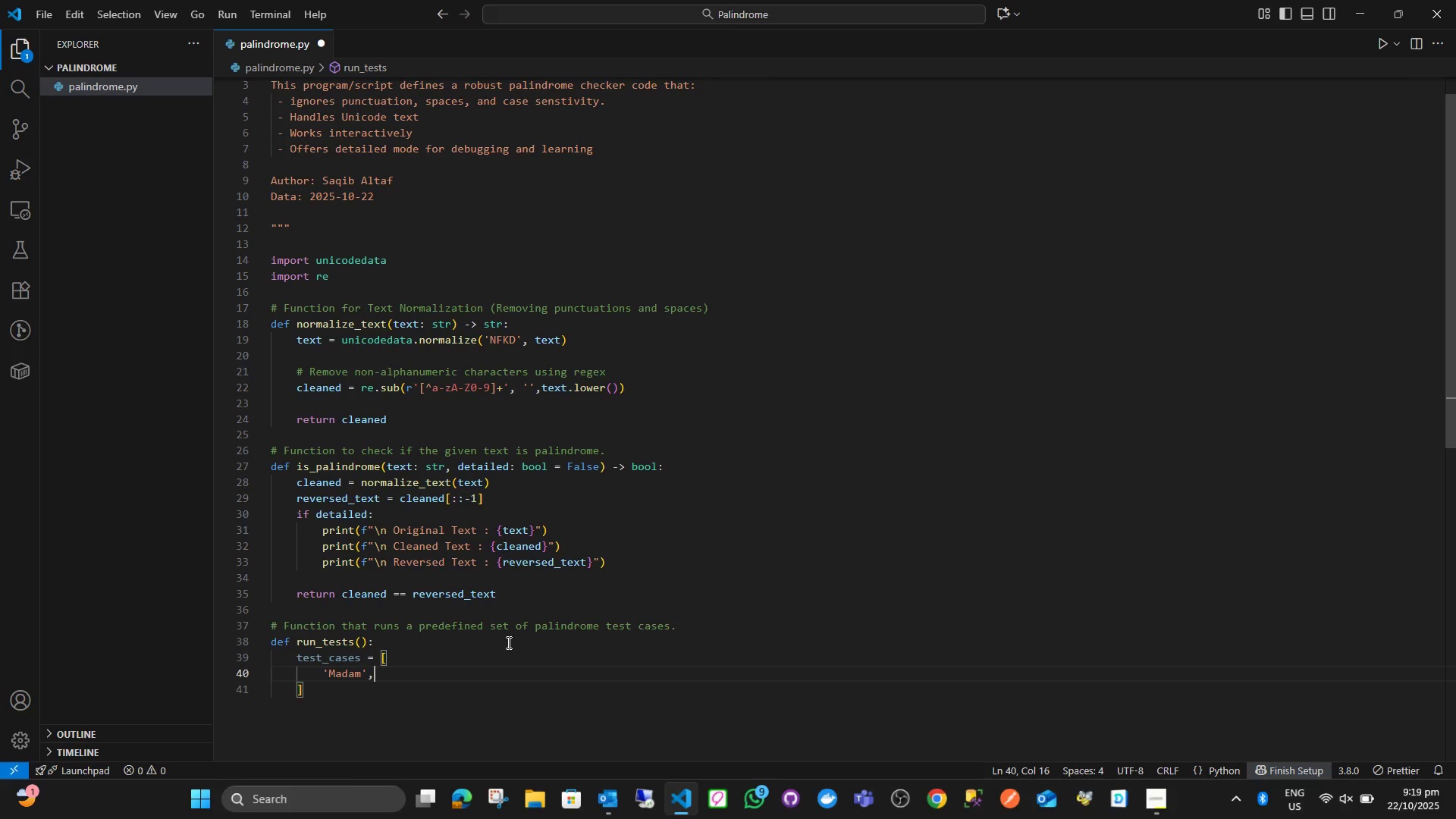 
key(Comma)
 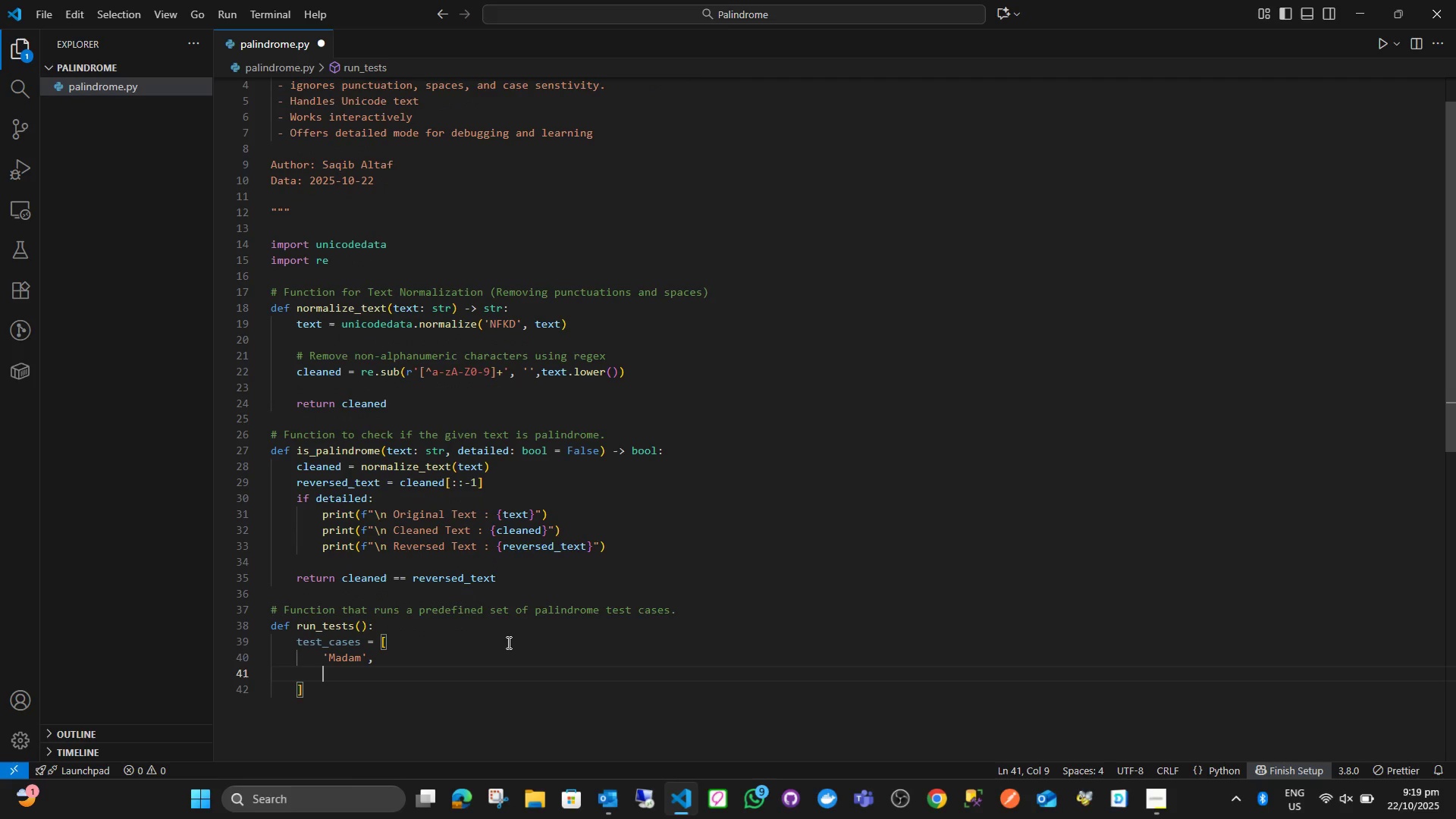 
key(Enter)
 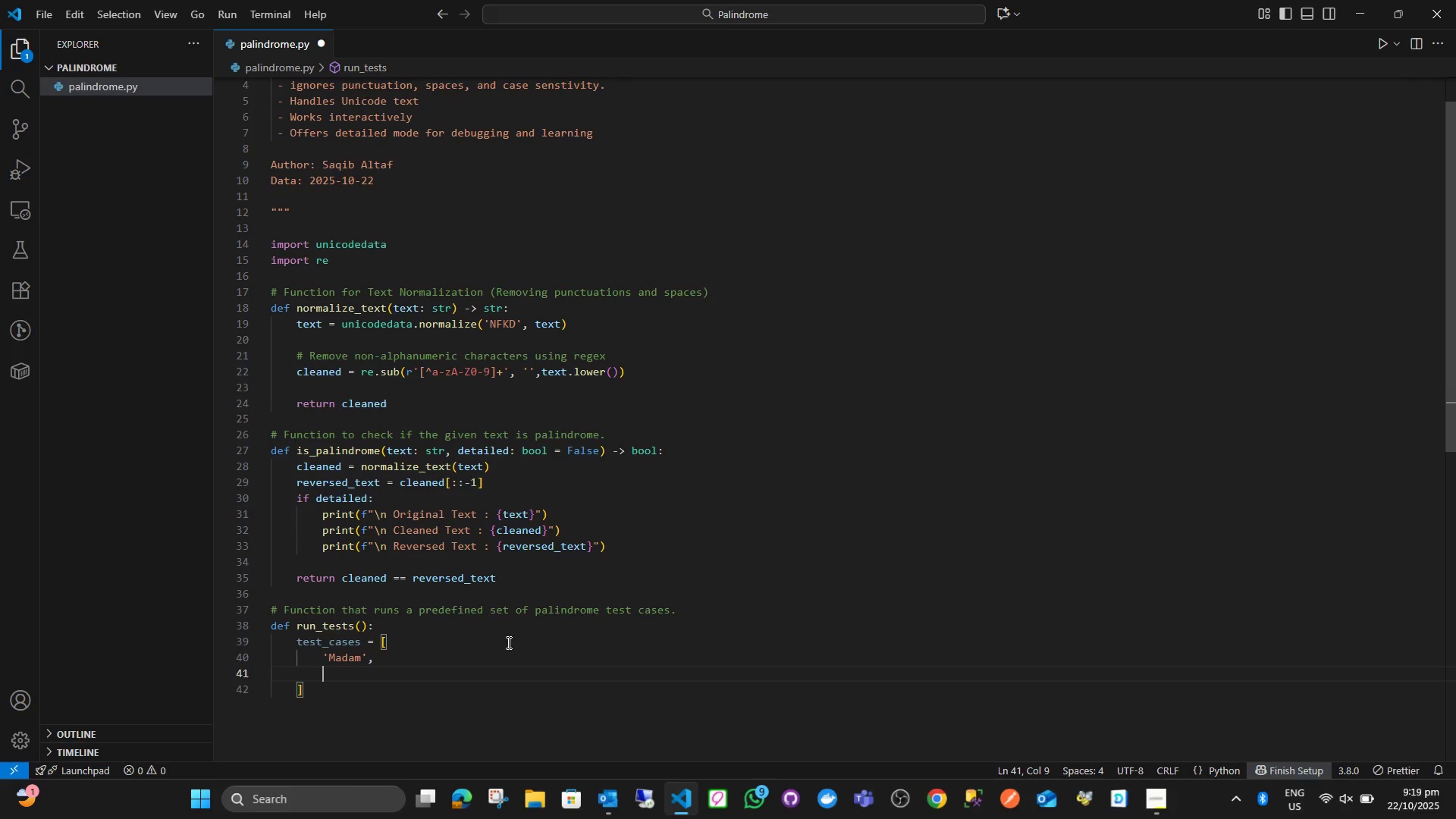 
type('A man )
key(Backspace)
type(, a plan, a )
 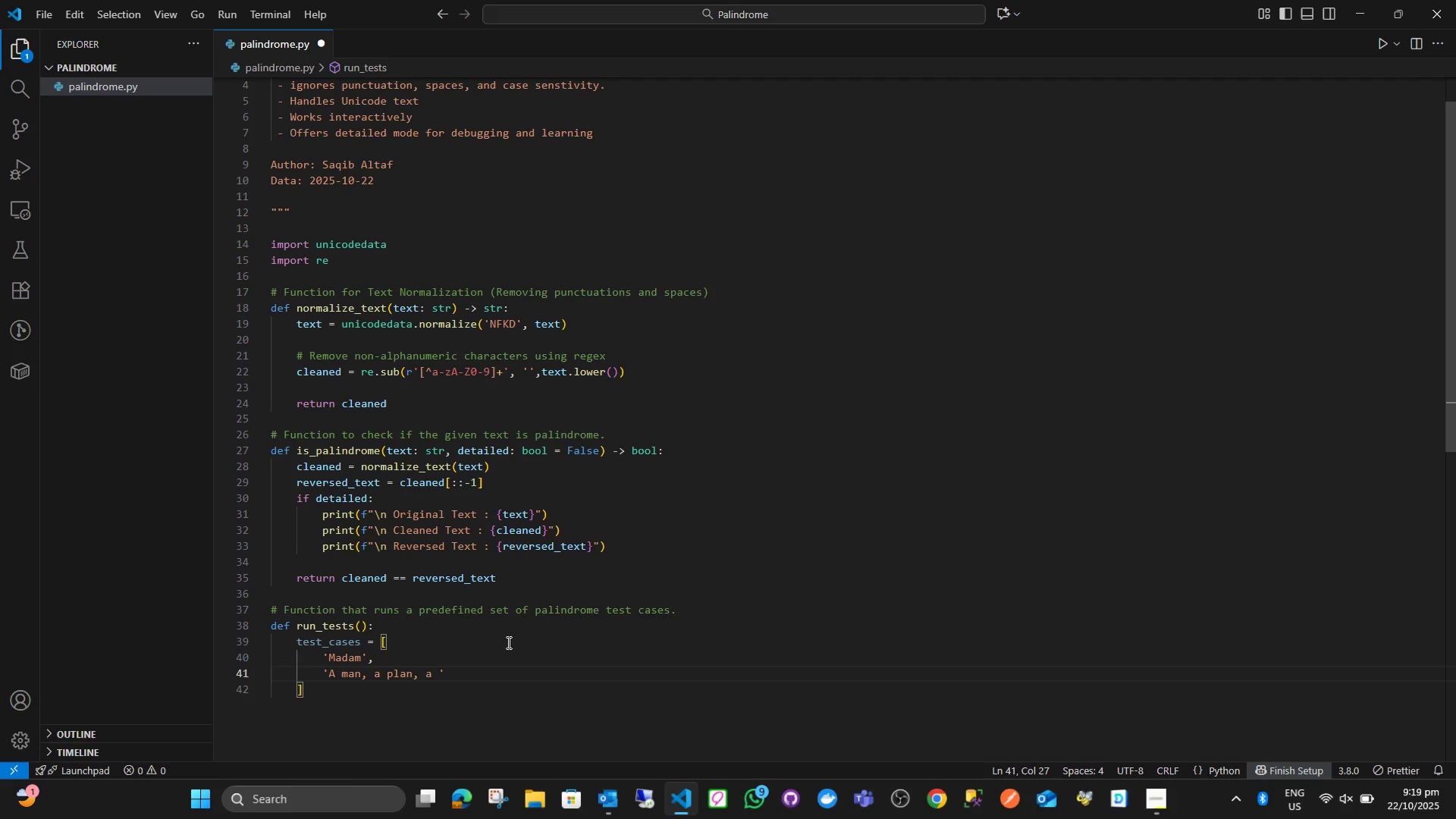 
wait(14.2)
 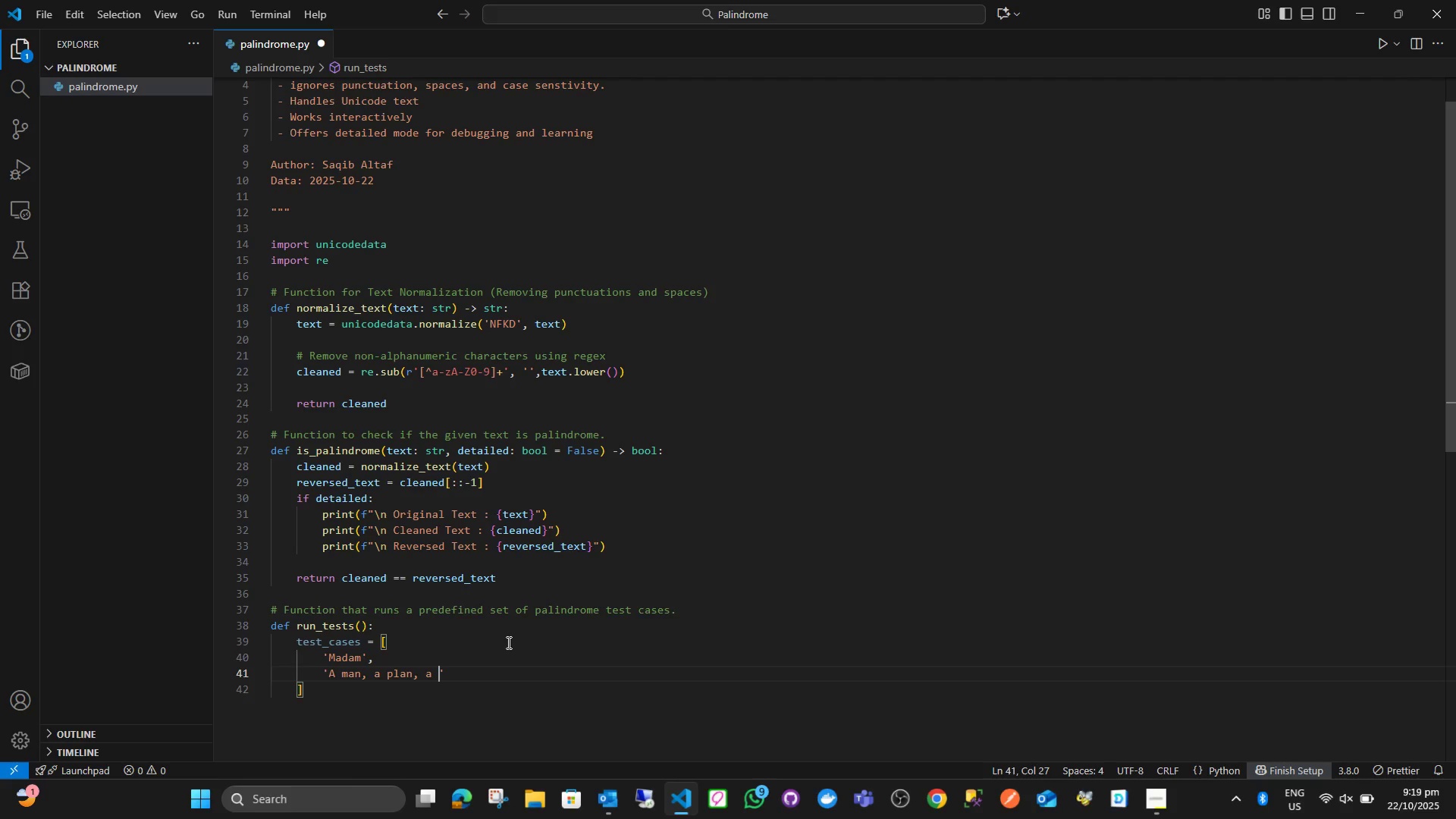 
type(canal: Panama)
 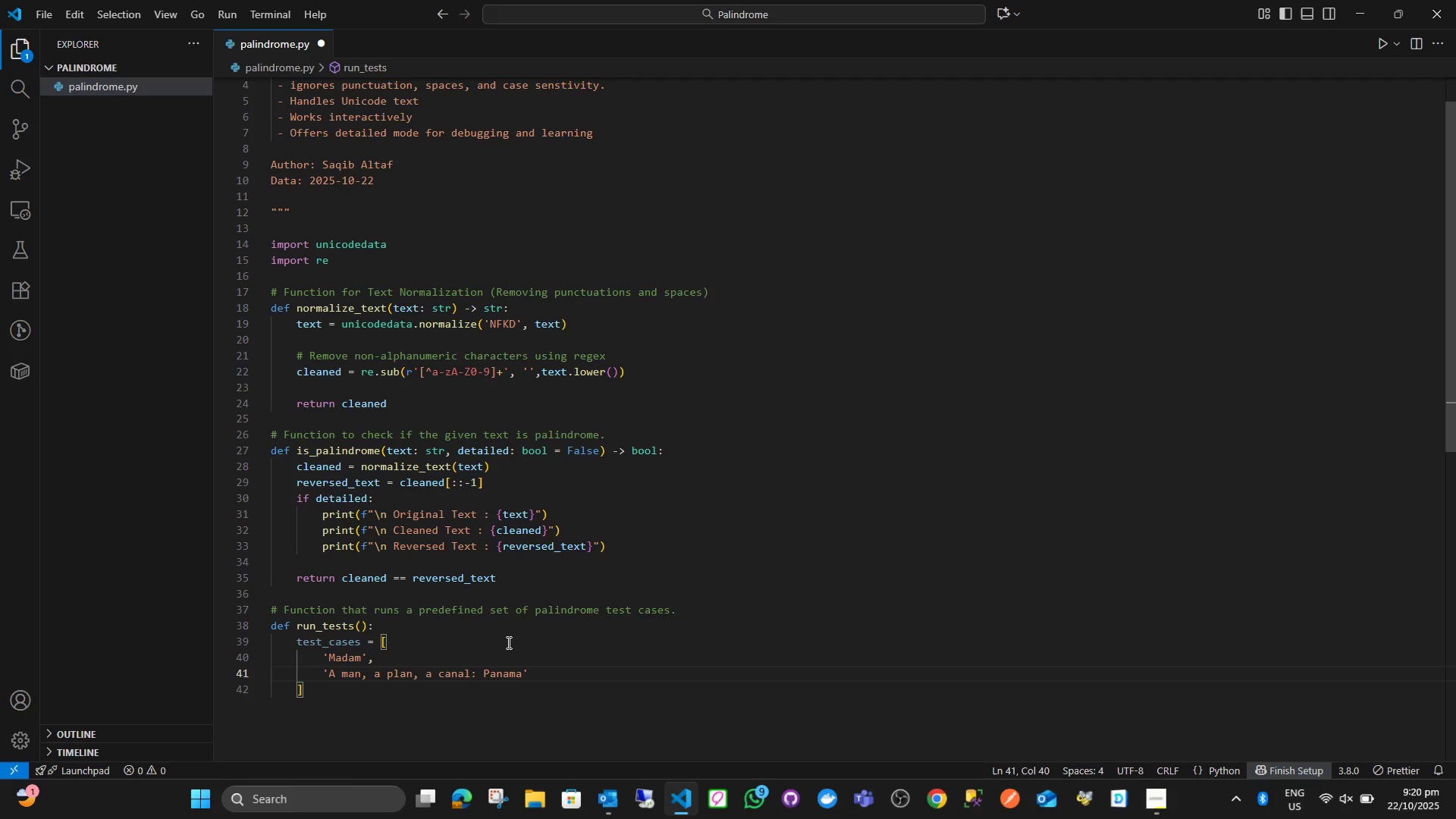 
key(ArrowRight)
 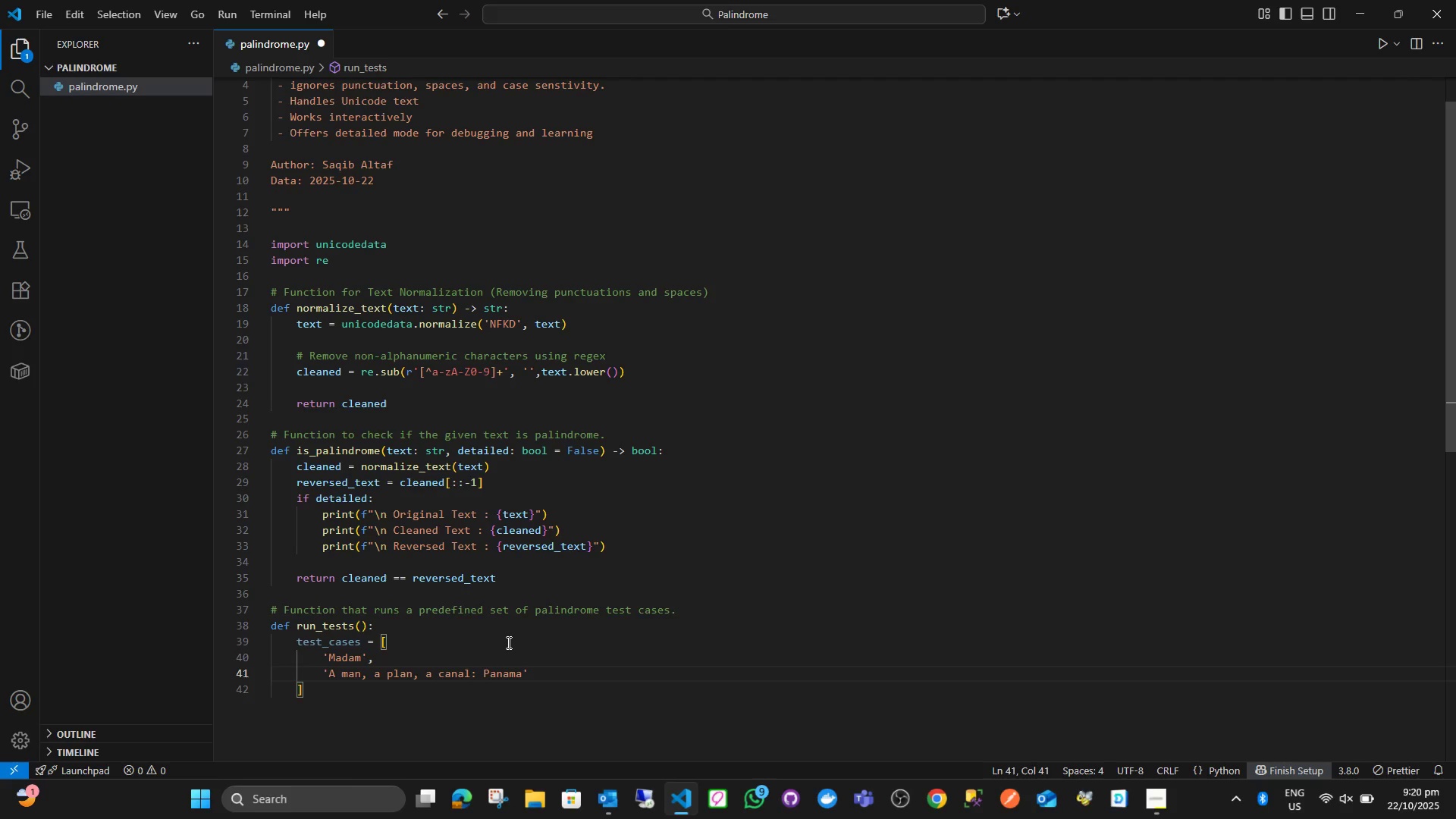 
key(Comma)
 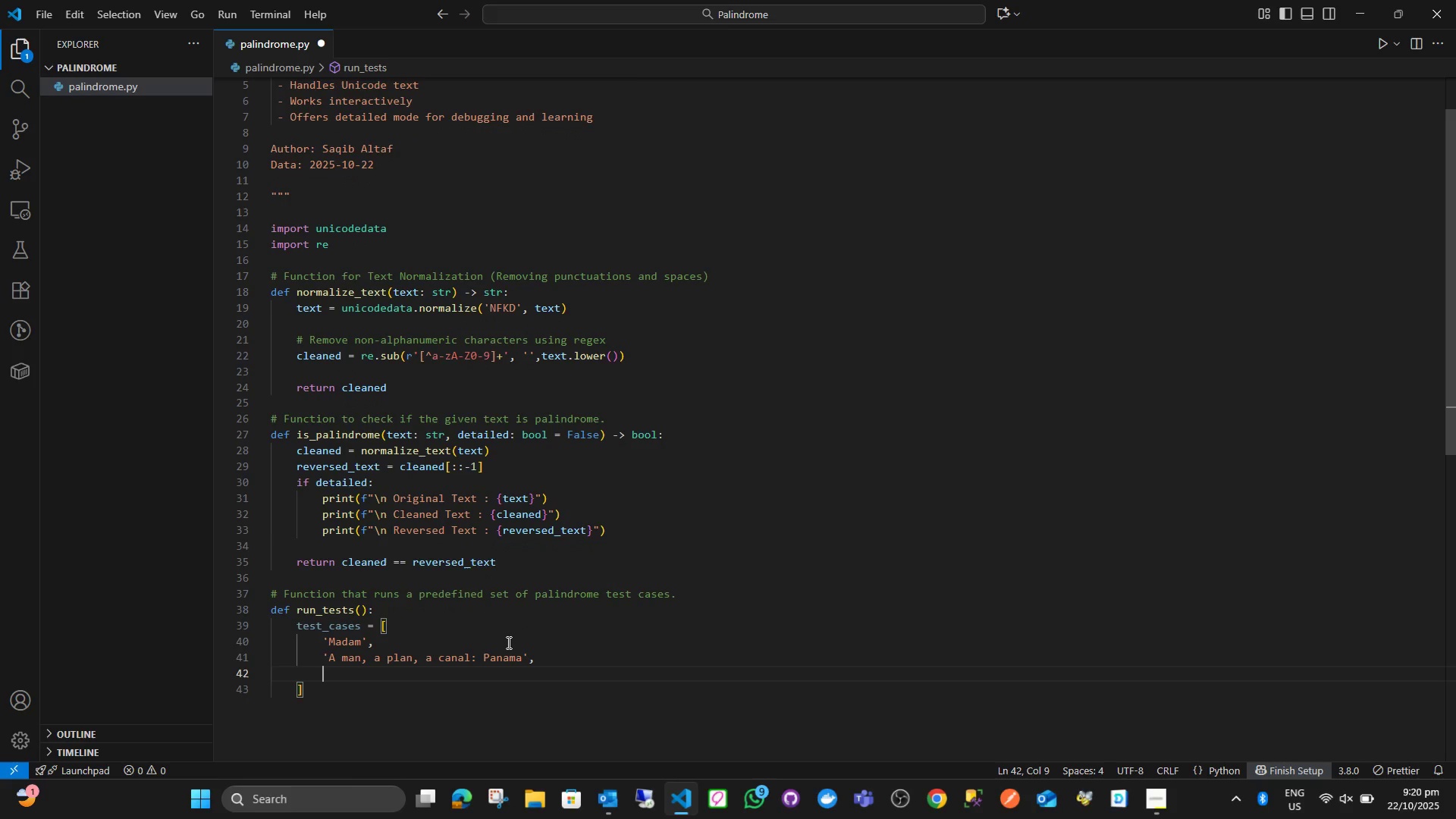 
key(Enter)
 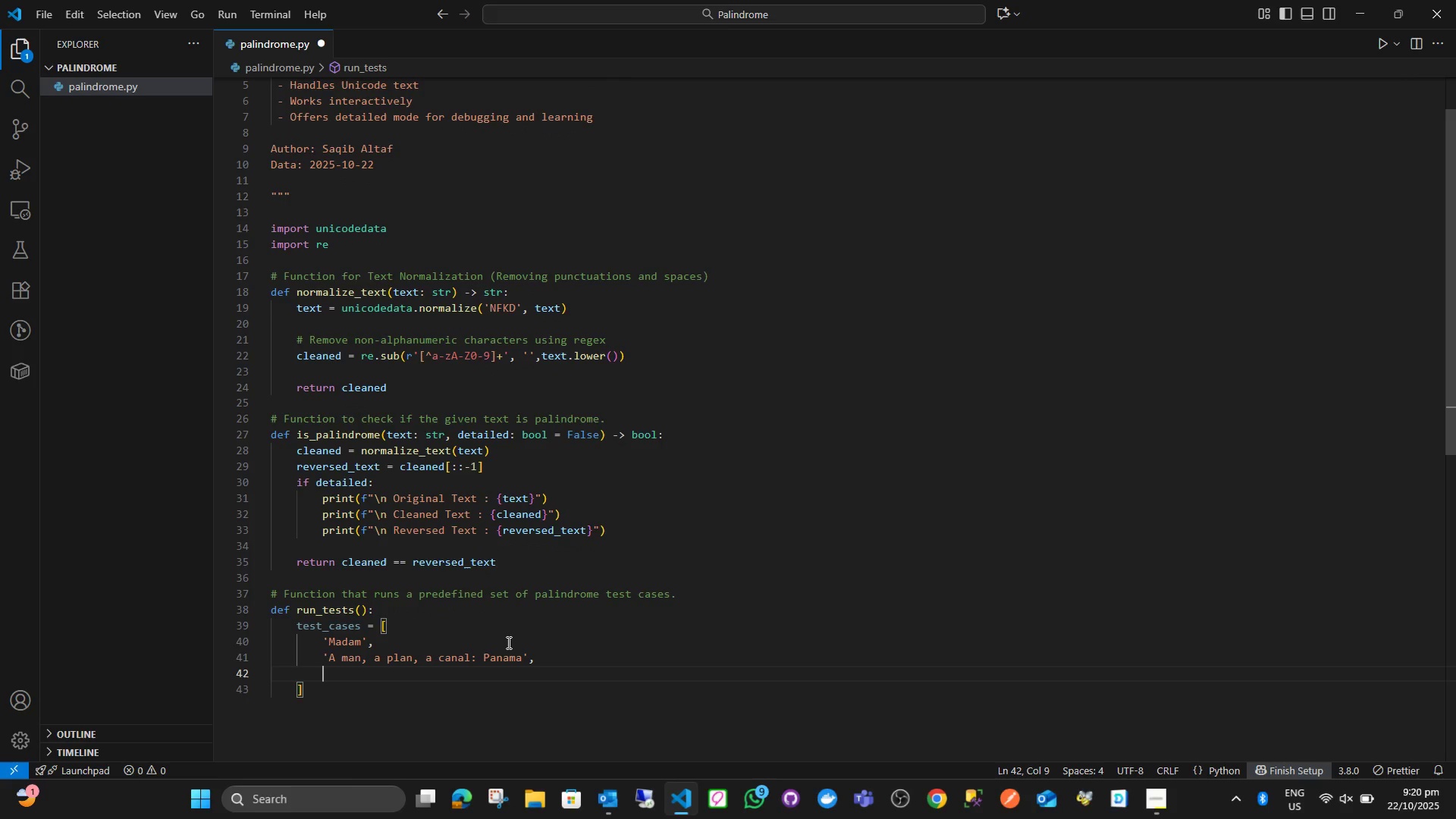 
type('No lemon, no melon)
 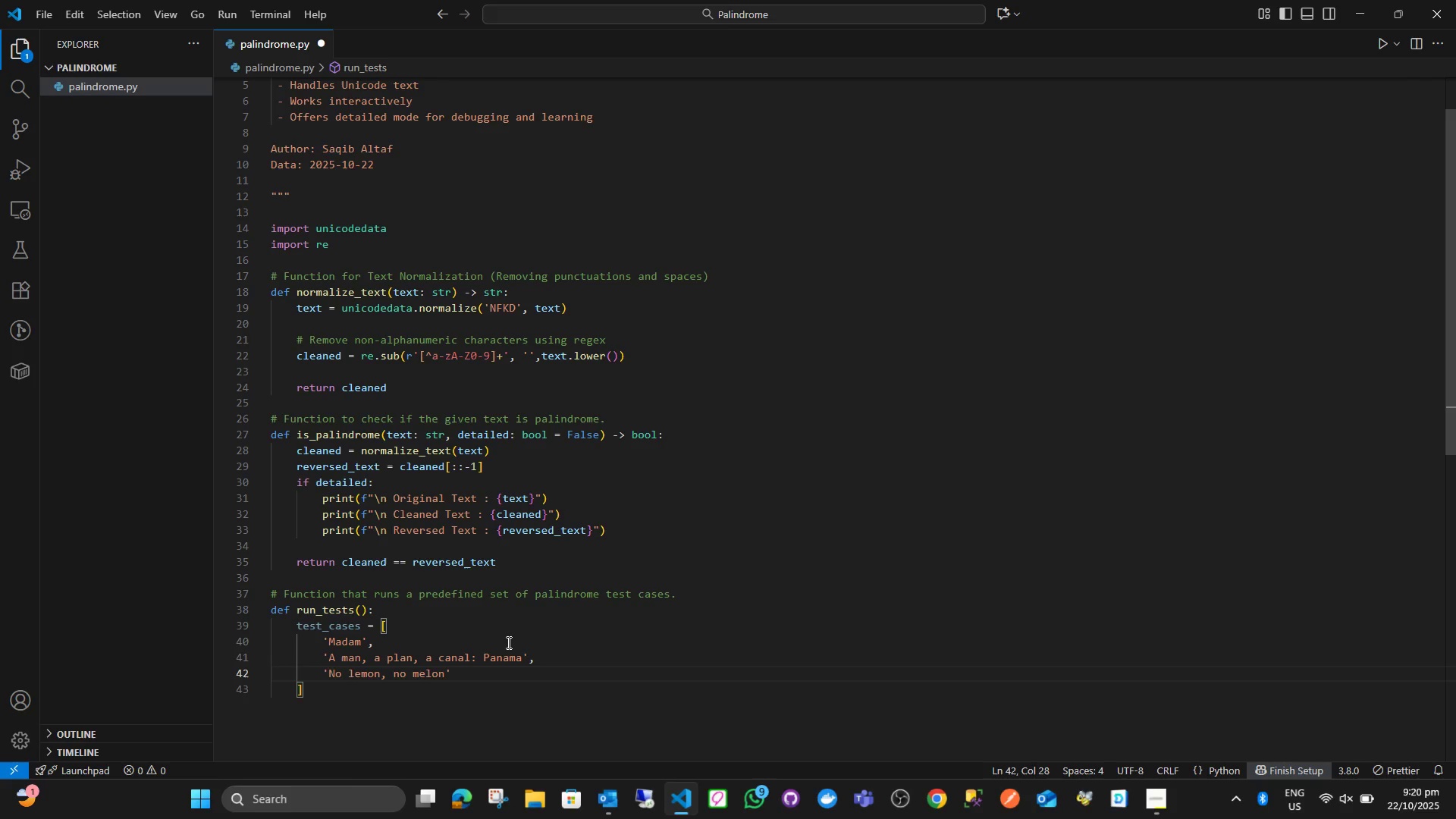 
key(ArrowRight)
 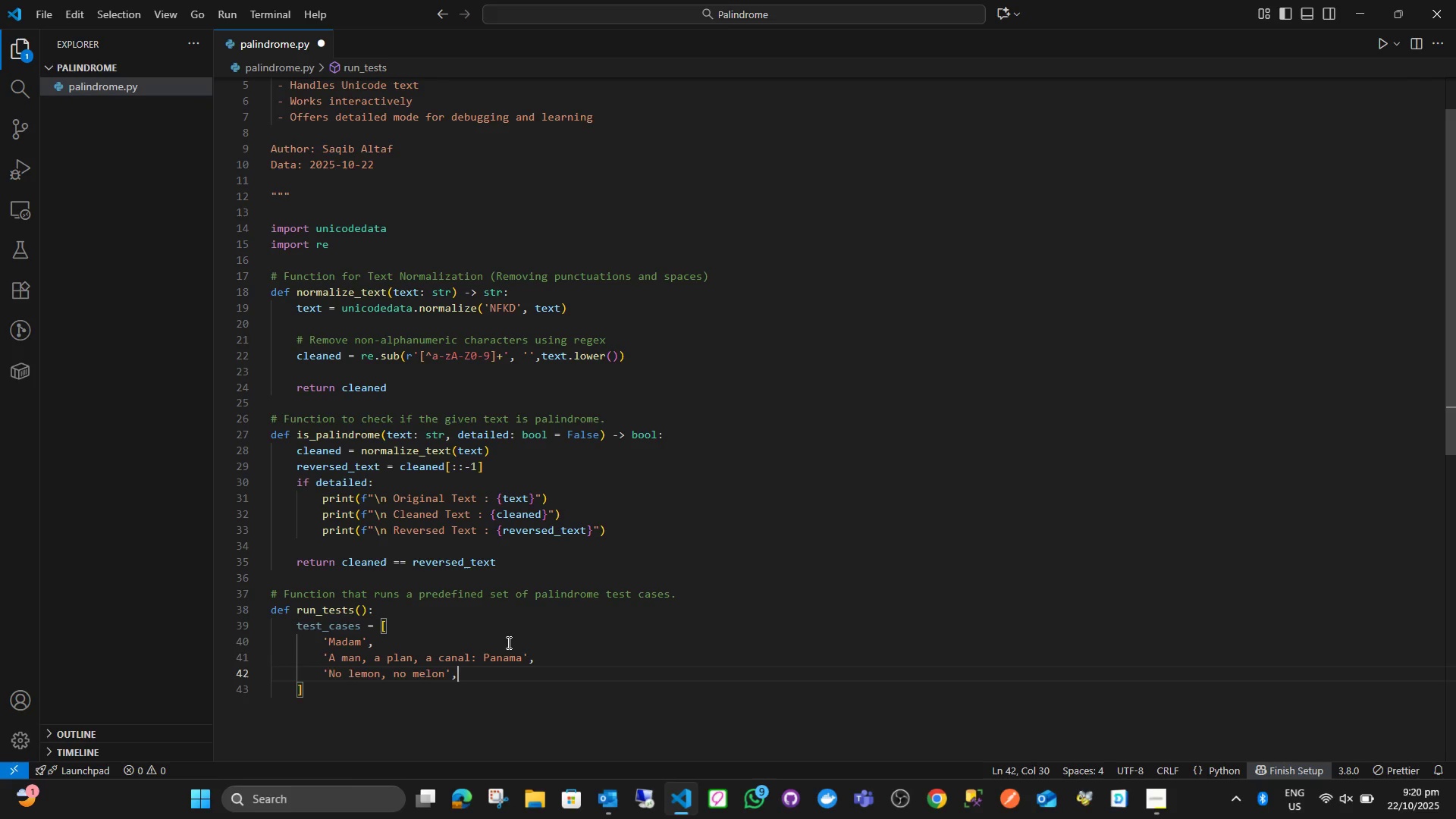 
key(Comma)
 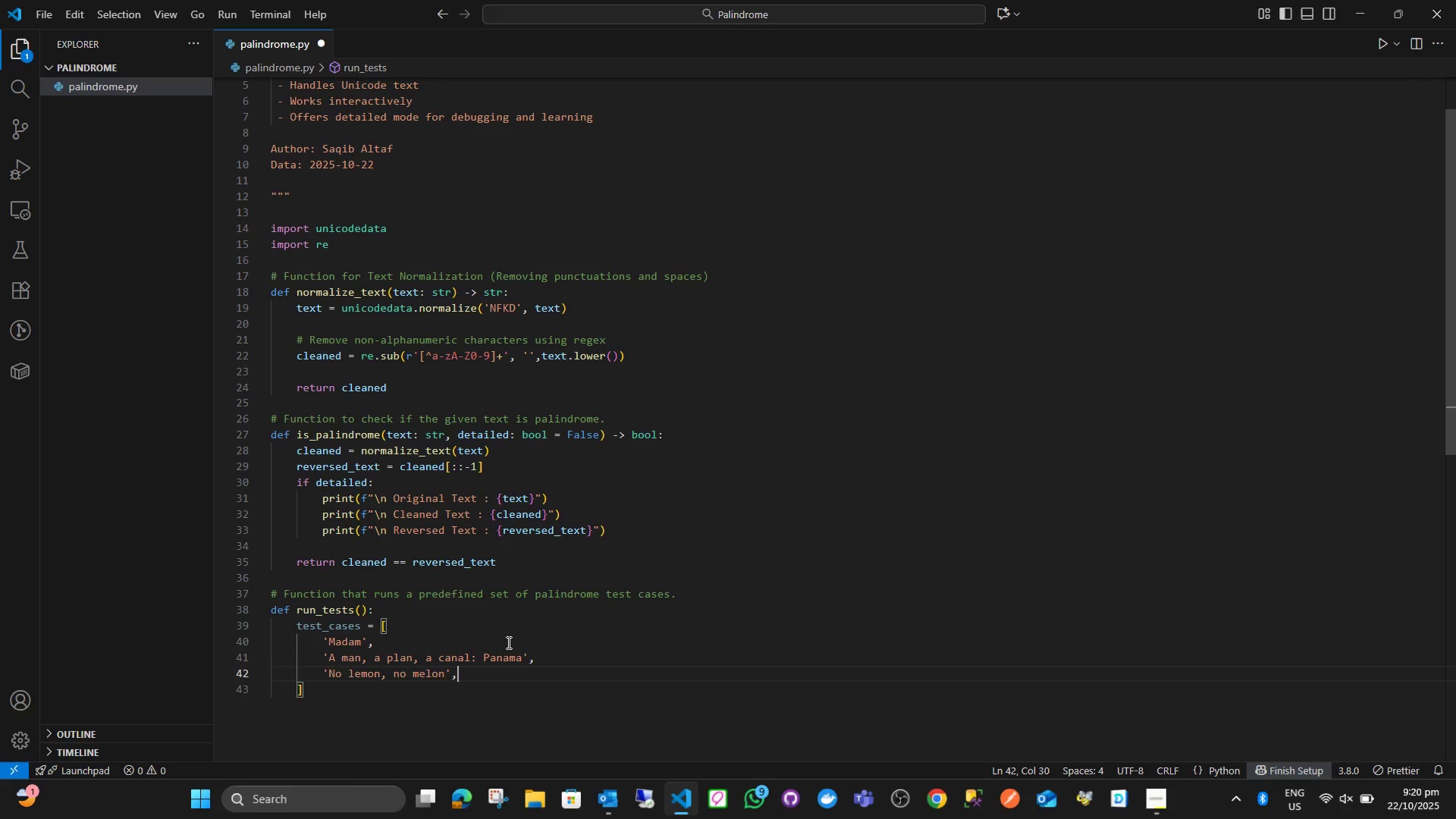 
key(Enter)
 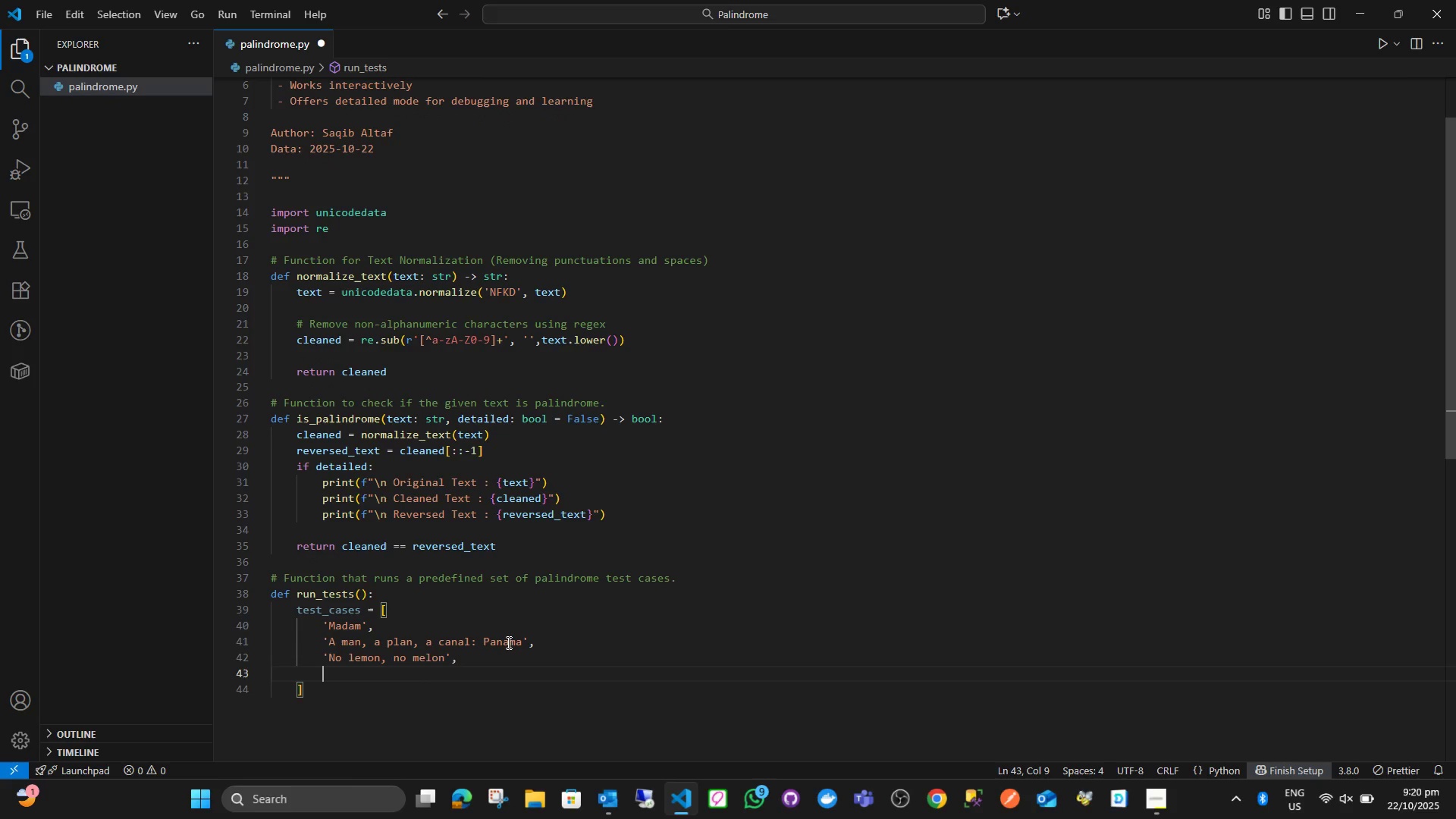 
type('Was it a car or c)
key(Backspace)
type(a cat I saq)
key(Backspace)
type(w?)
 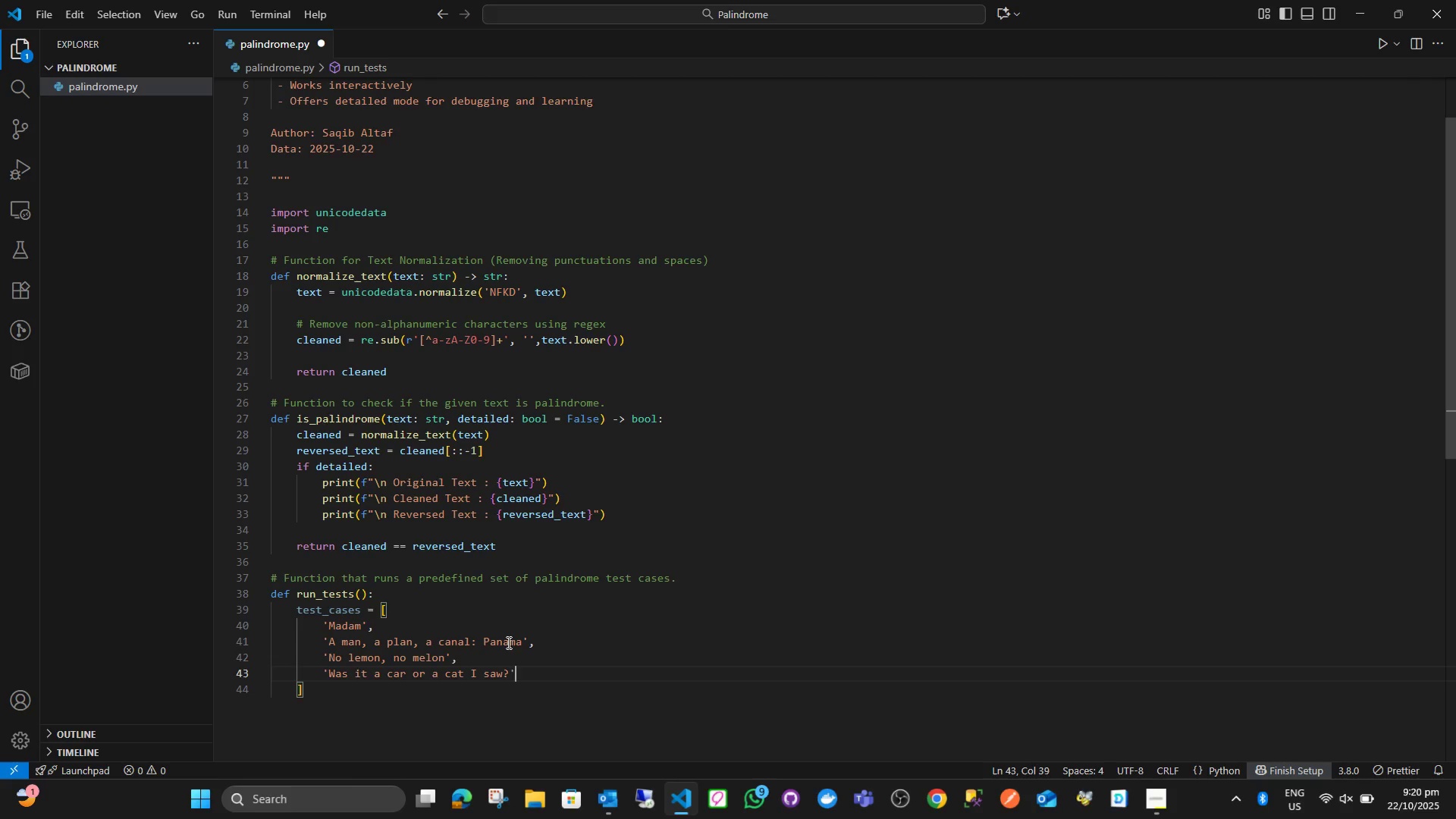 
 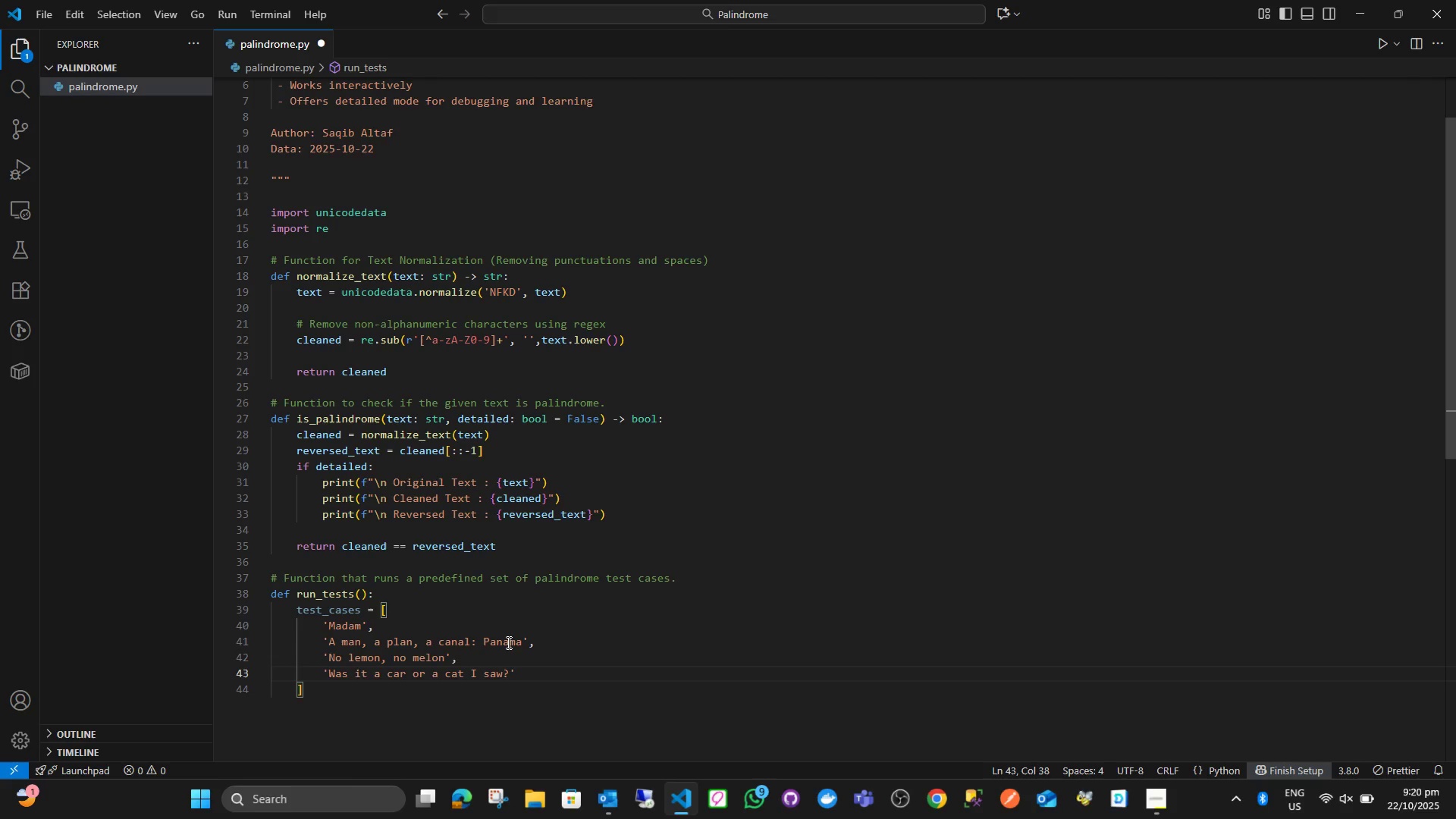 
key(ArrowRight)
 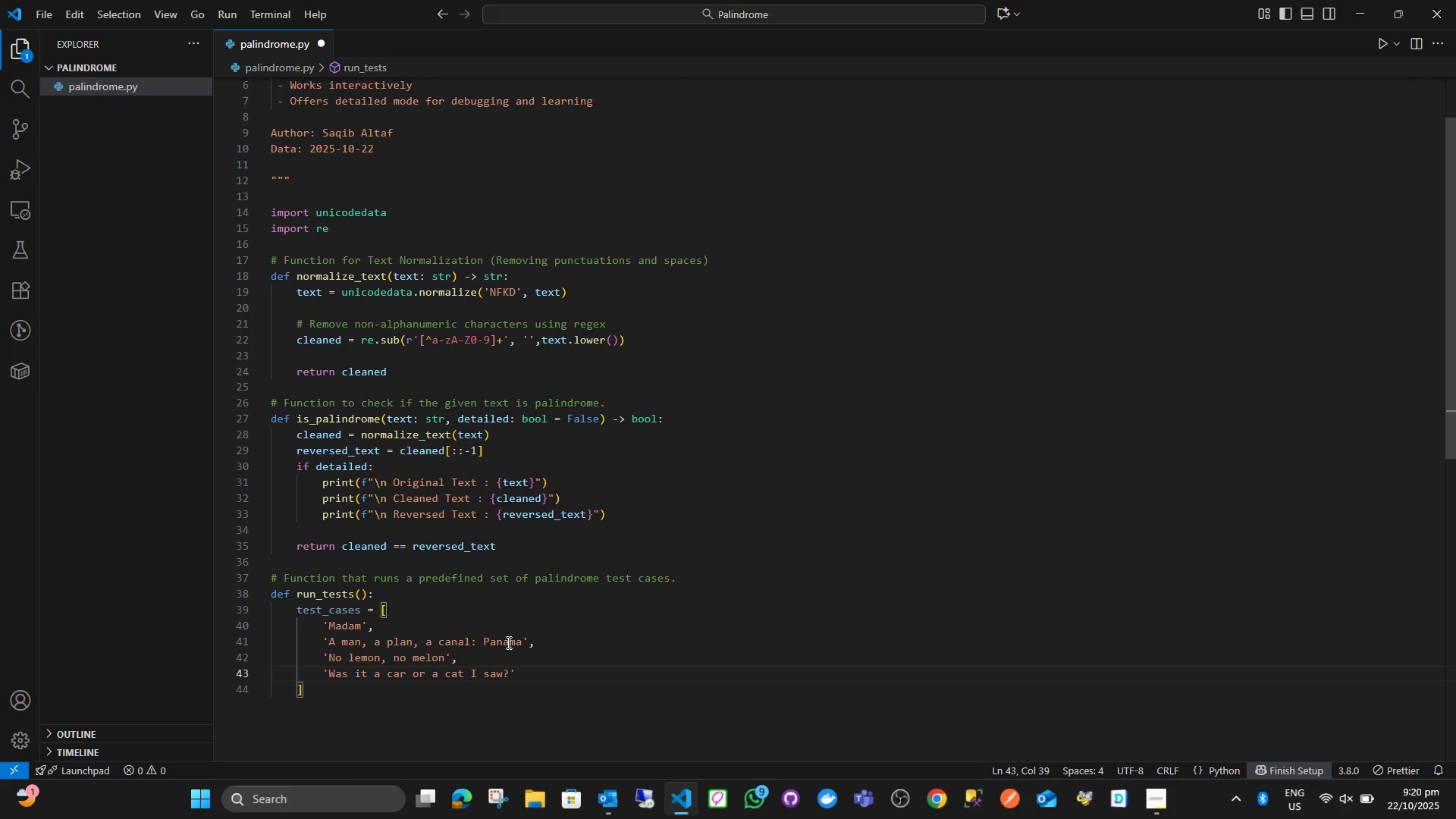 
key(Comma)
 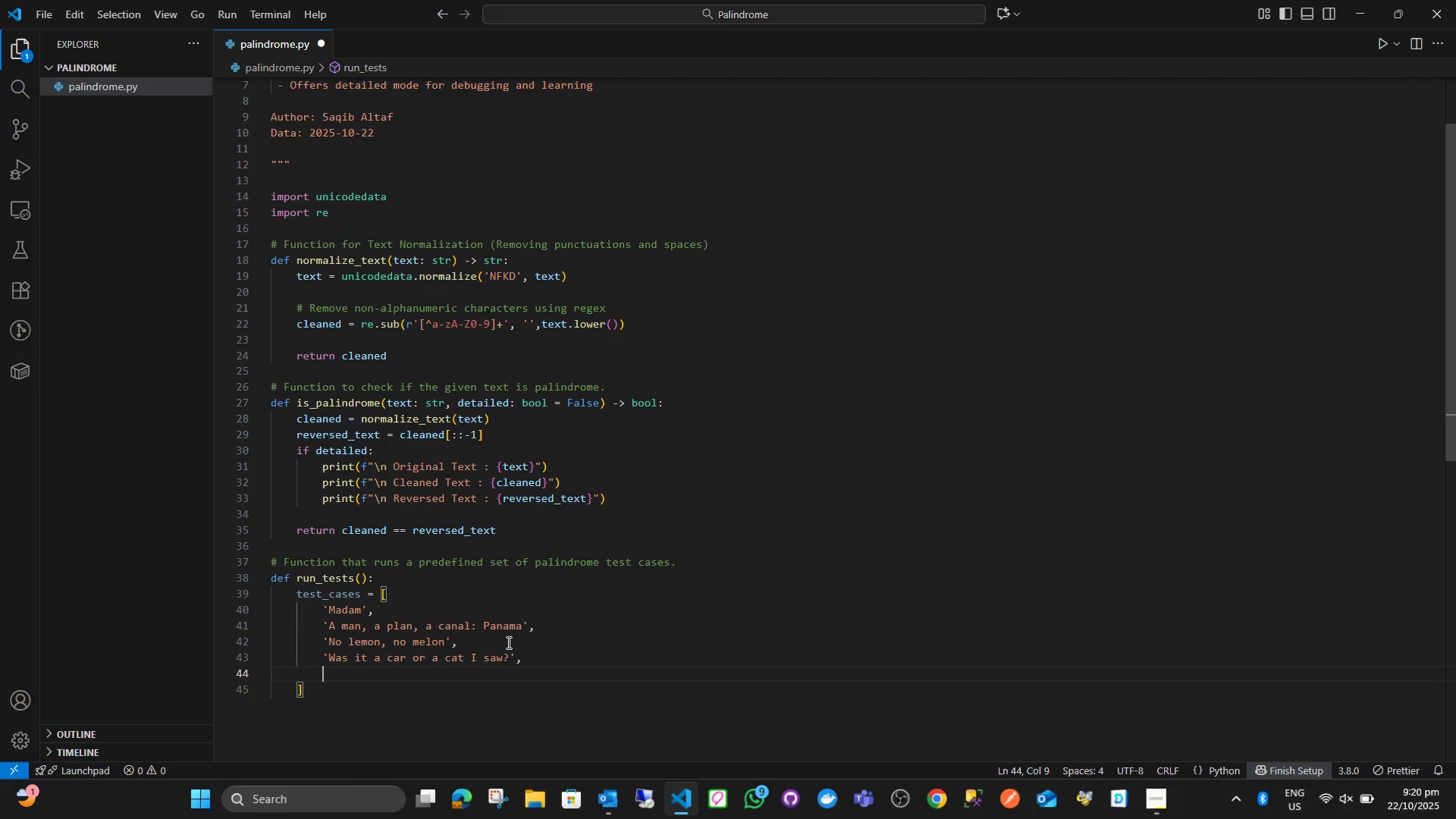 
key(Enter)
 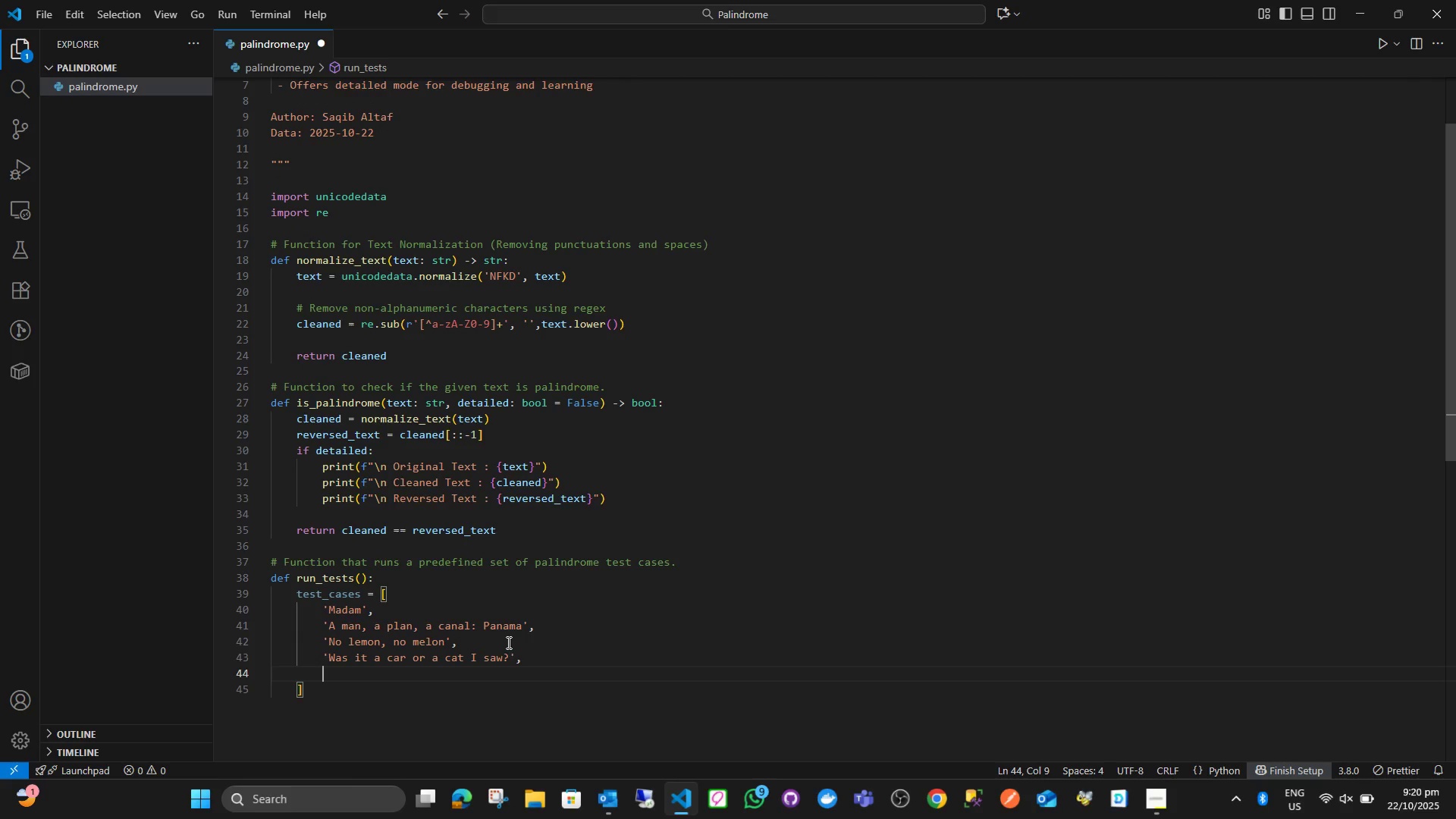 
type(Hello, )
key(Backspace)
key(Backspace)
key(Backspace)
key(Backspace)
key(Backspace)
key(Backspace)
key(Backspace)
type('Hello, World!)
 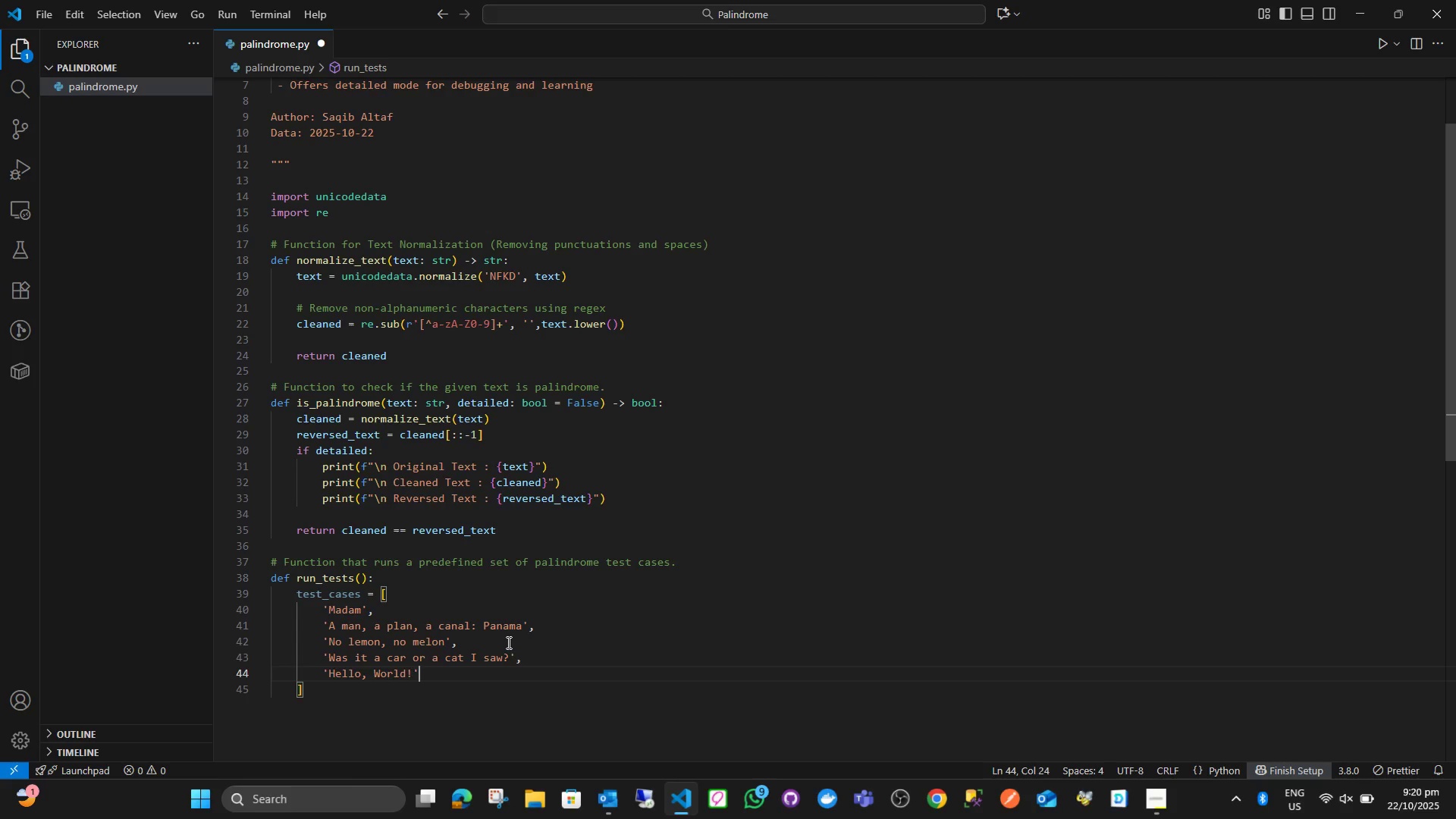 
 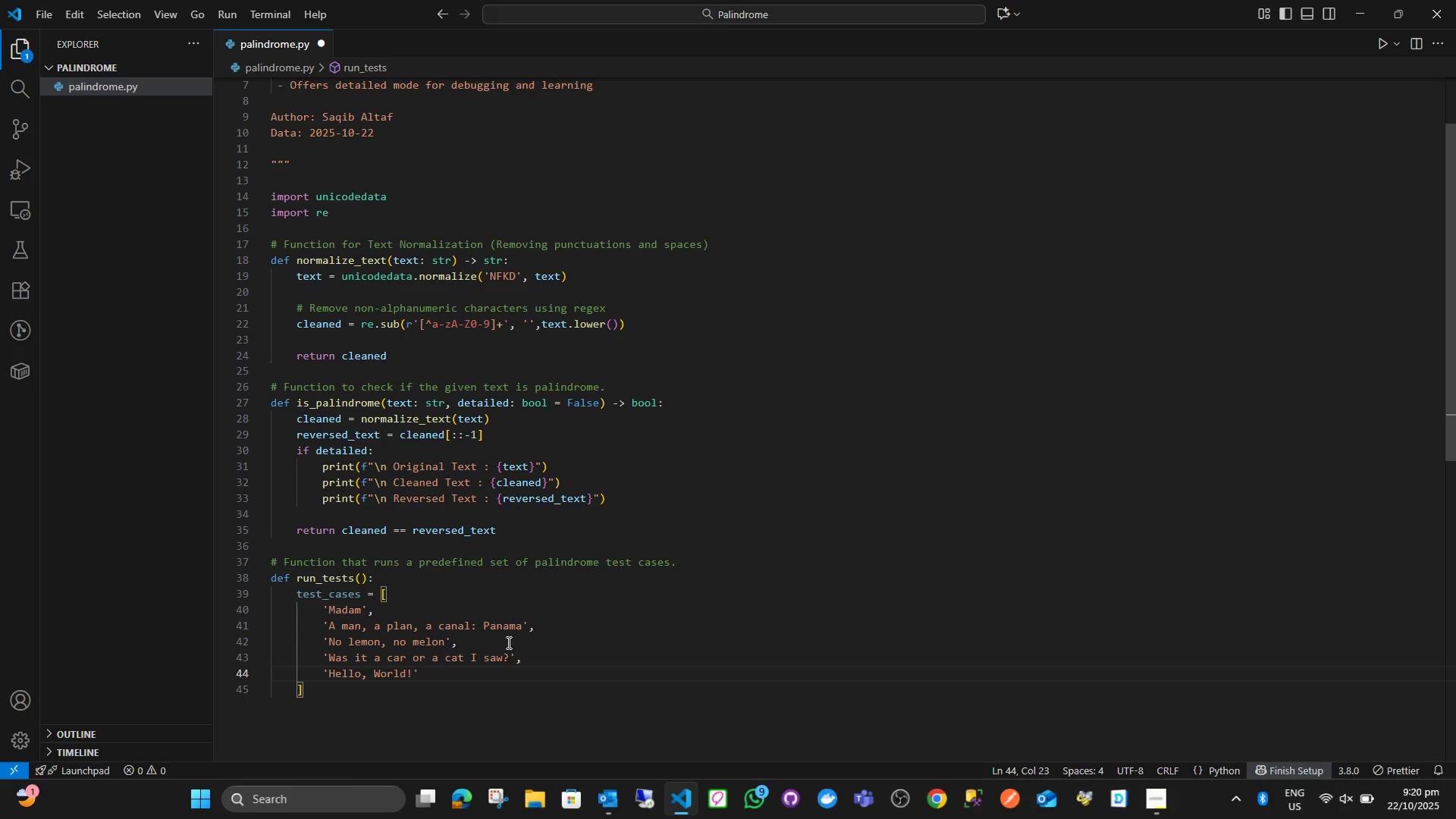 
key(ArrowRight)
 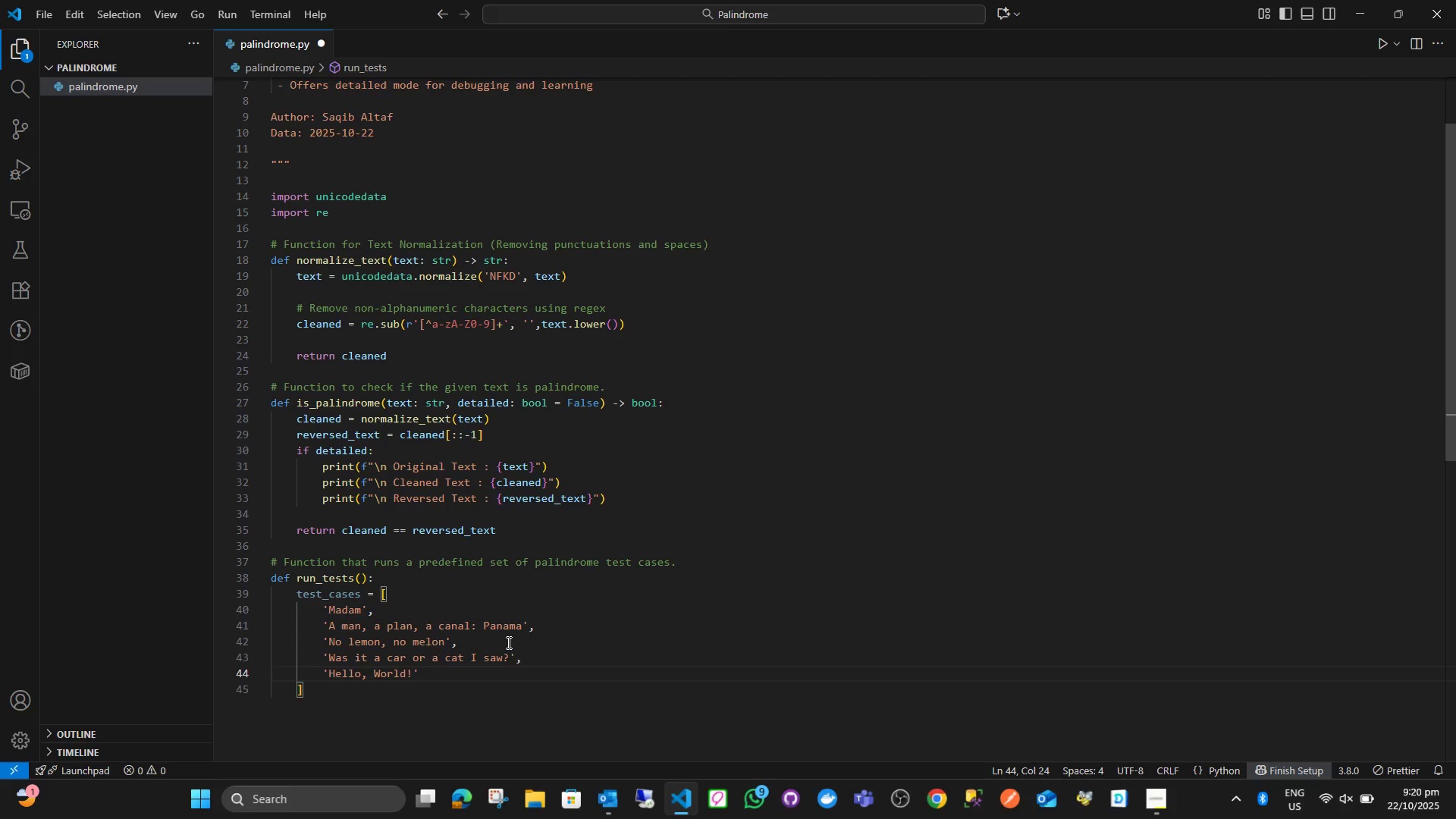 
key(Comma)
 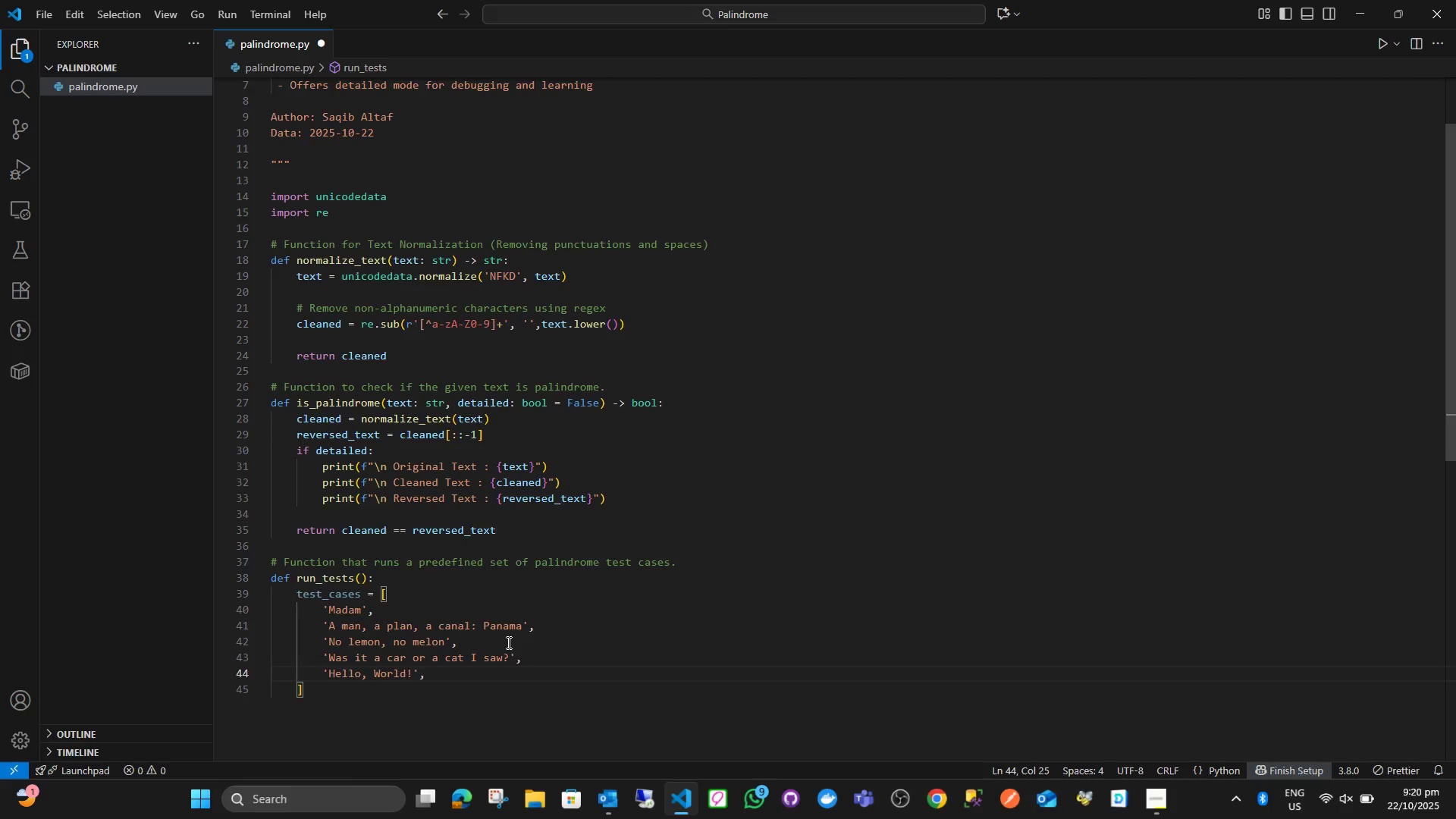 
key(Enter)
 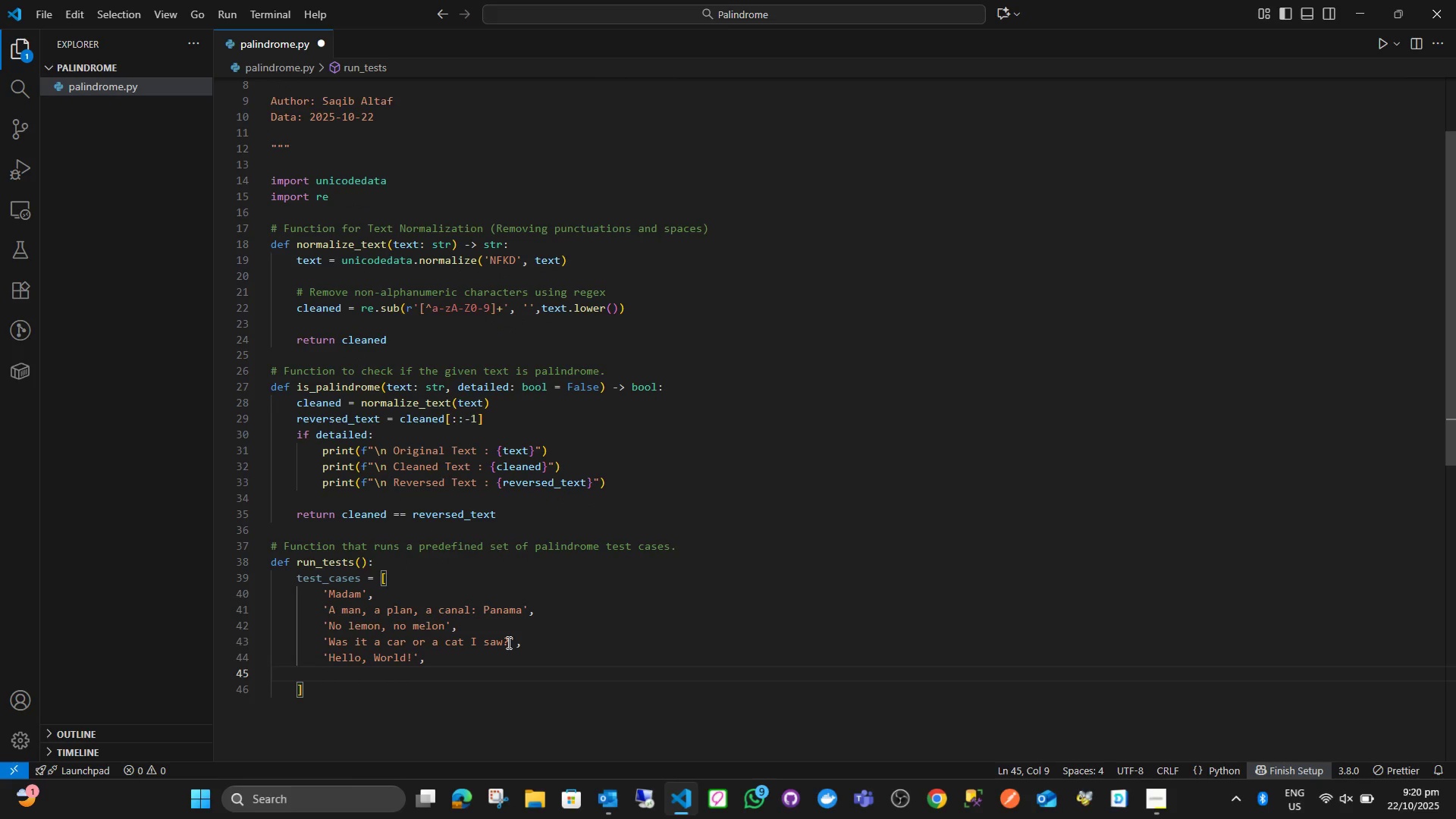 
type('12321)
 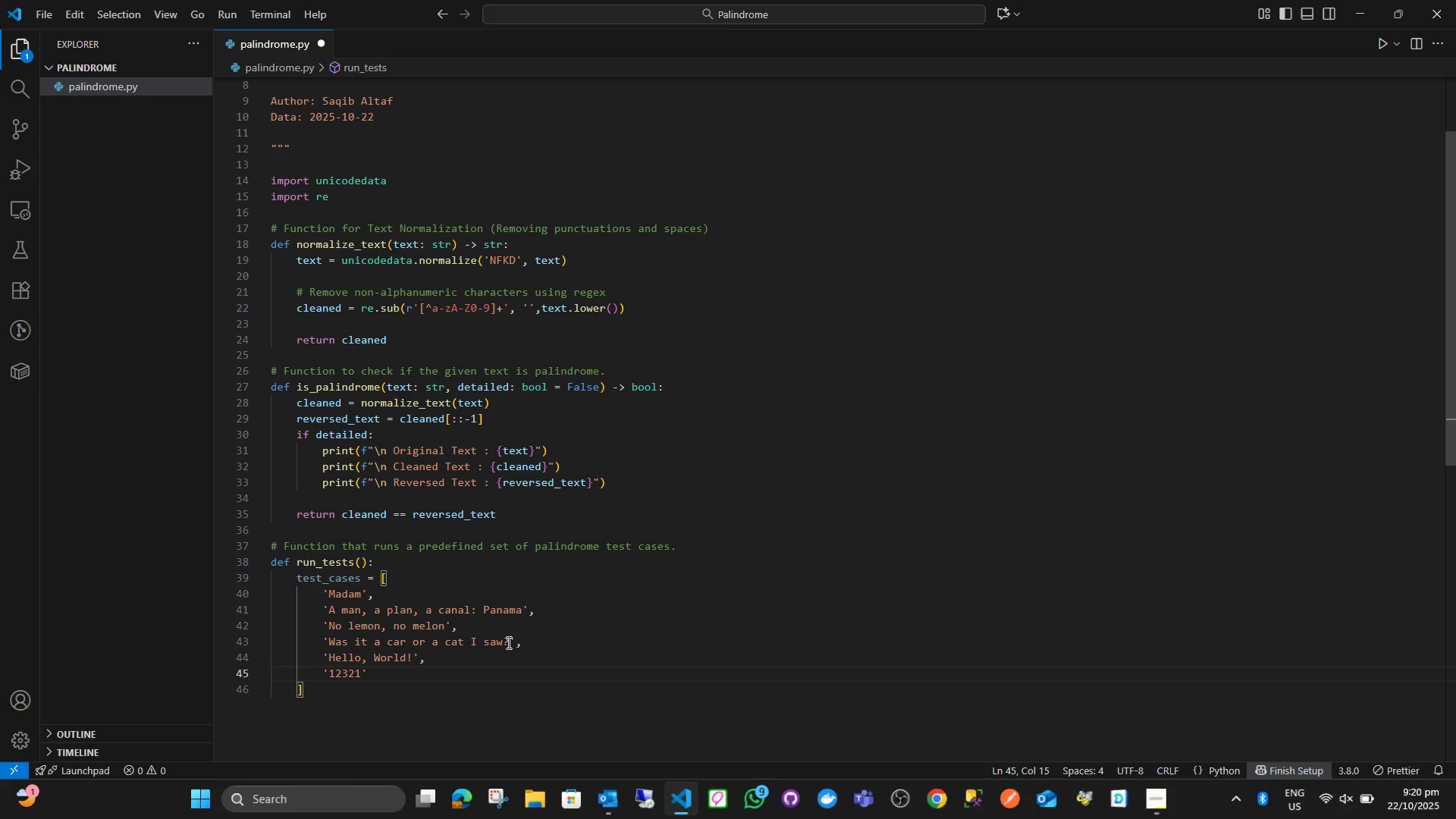 
key(ArrowRight)
 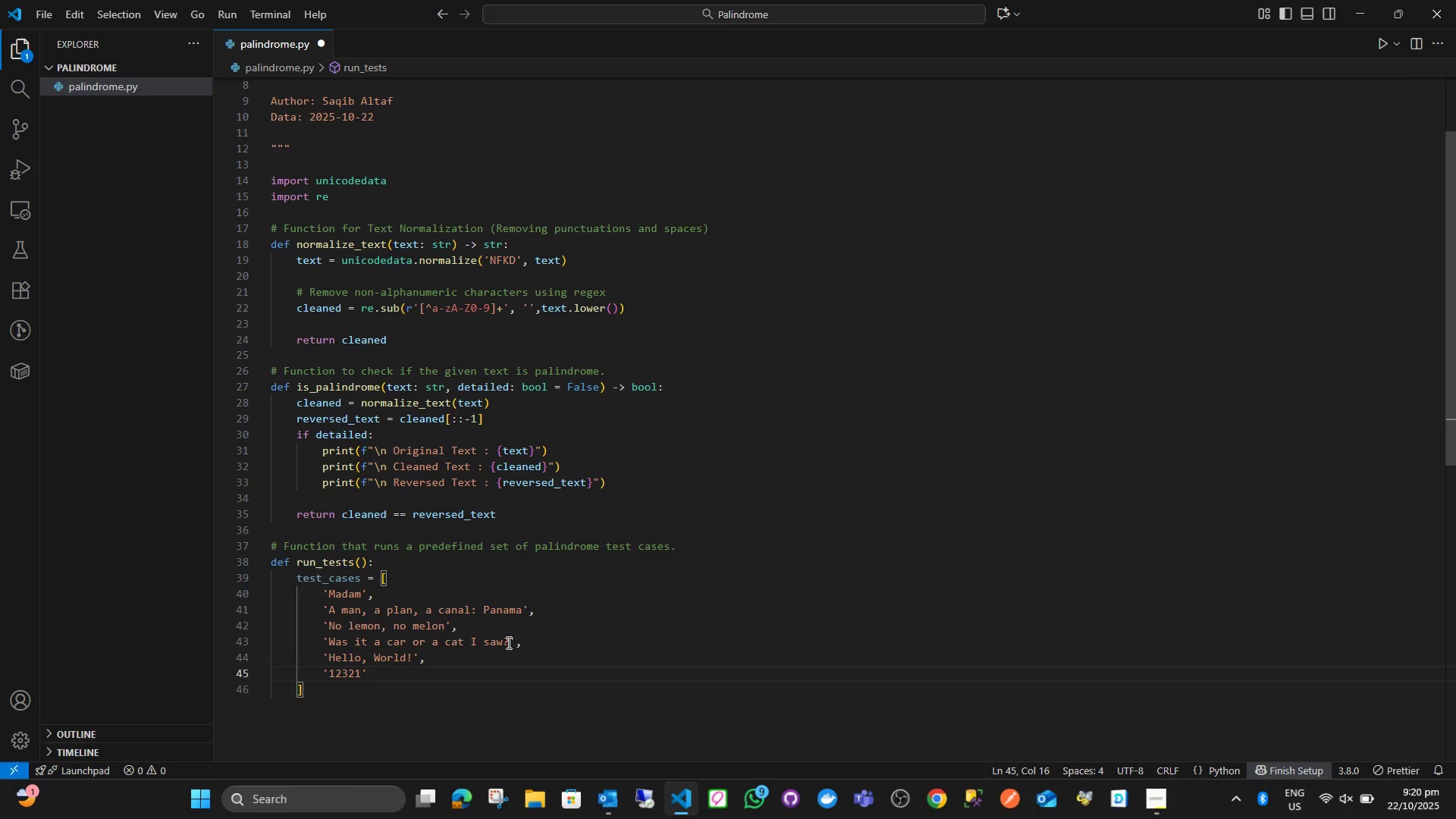 
key(Comma)
 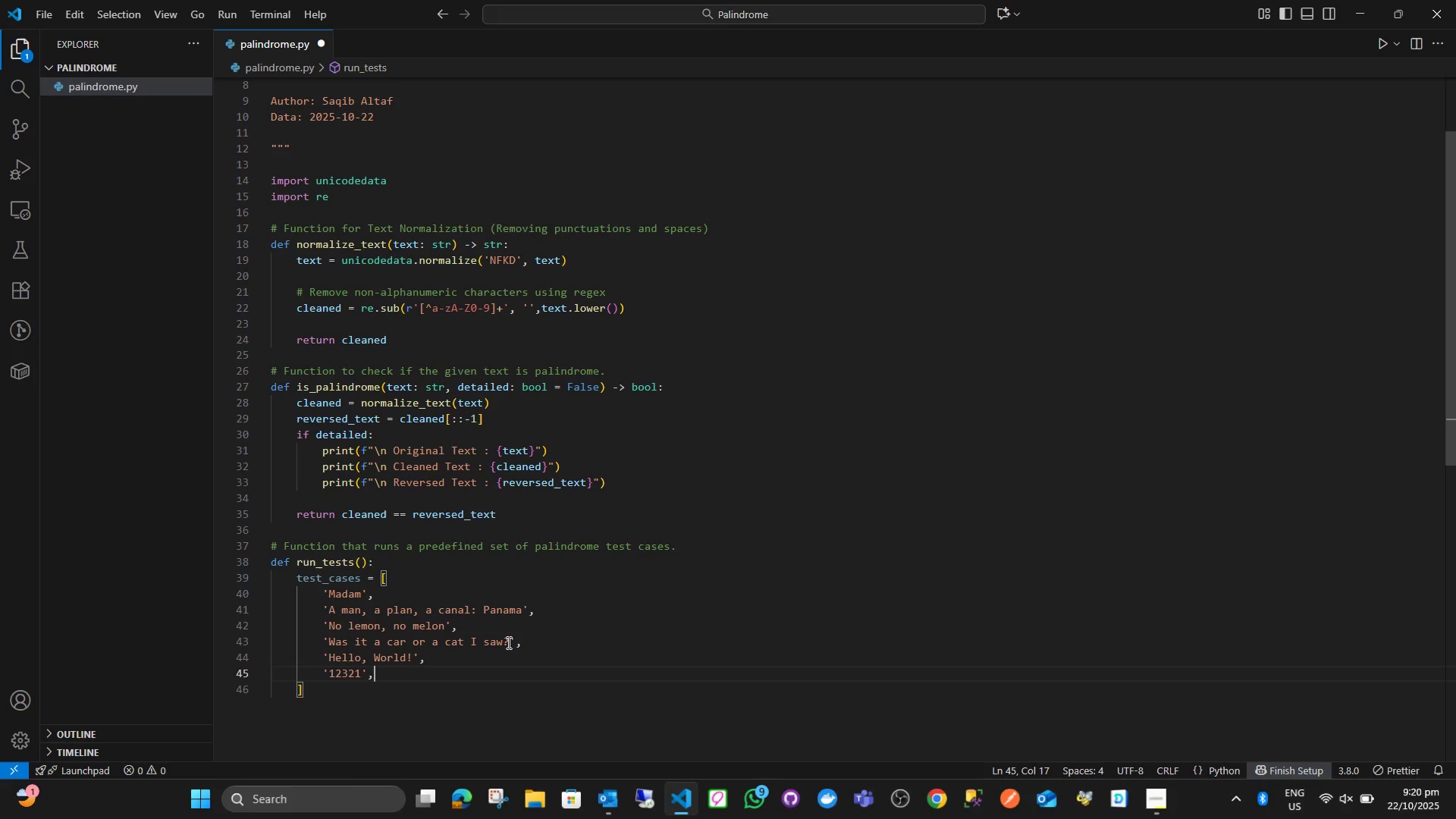 
key(Enter)
 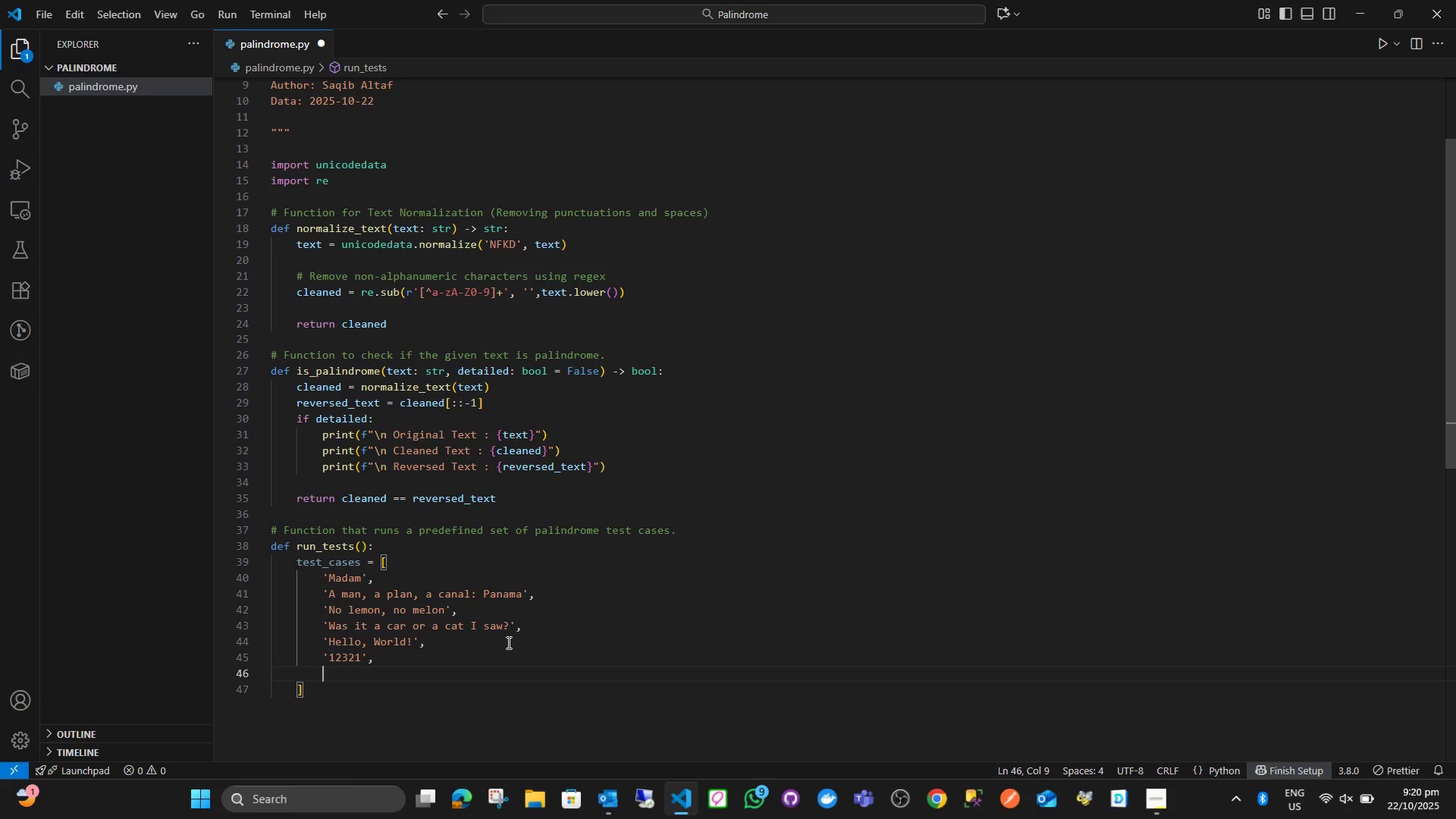 
type('Able was I ere I saw Elba)
 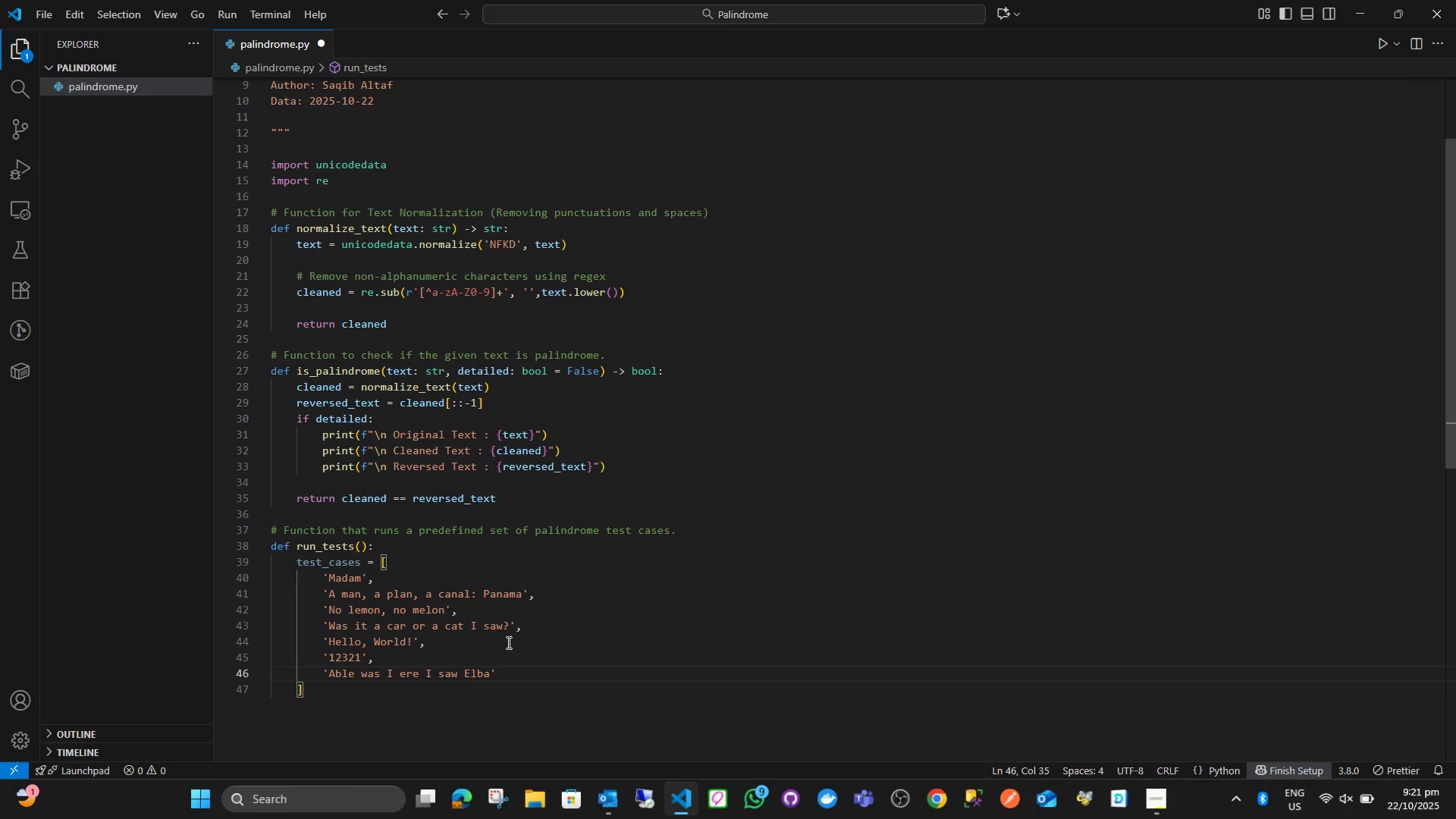 
key(ArrowRight)
 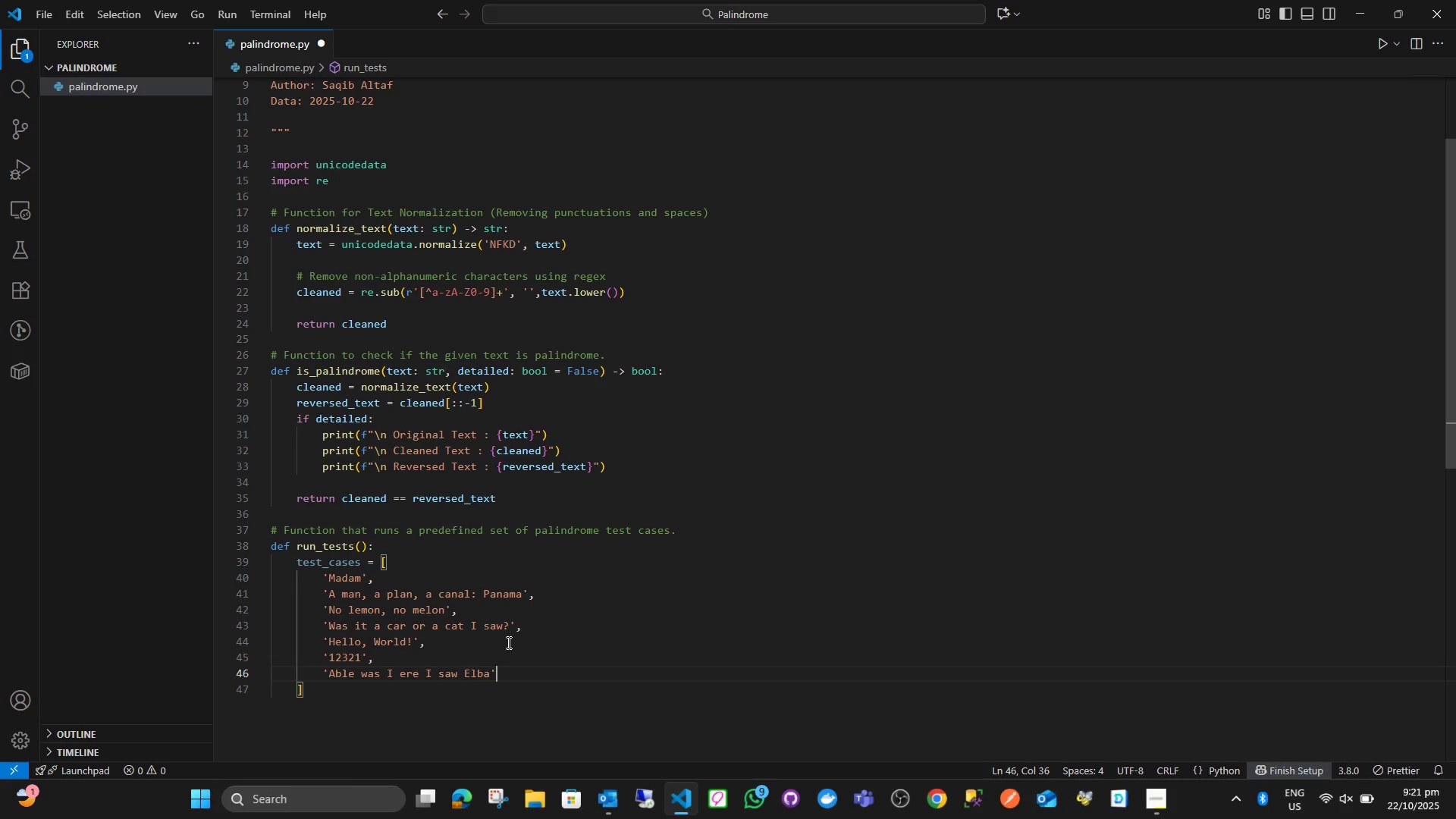 
key(Comma)
 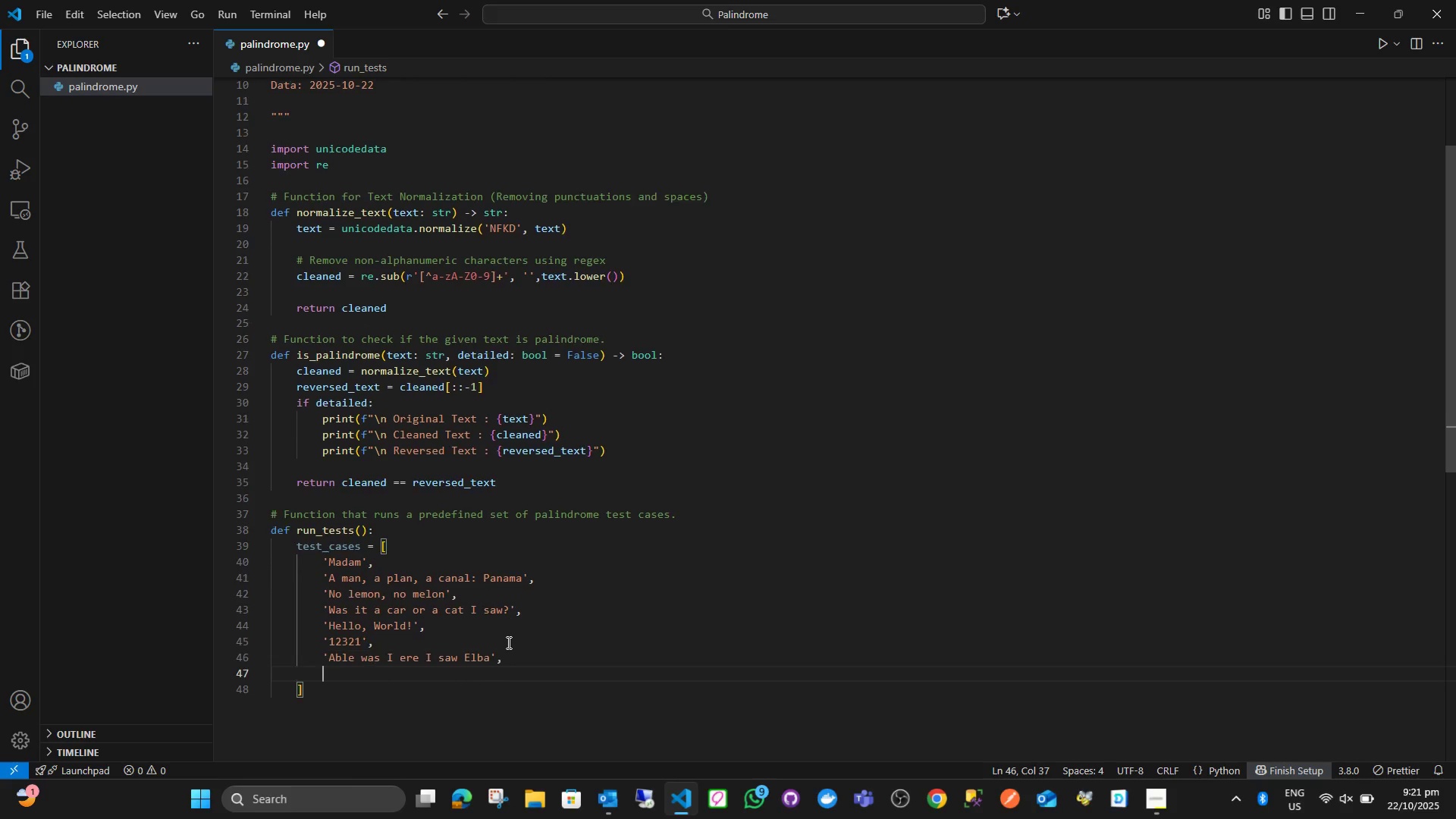 
key(Enter)
 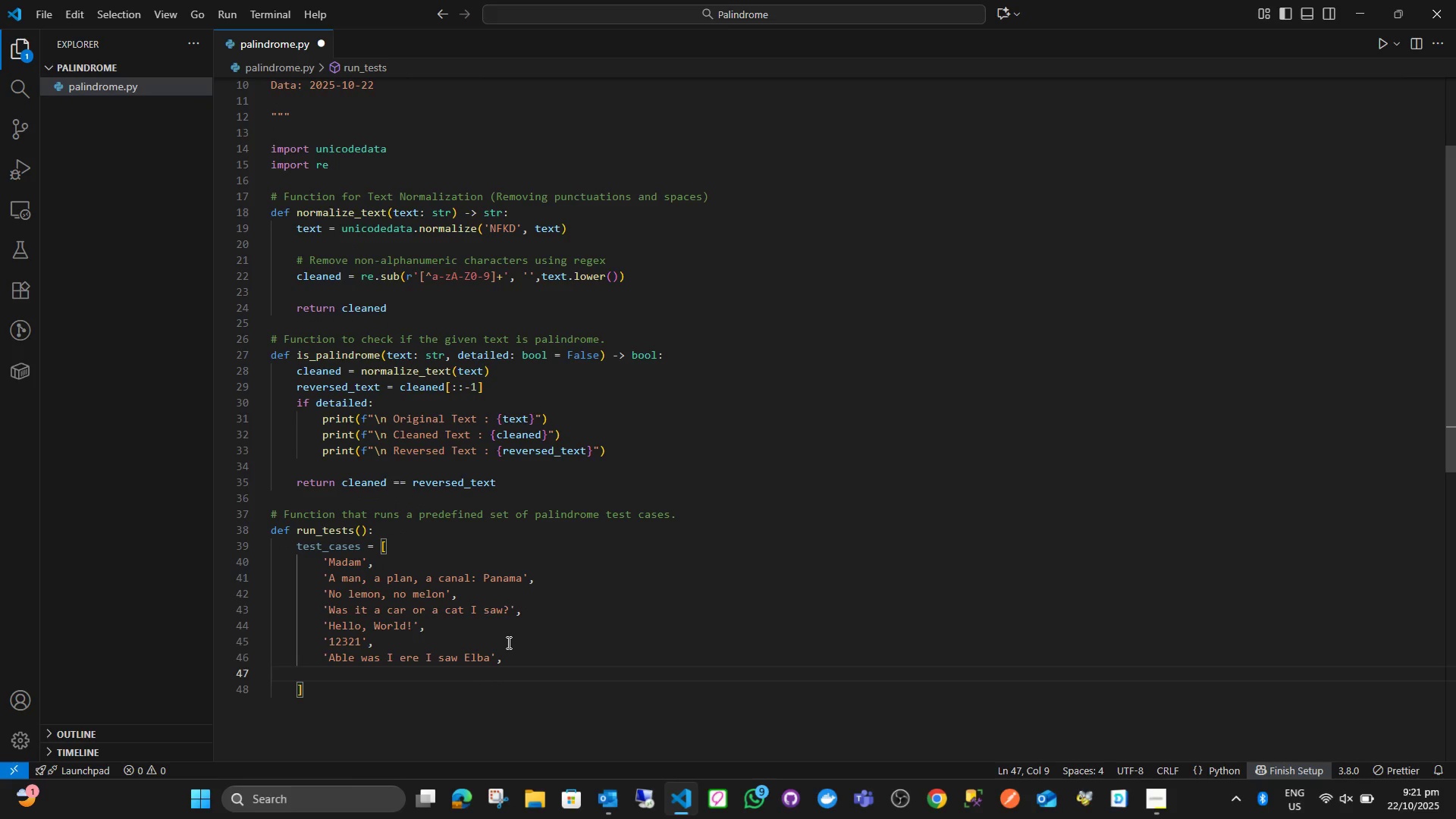 
type('tacocat)
 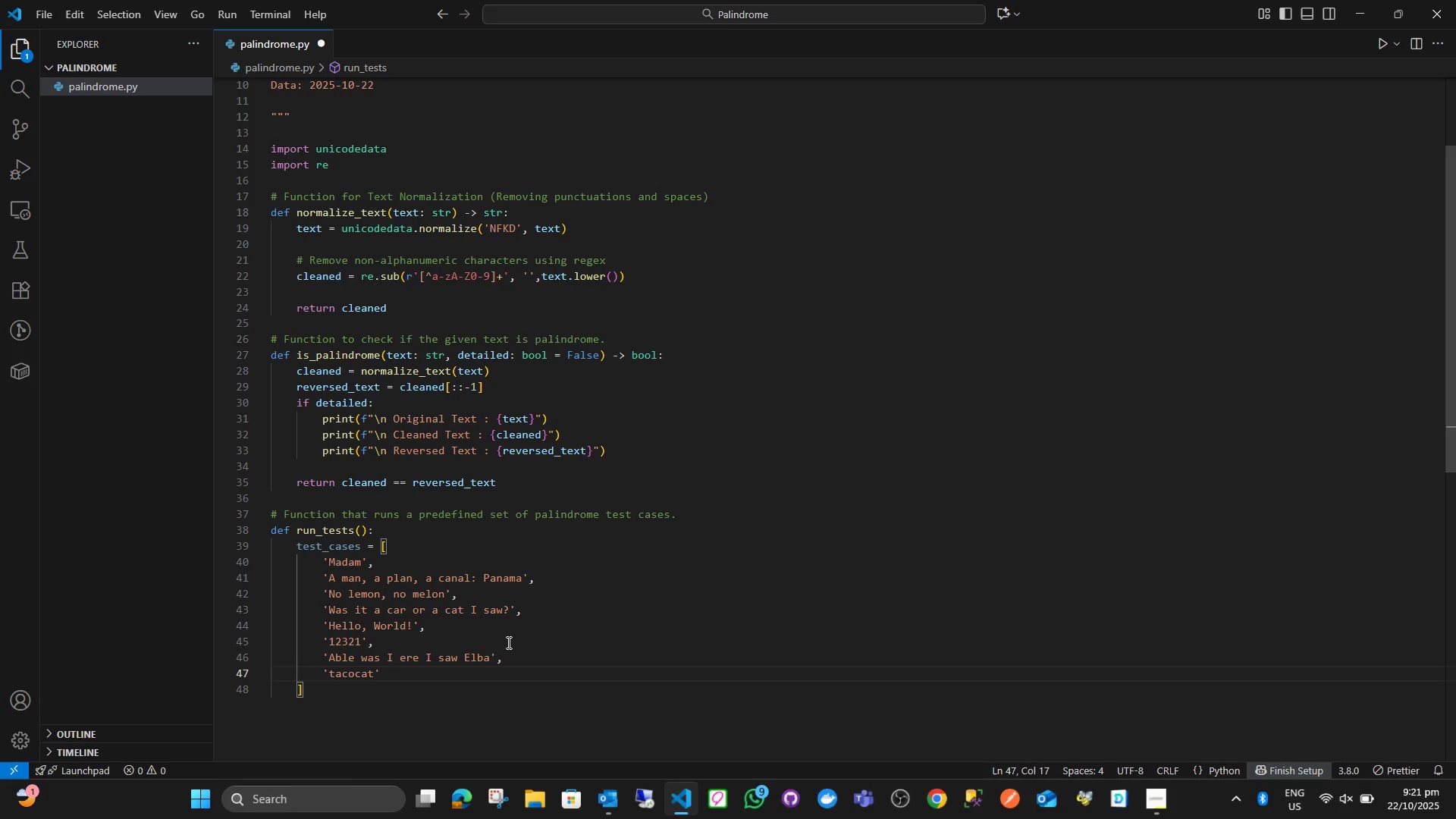 
key(ArrowRight)
 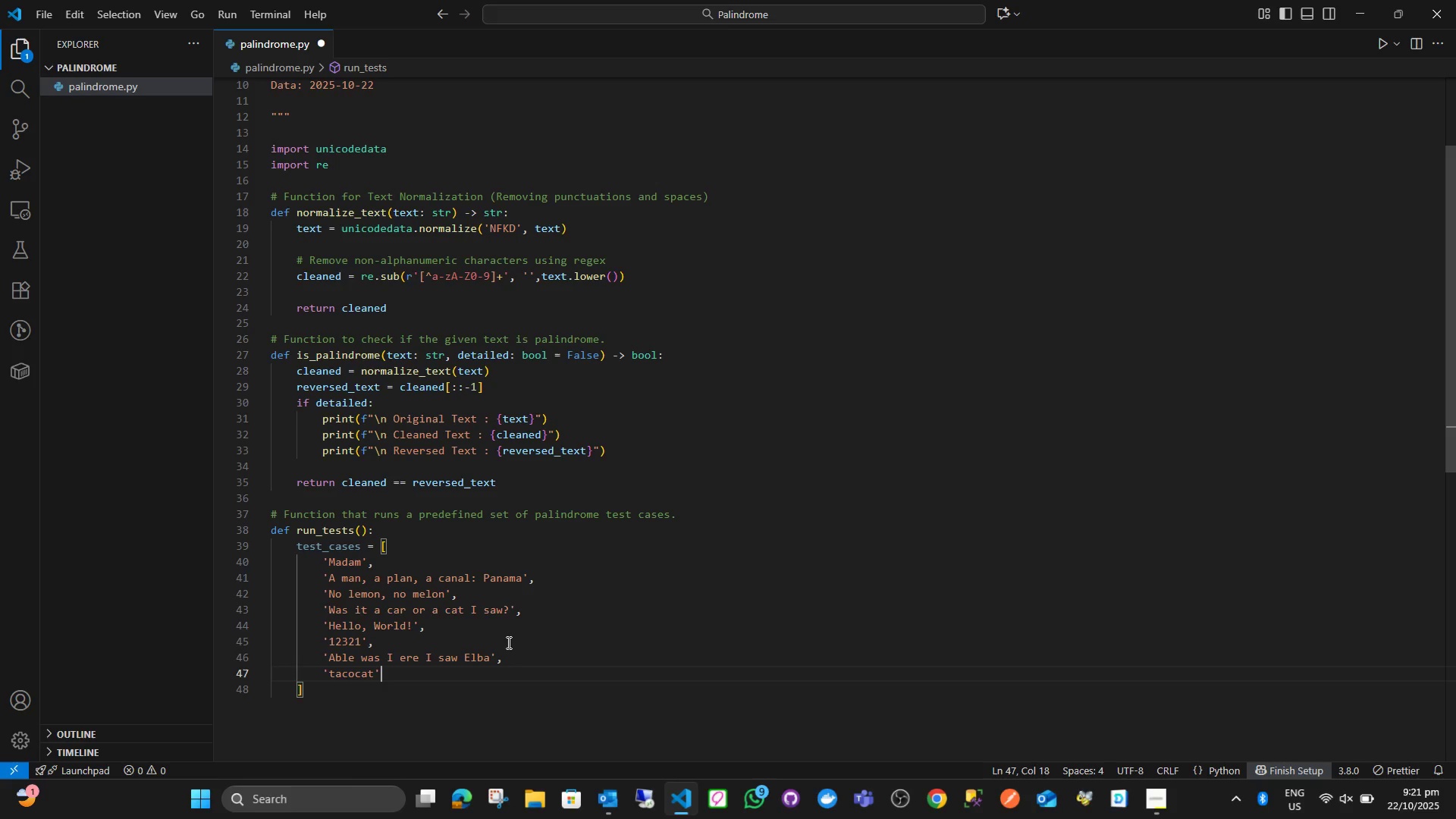 
key(ArrowDown)
 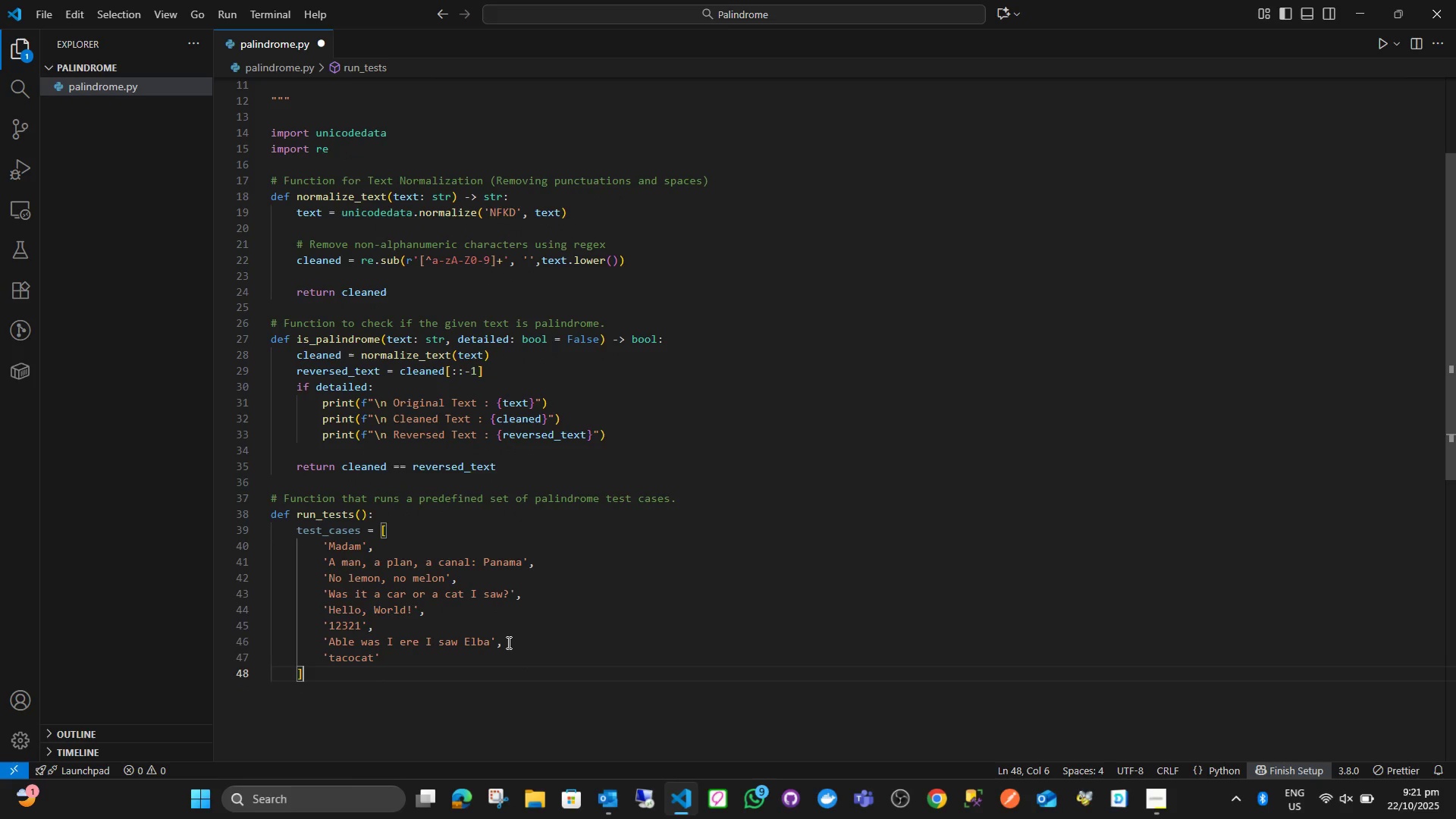 
key(ArrowDown)
 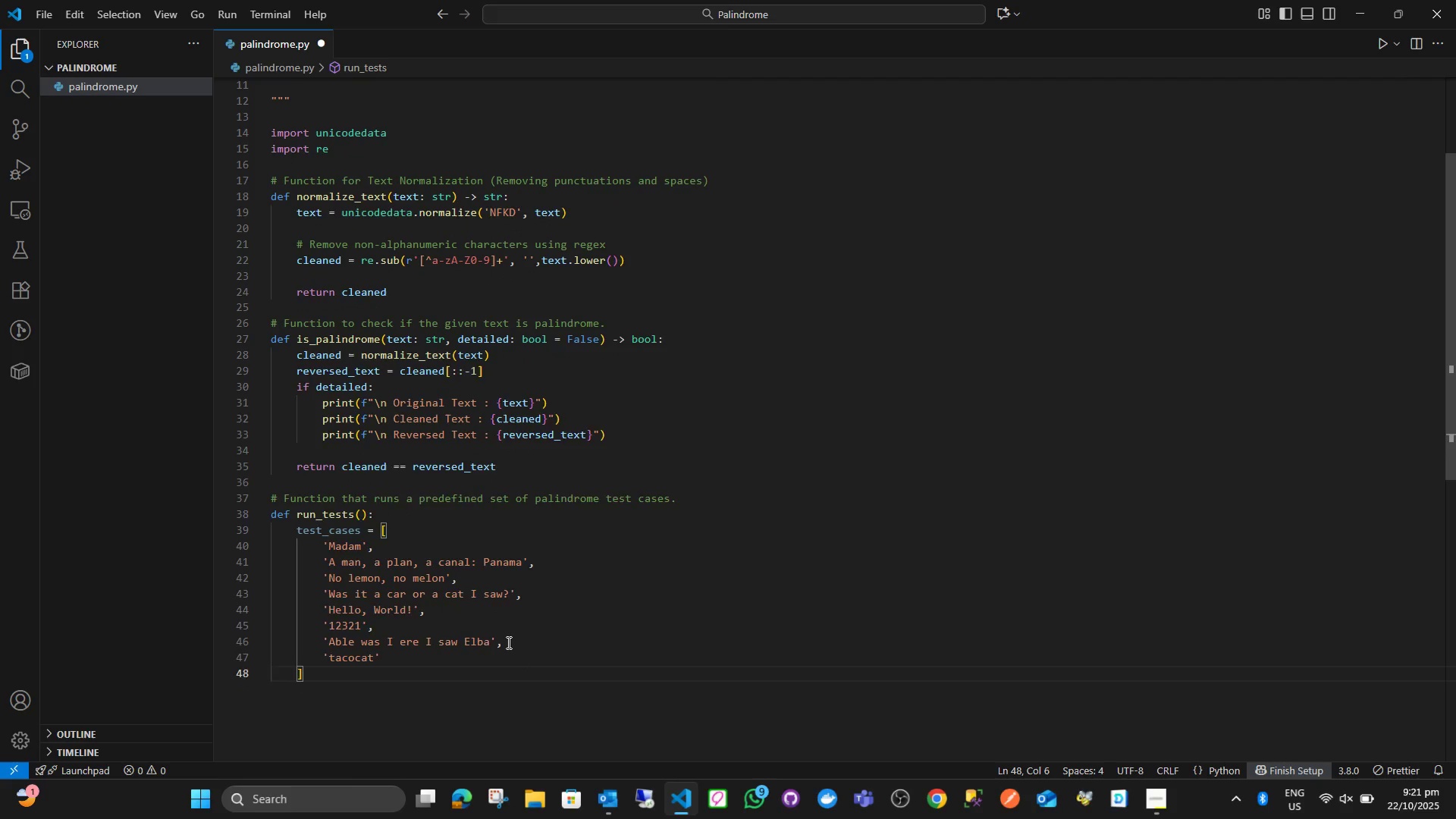 
key(Enter)
 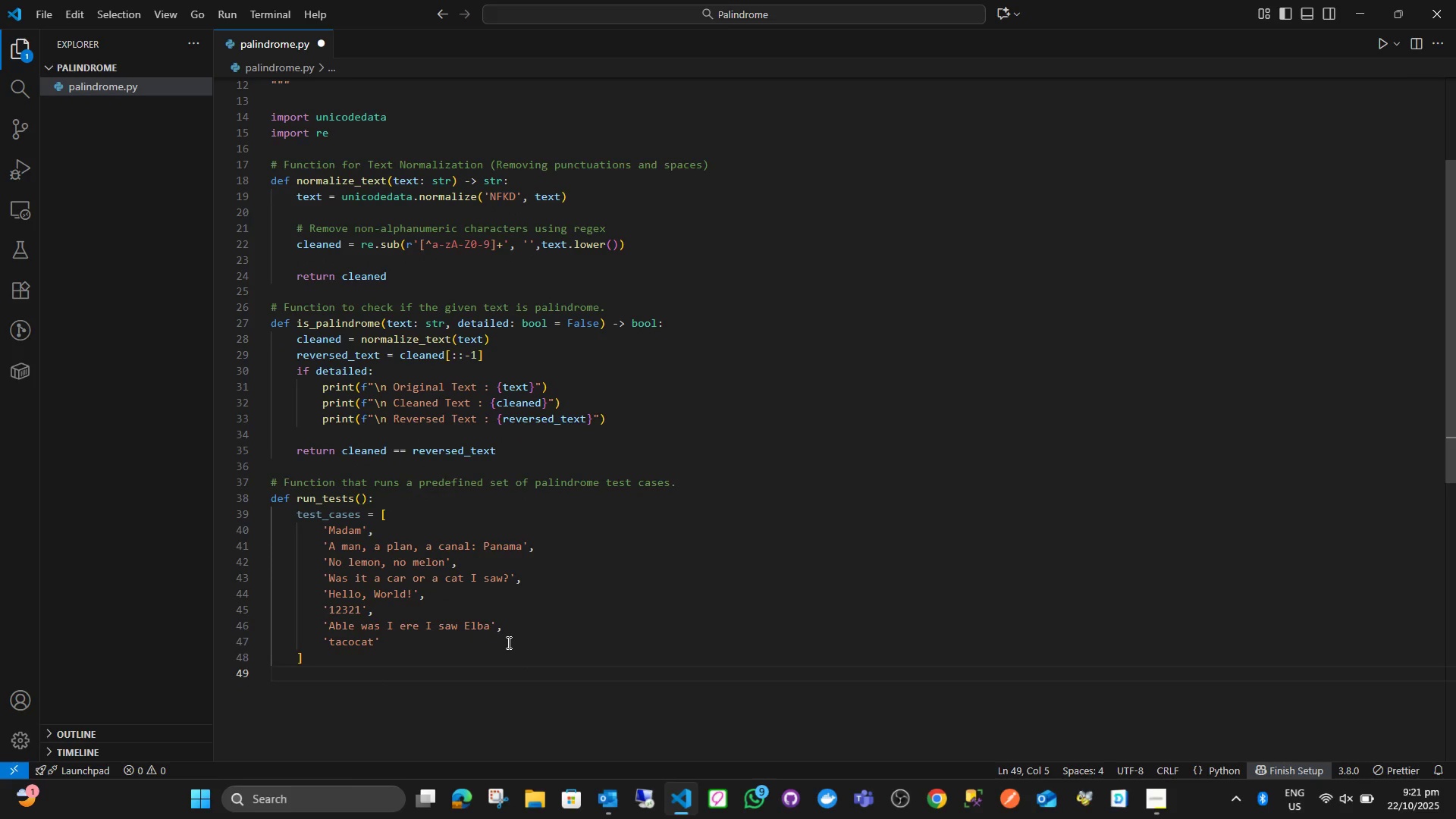 
type(print(")
key(Backspace)
type('\n *** Adva)
key(Backspace)
key(Backspace)
key(Backspace)
key(Backspace)
type(Palindrome Check Results ***)
 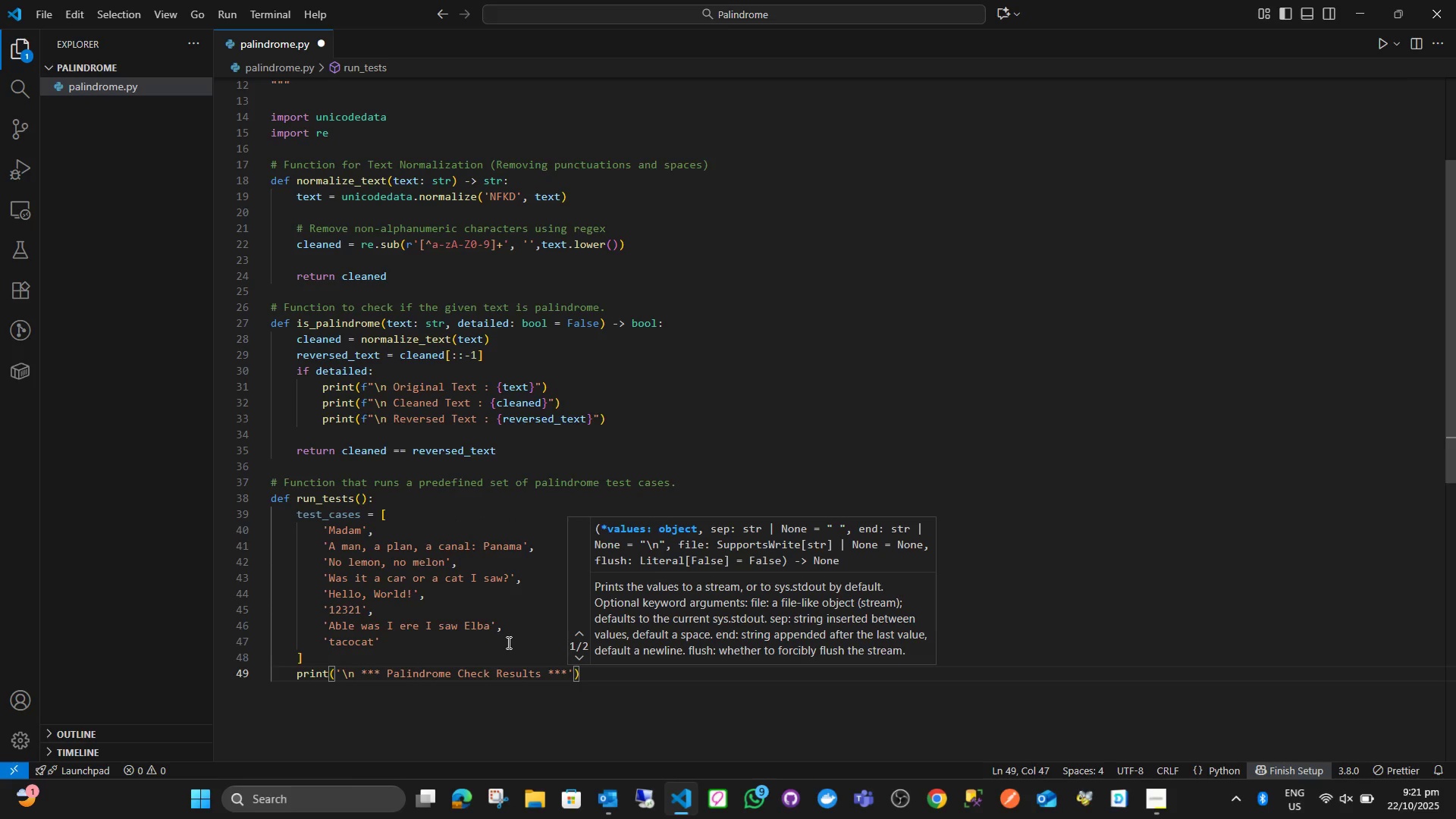 
key(ArrowRight)
 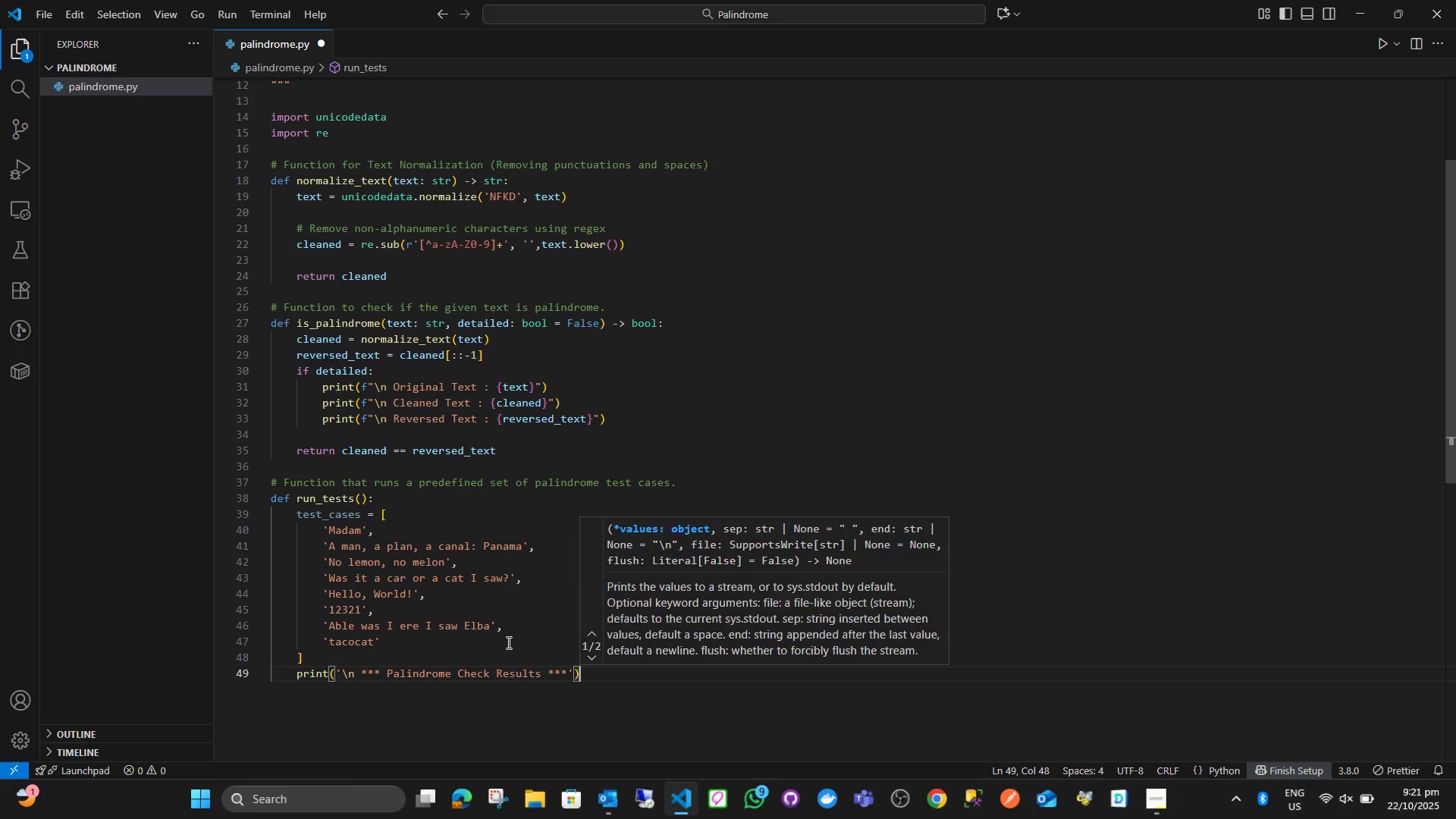 
key(ArrowRight)
 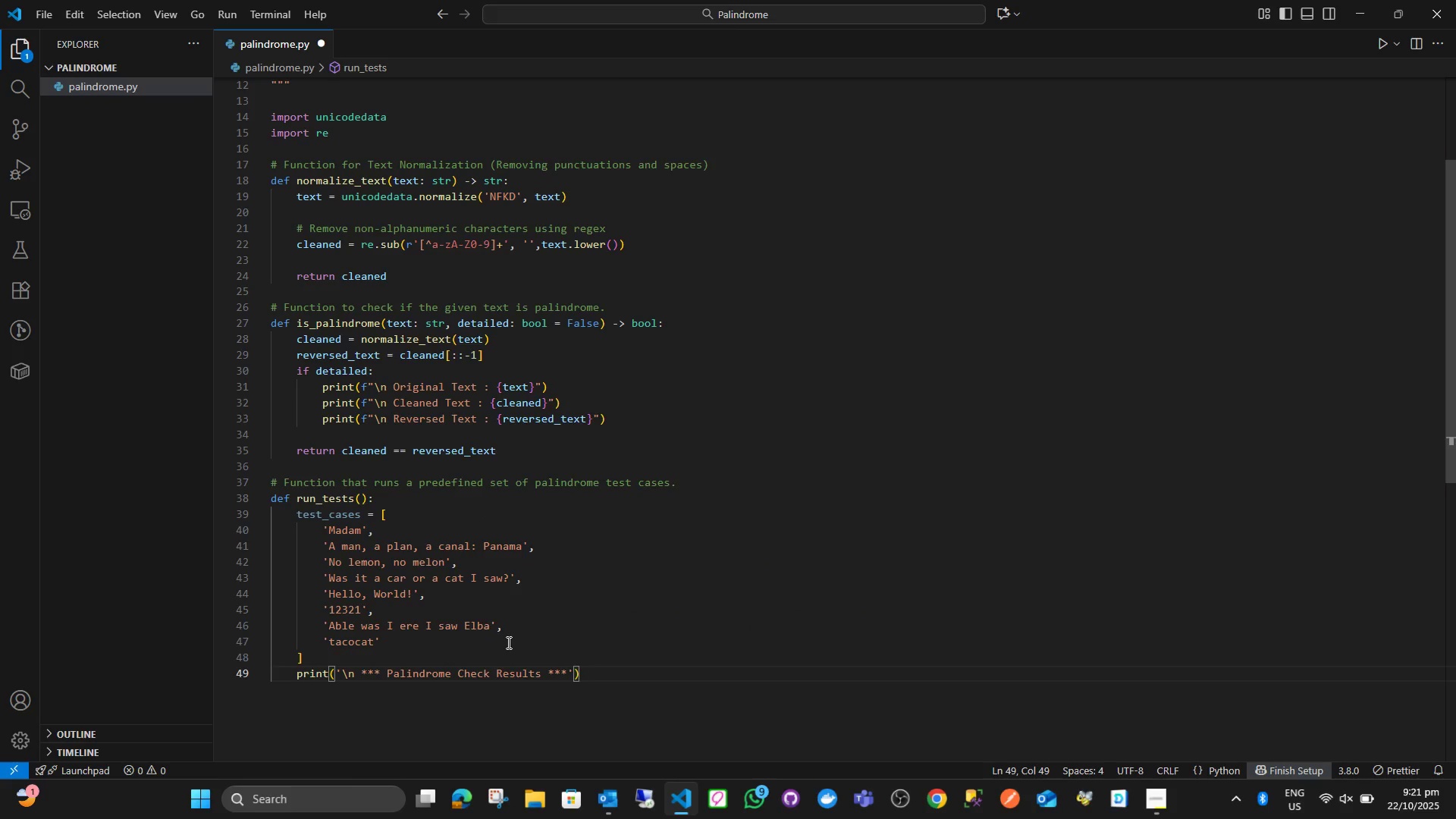 
key(Enter)
 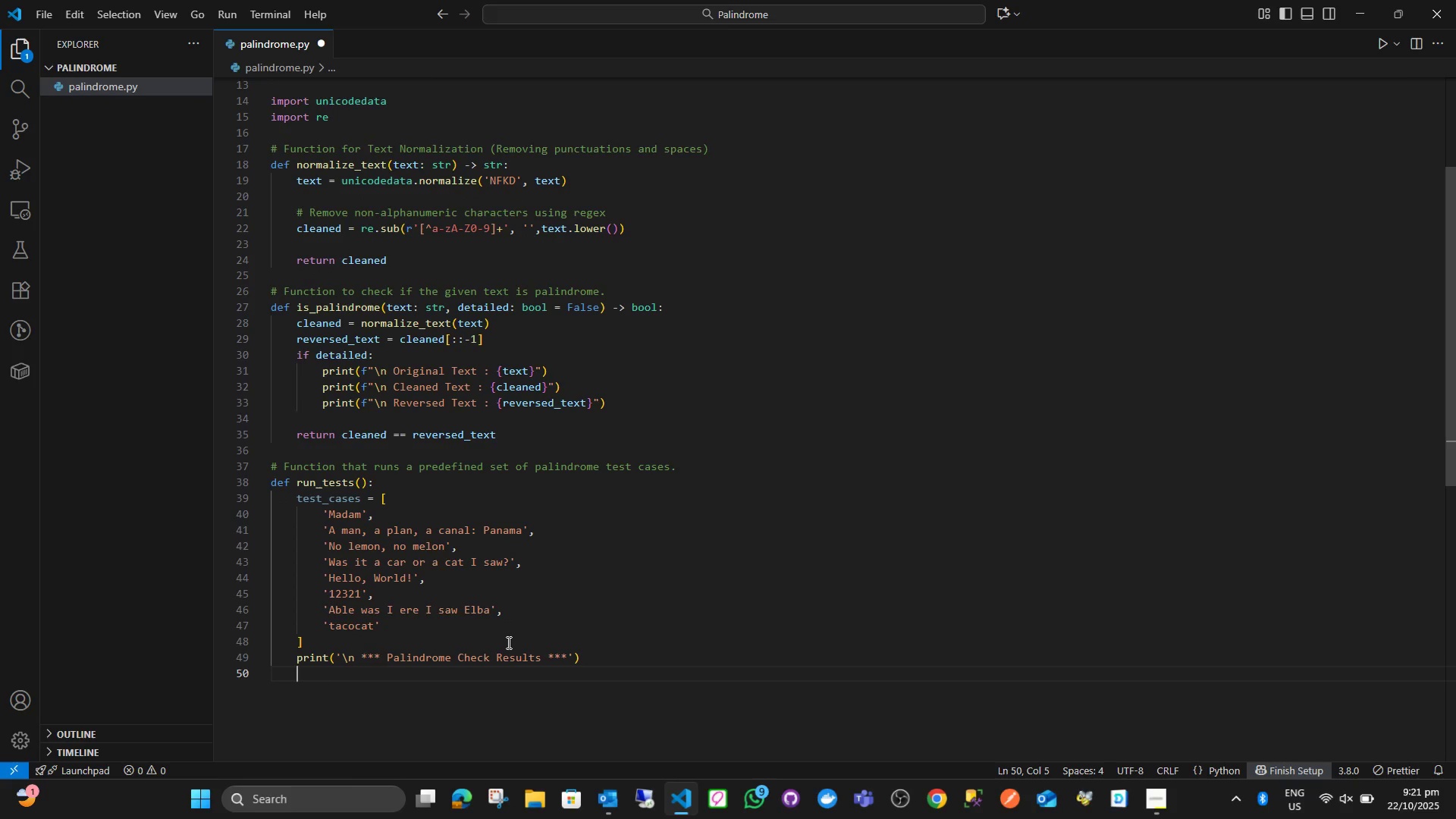 
type(for case in test)
 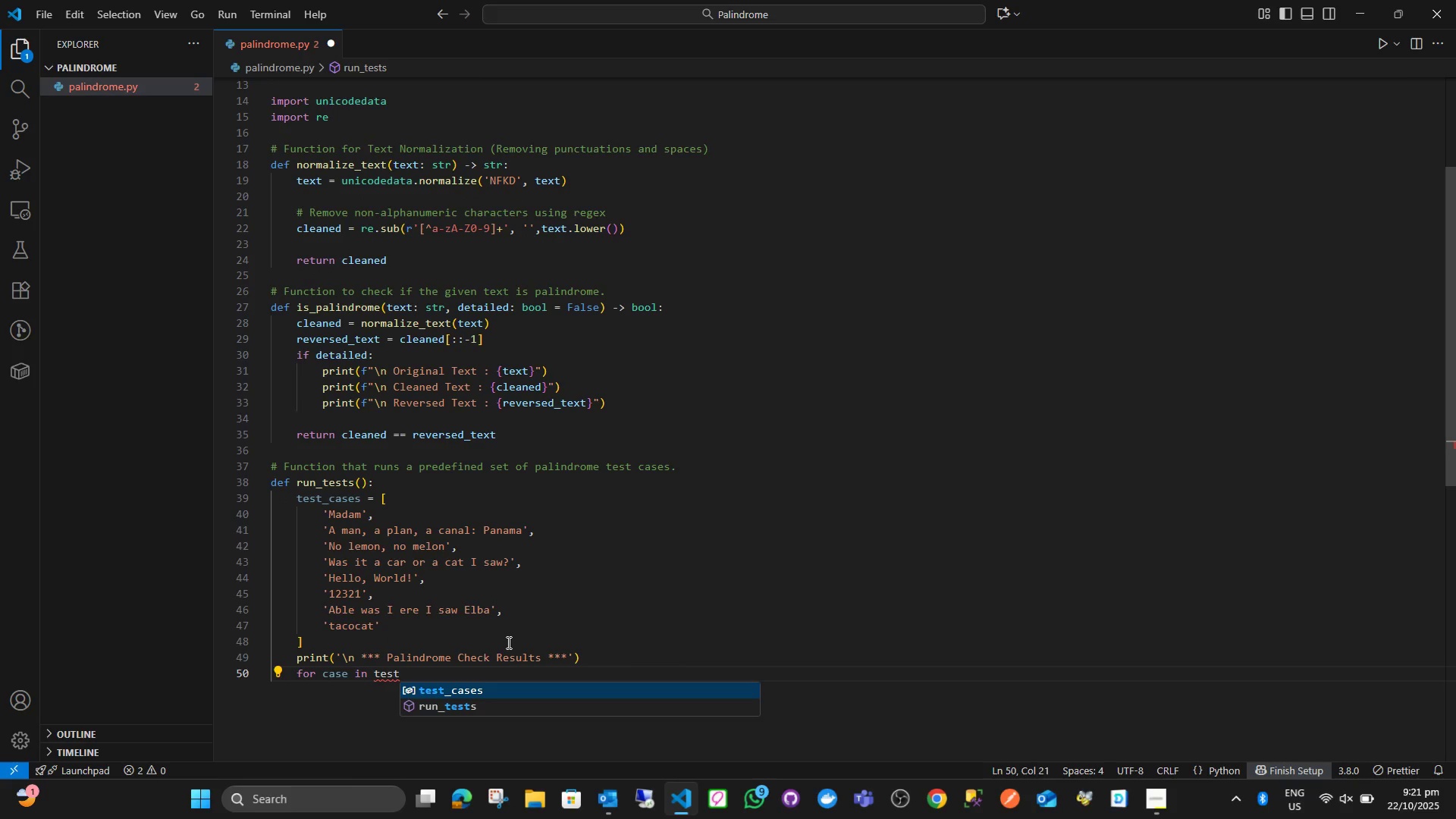 
key(Enter)
 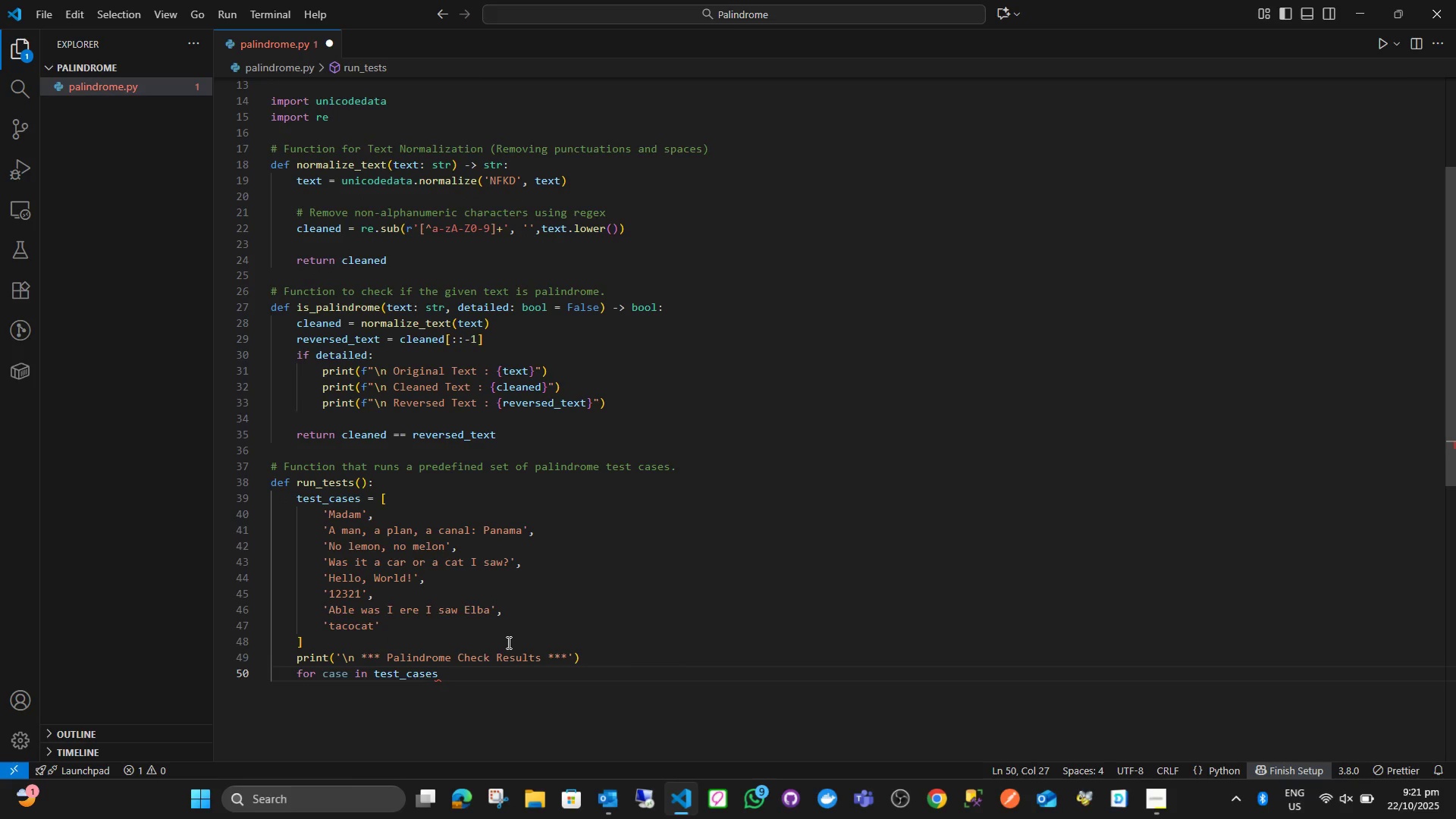 
key(Shift+Semicolon)
 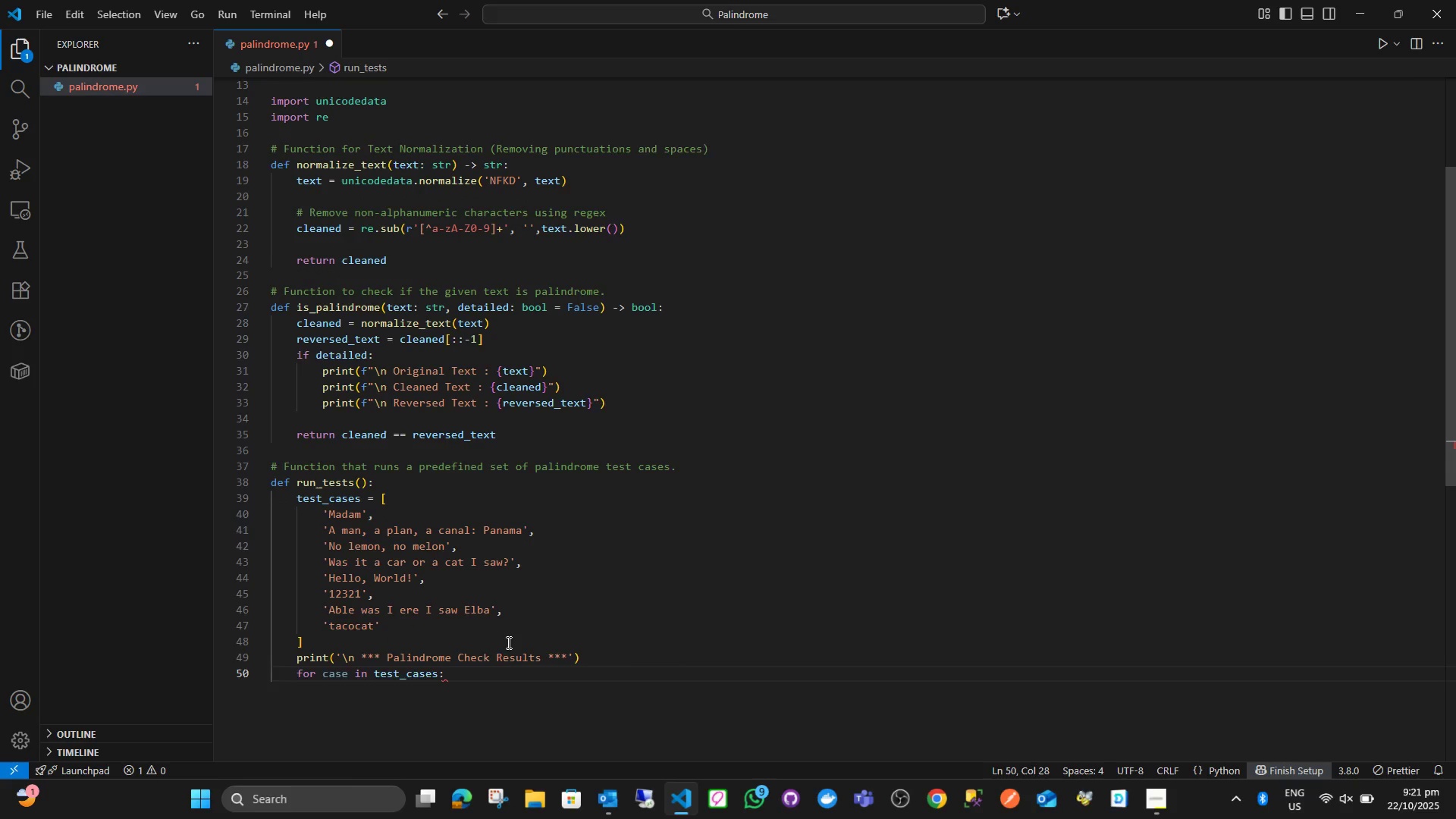 
key(Enter)
 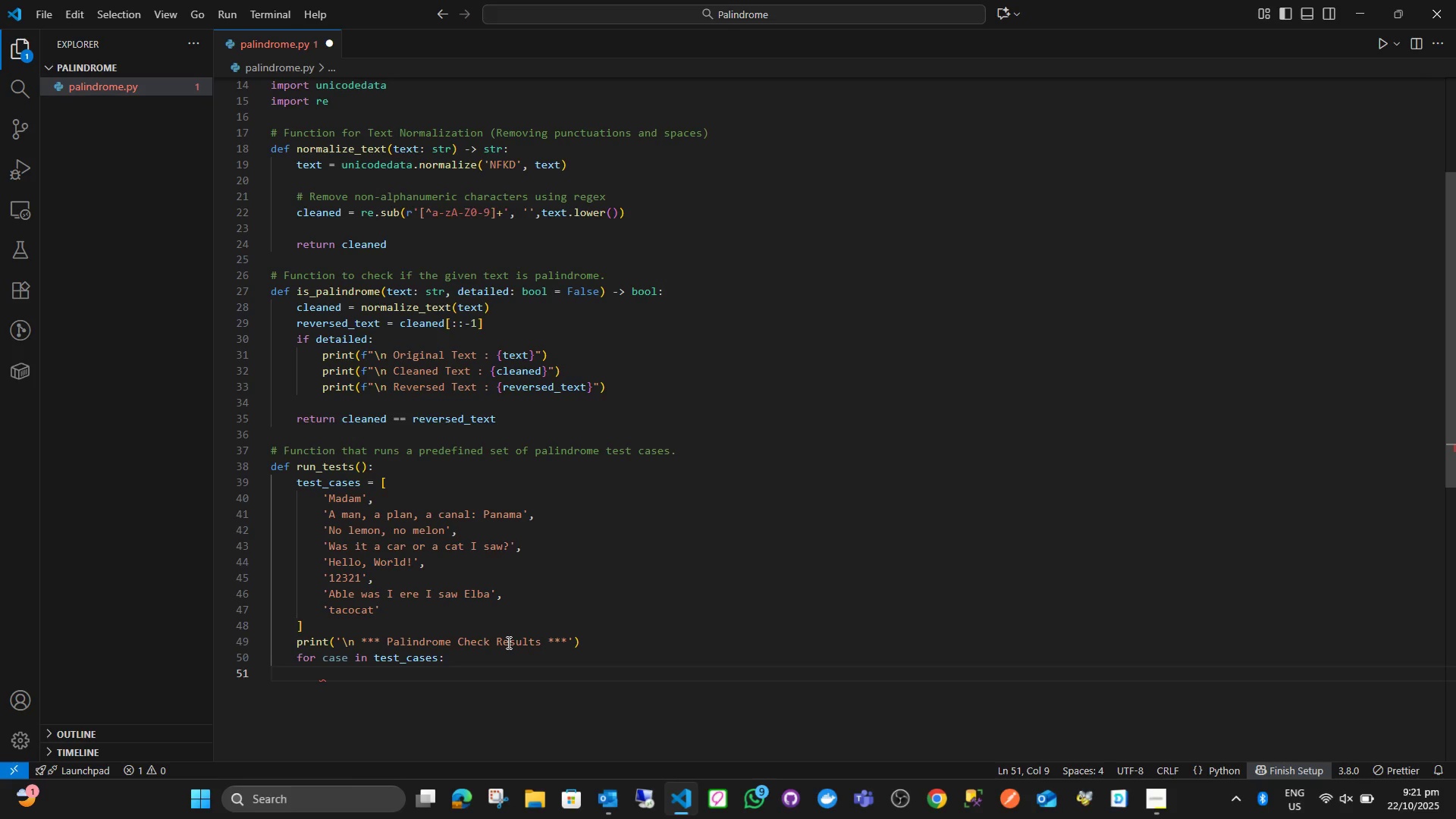 
type(result = is)
 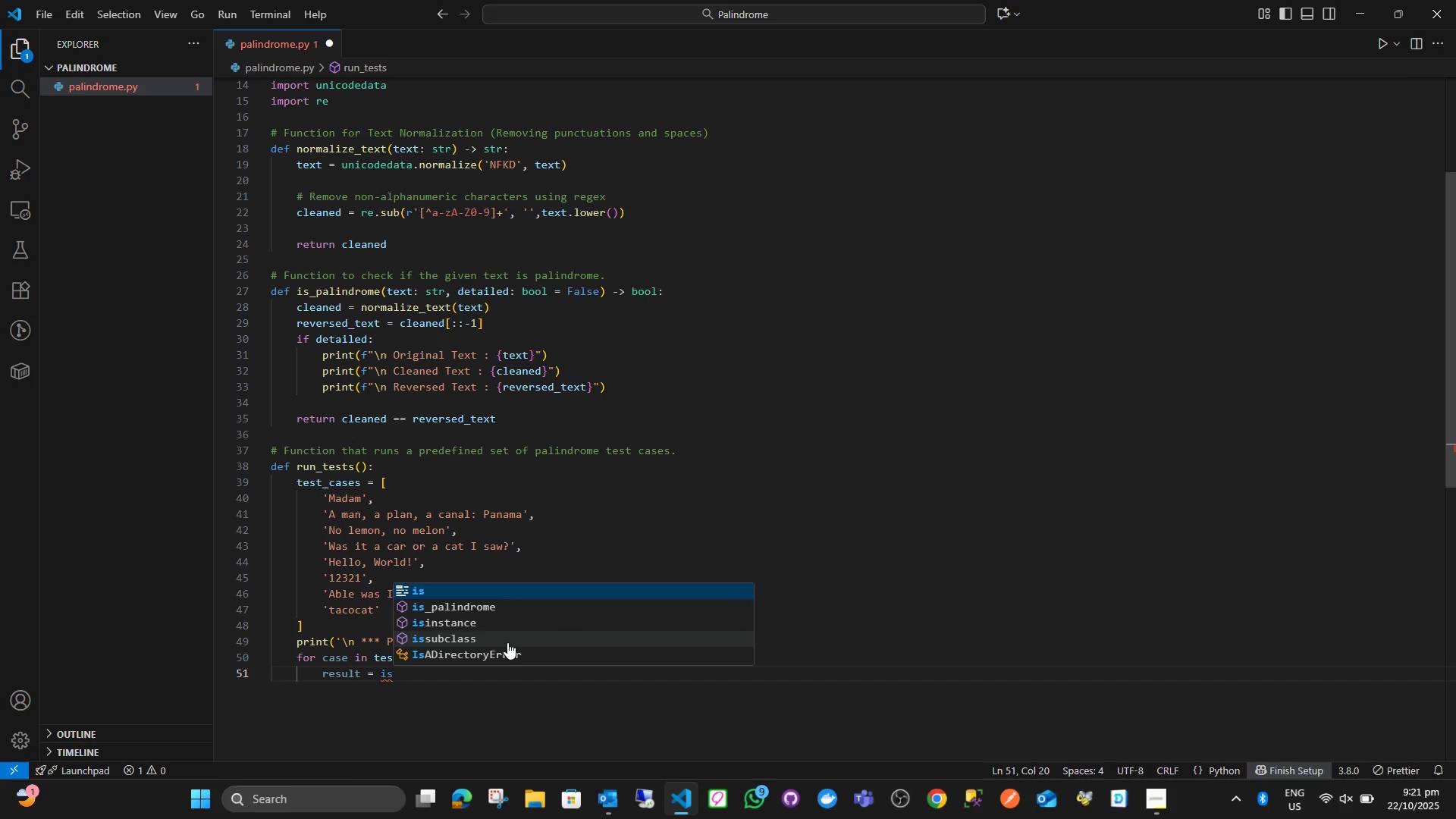 
key(ArrowDown)
 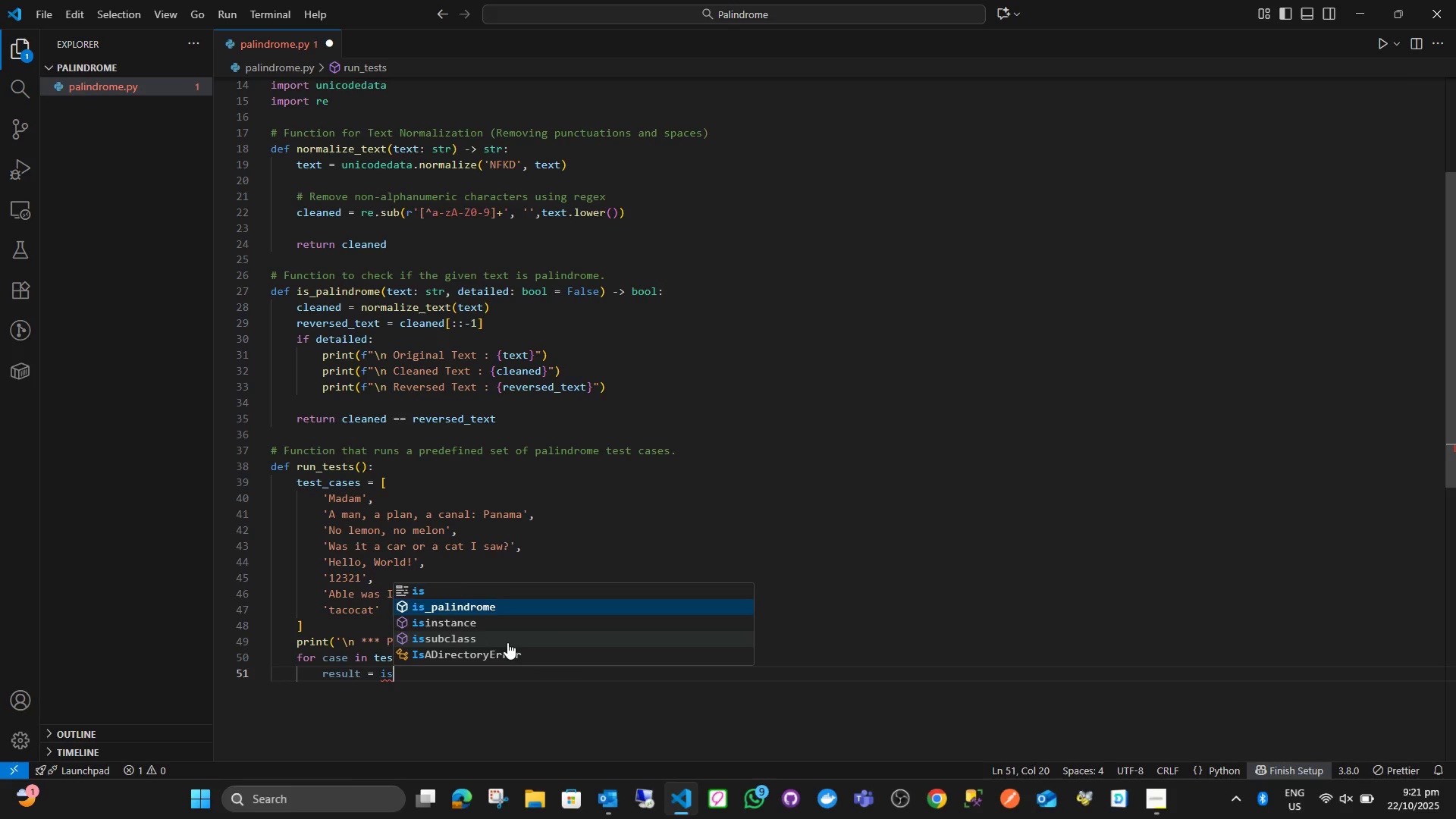 
key(Enter)
 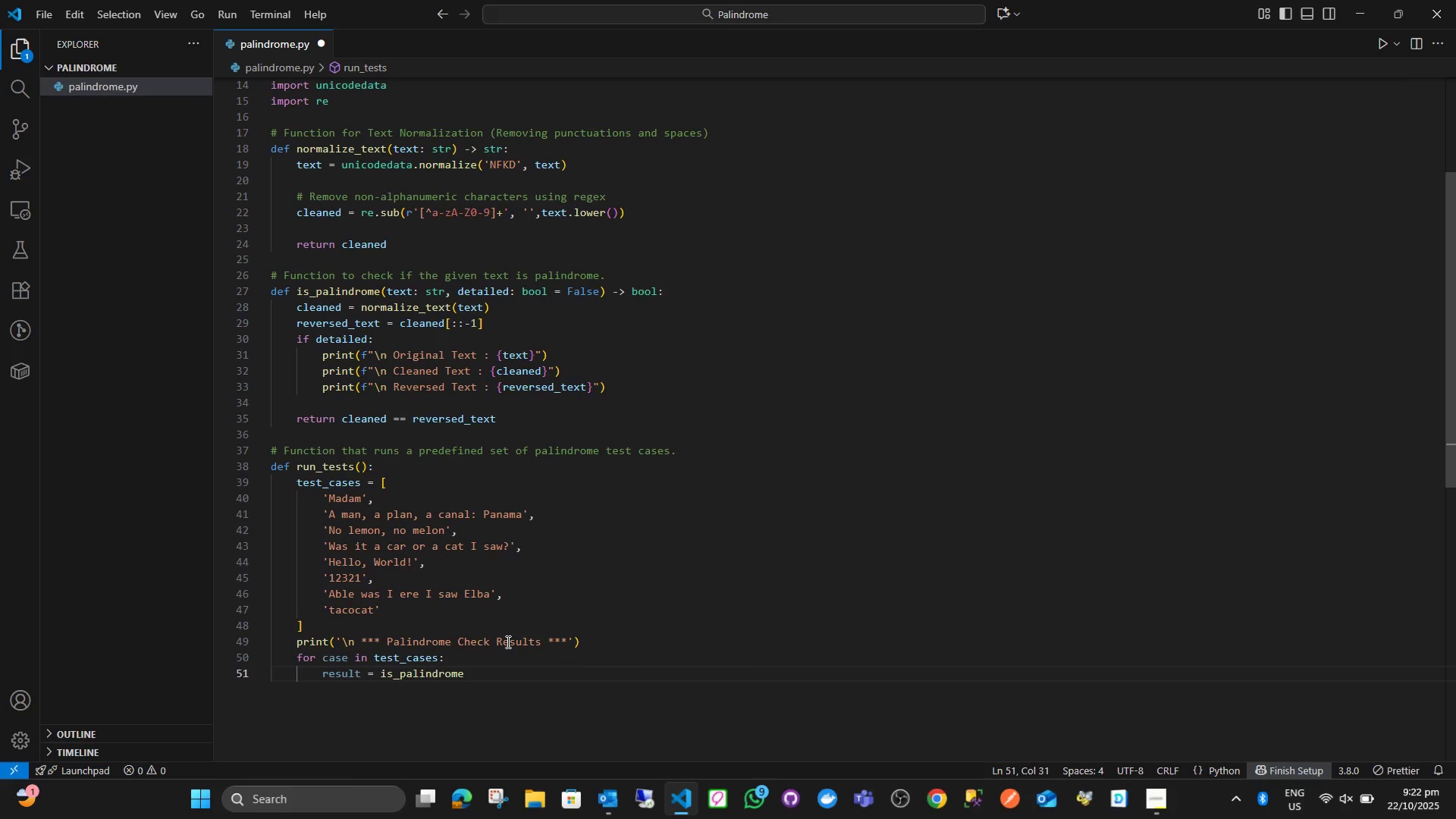 
type((case)
 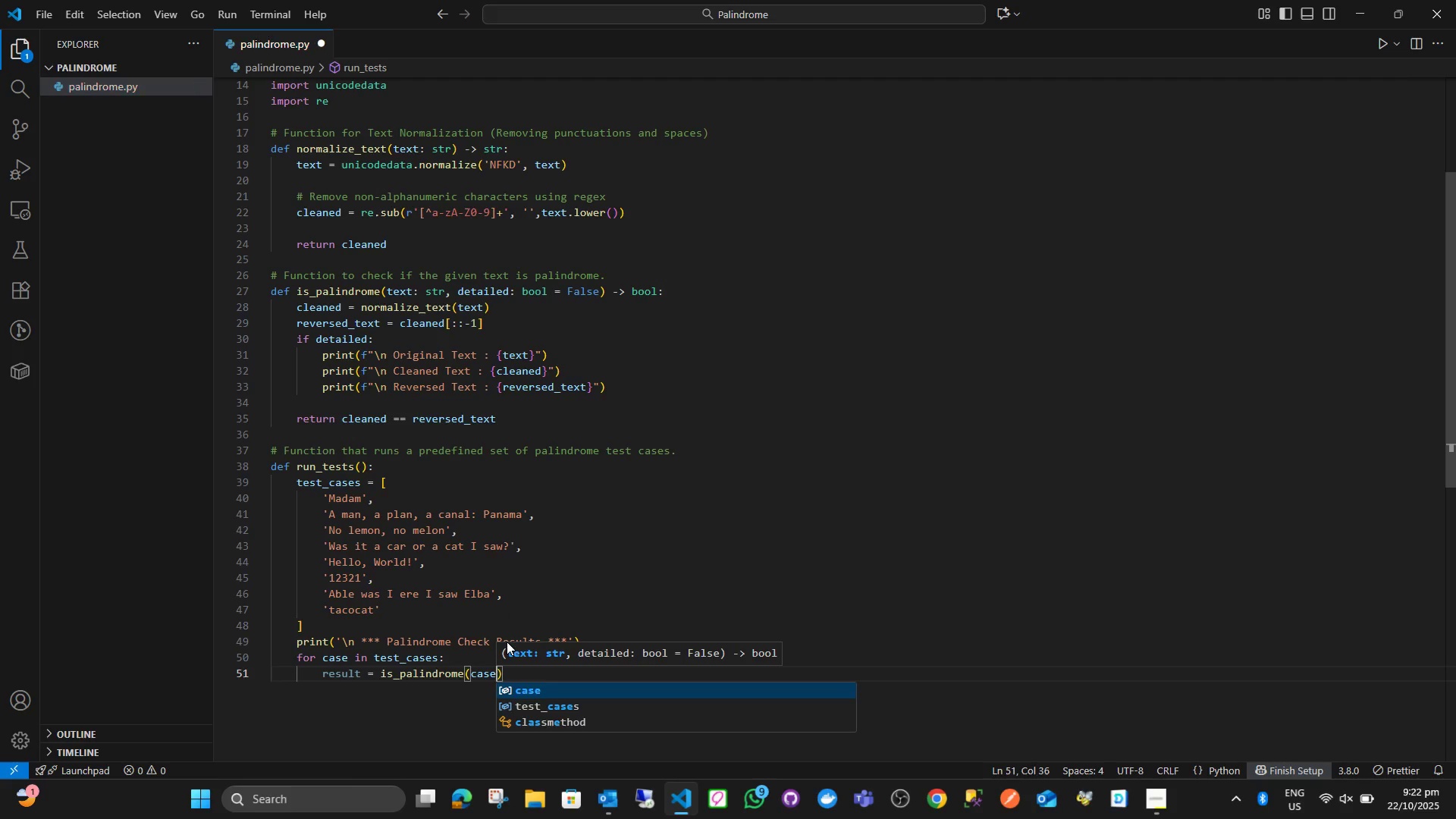 
key(ArrowRight)
 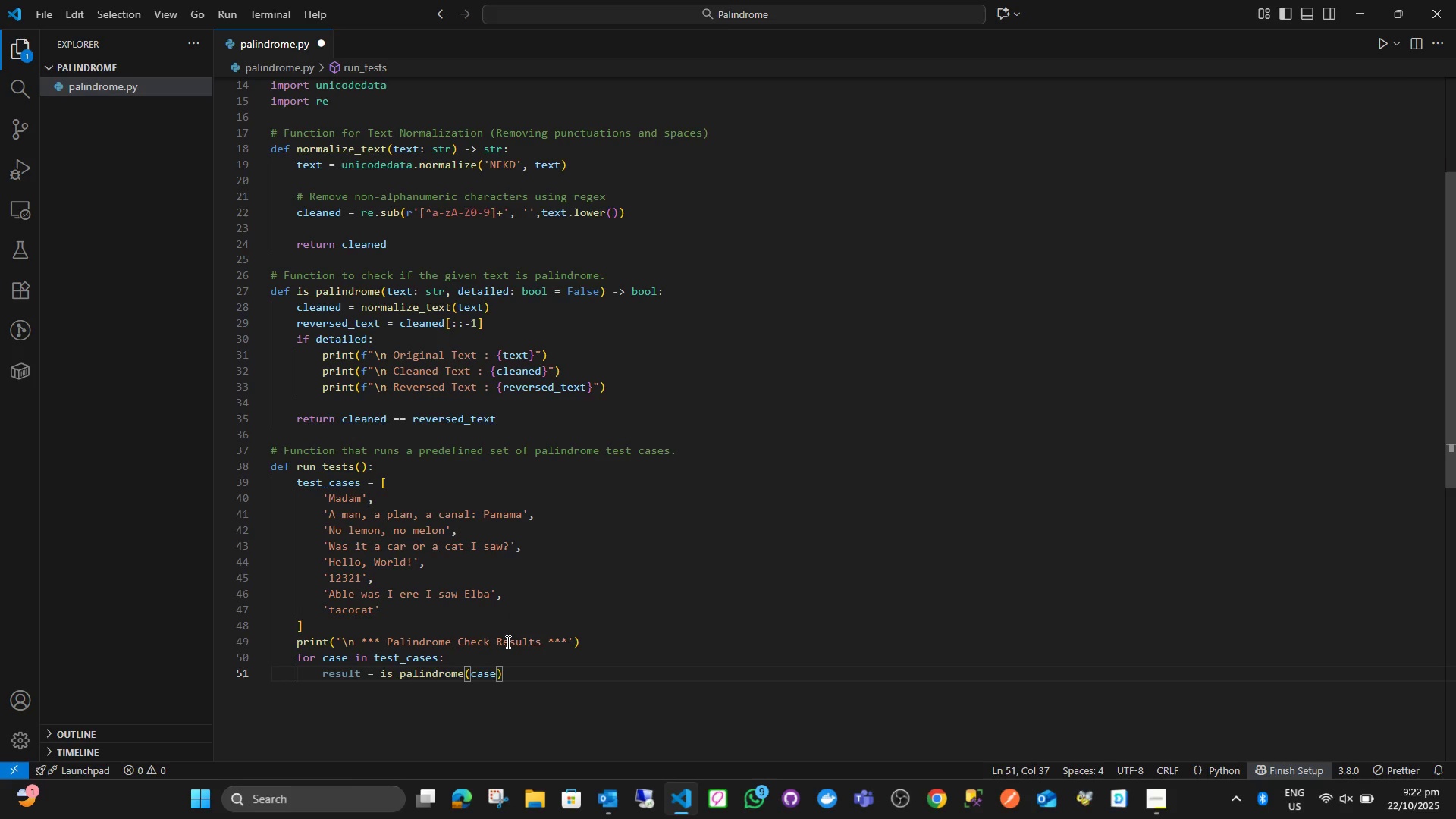 
key(Enter)
 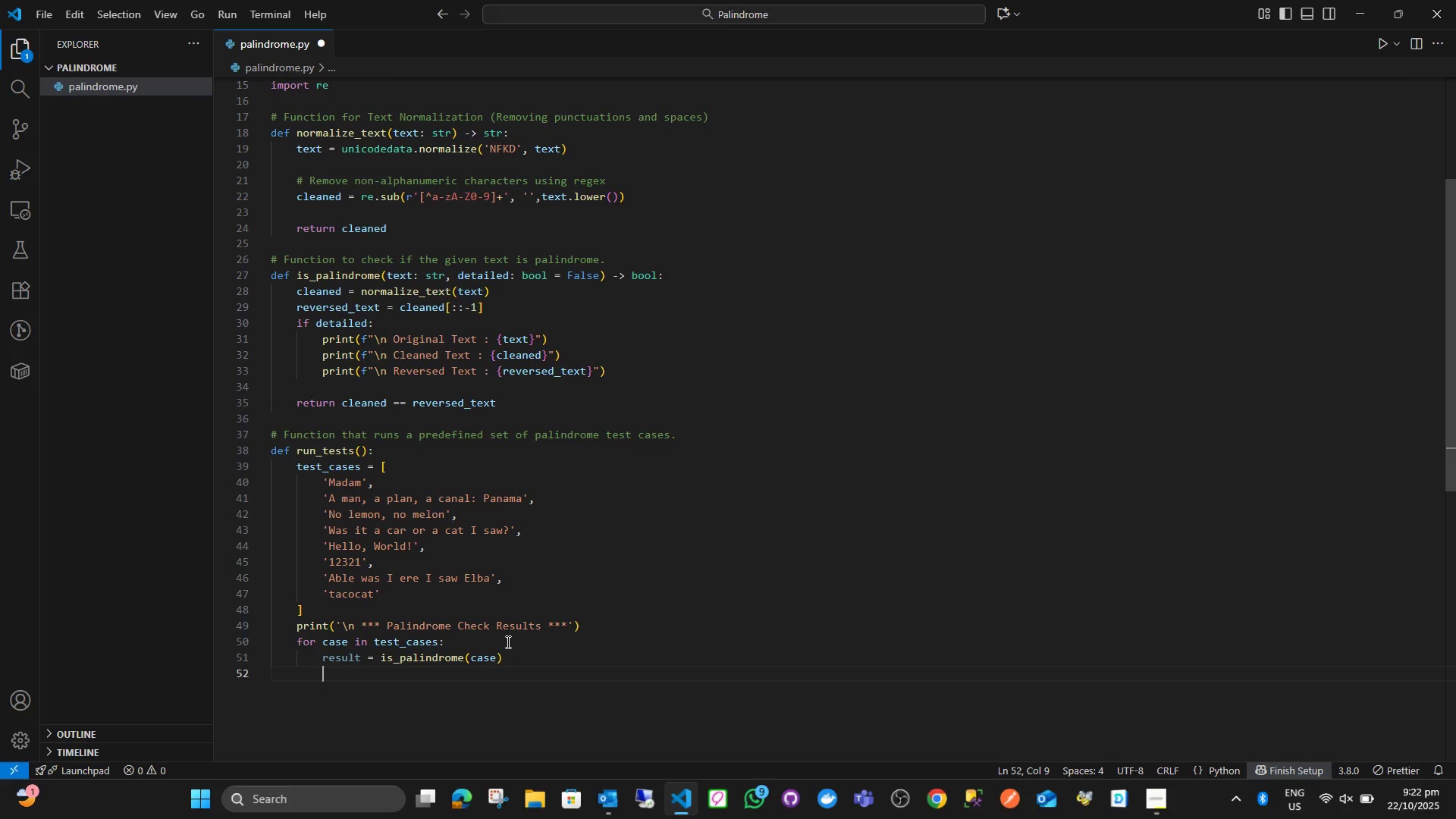 
type(color = '\033[)
key(Backspace)
type([)
 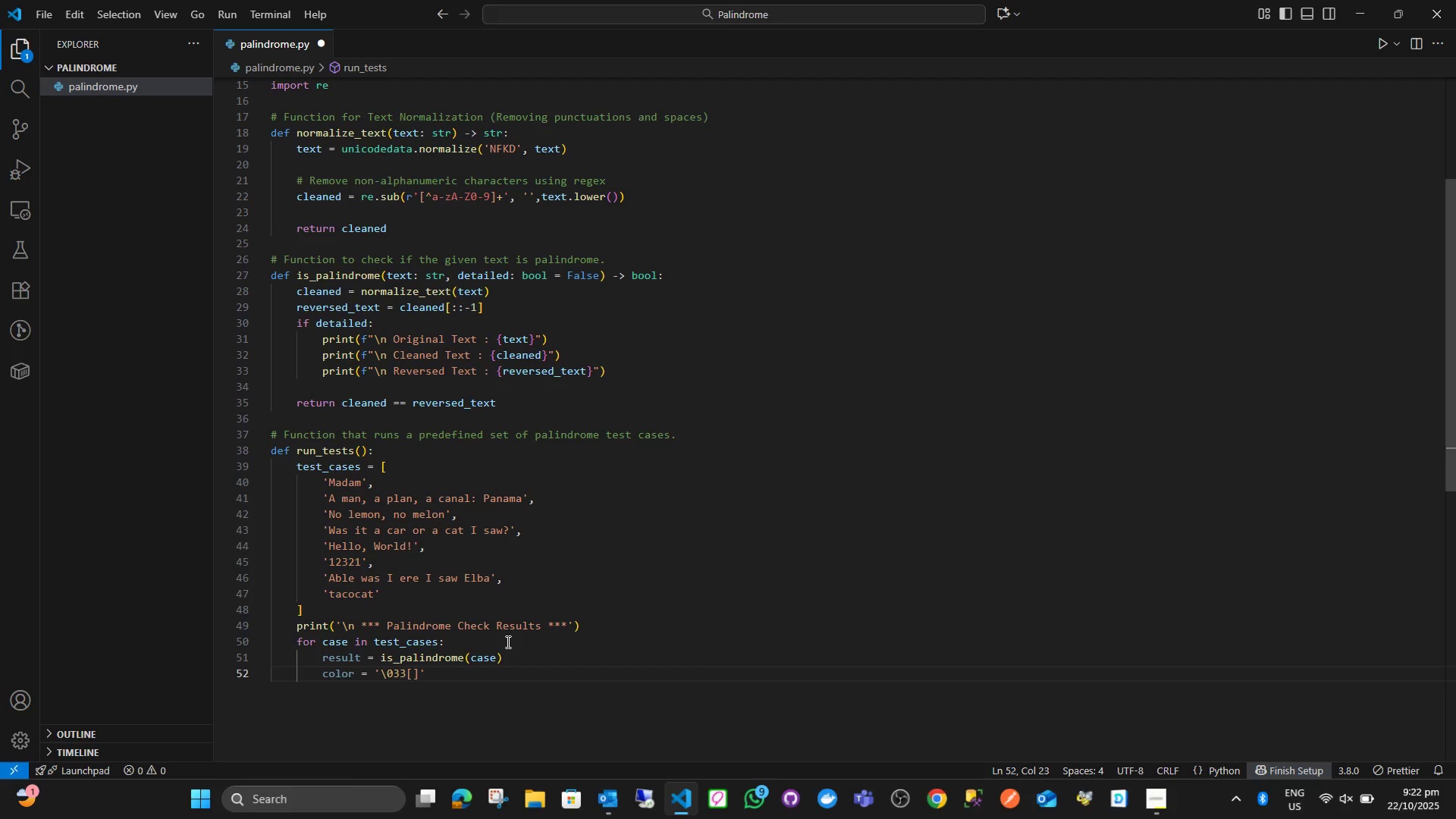 
key(ArrowRight)
 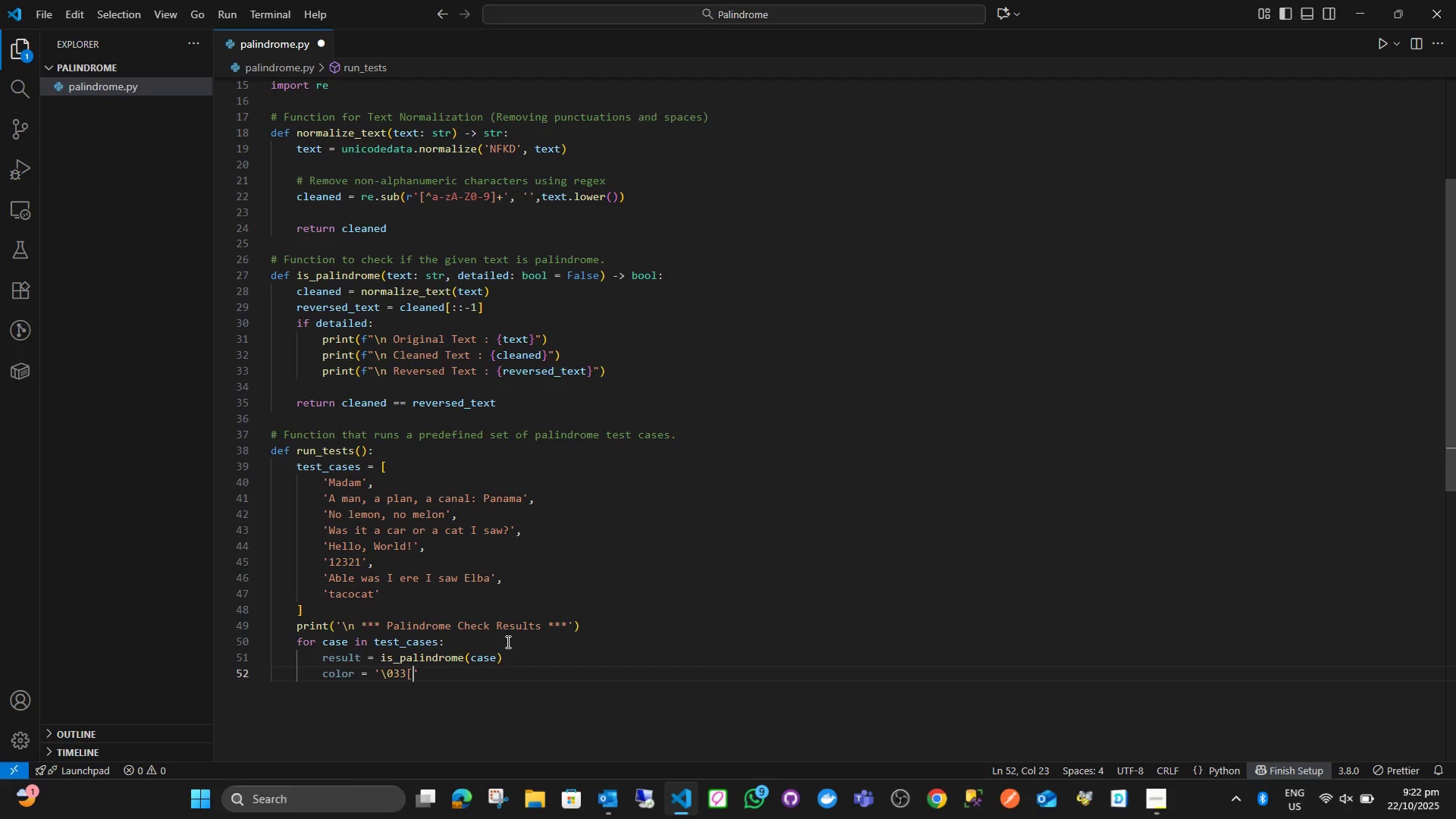 
key(Backspace)
type(92,)
key(Backspace)
type(m)
 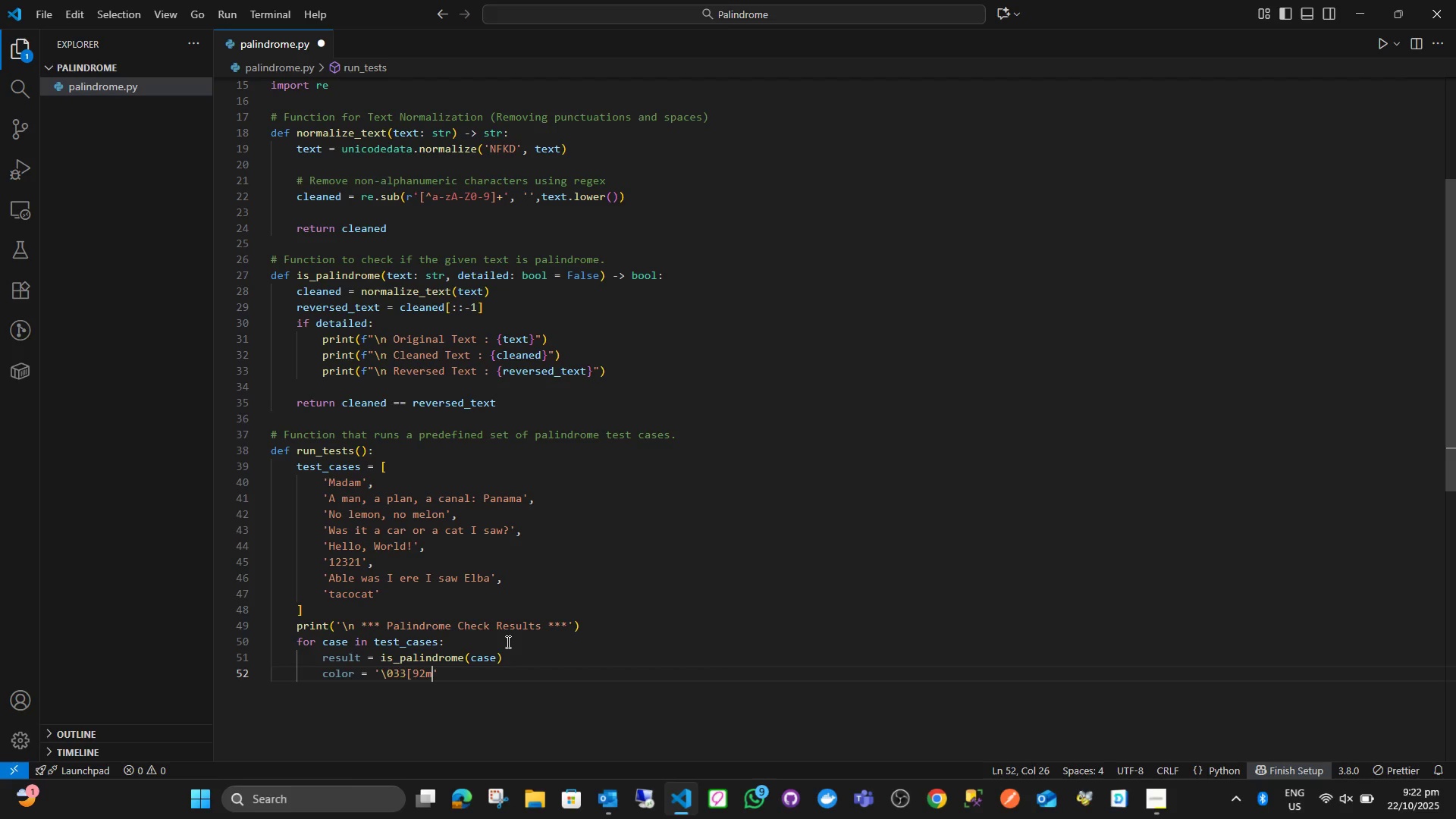 
wait(9.41)
 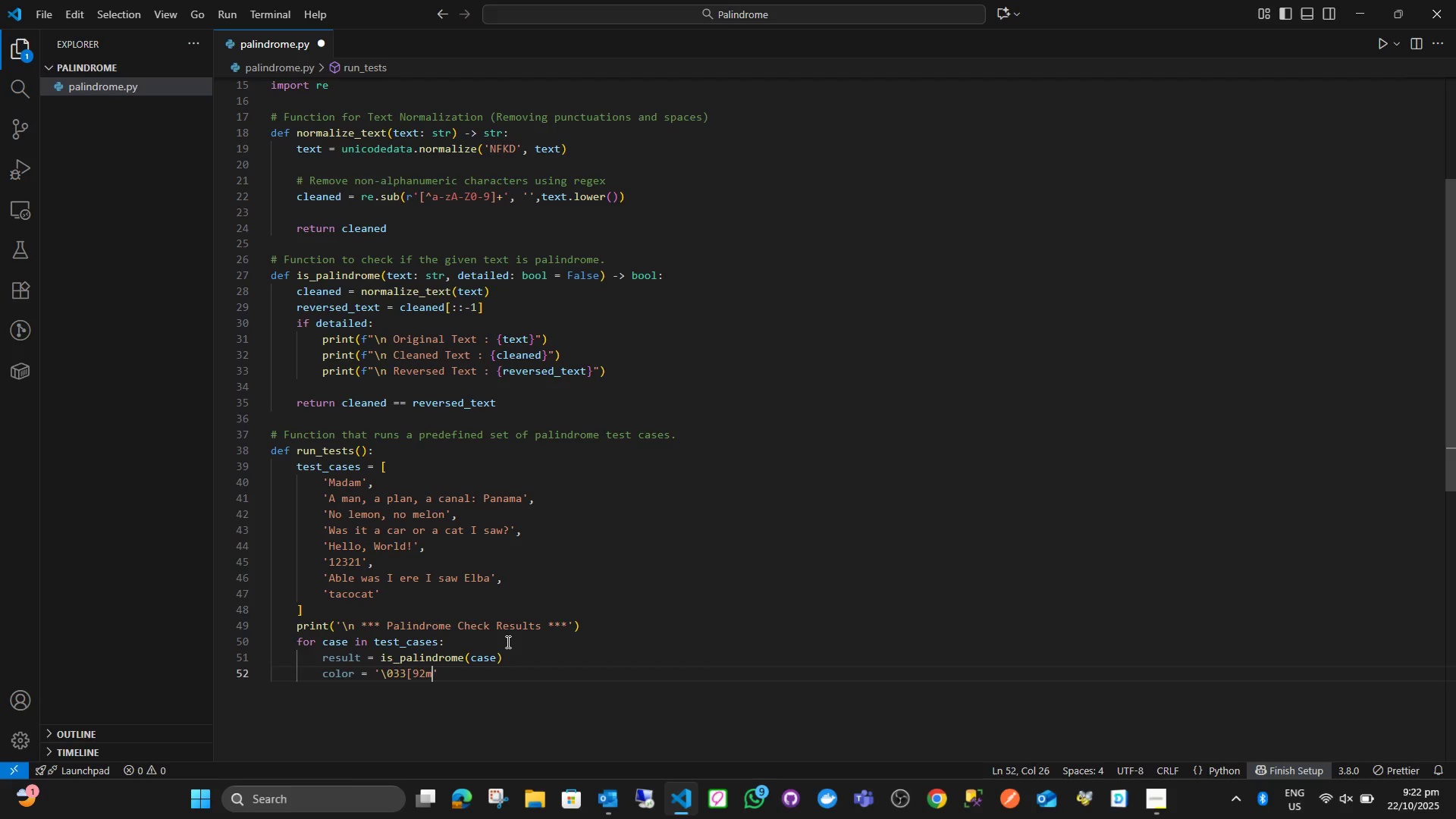 
key(ArrowRight)
 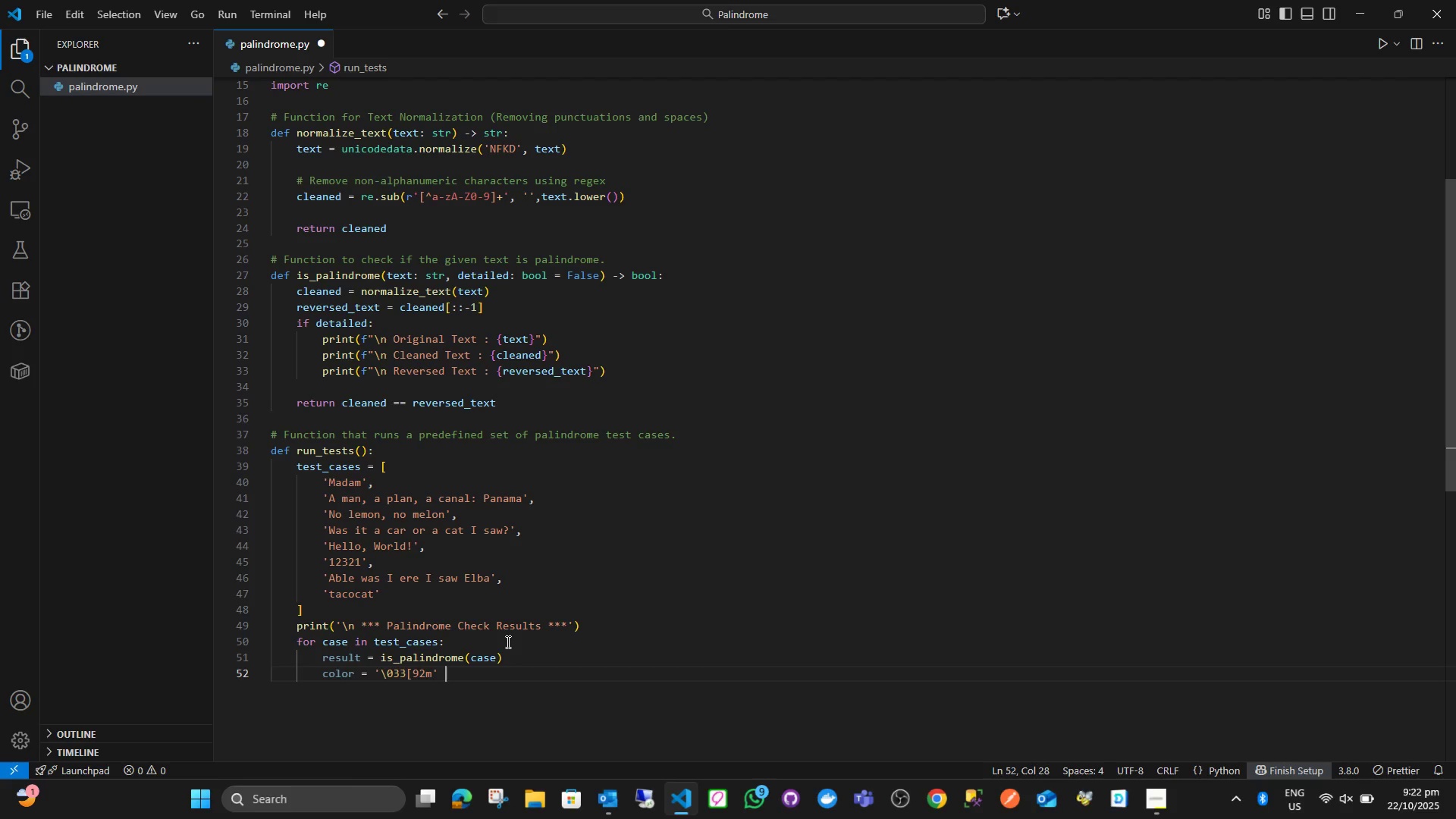 
type( if resuk)
key(Backspace)
type(lt else '\033[)
 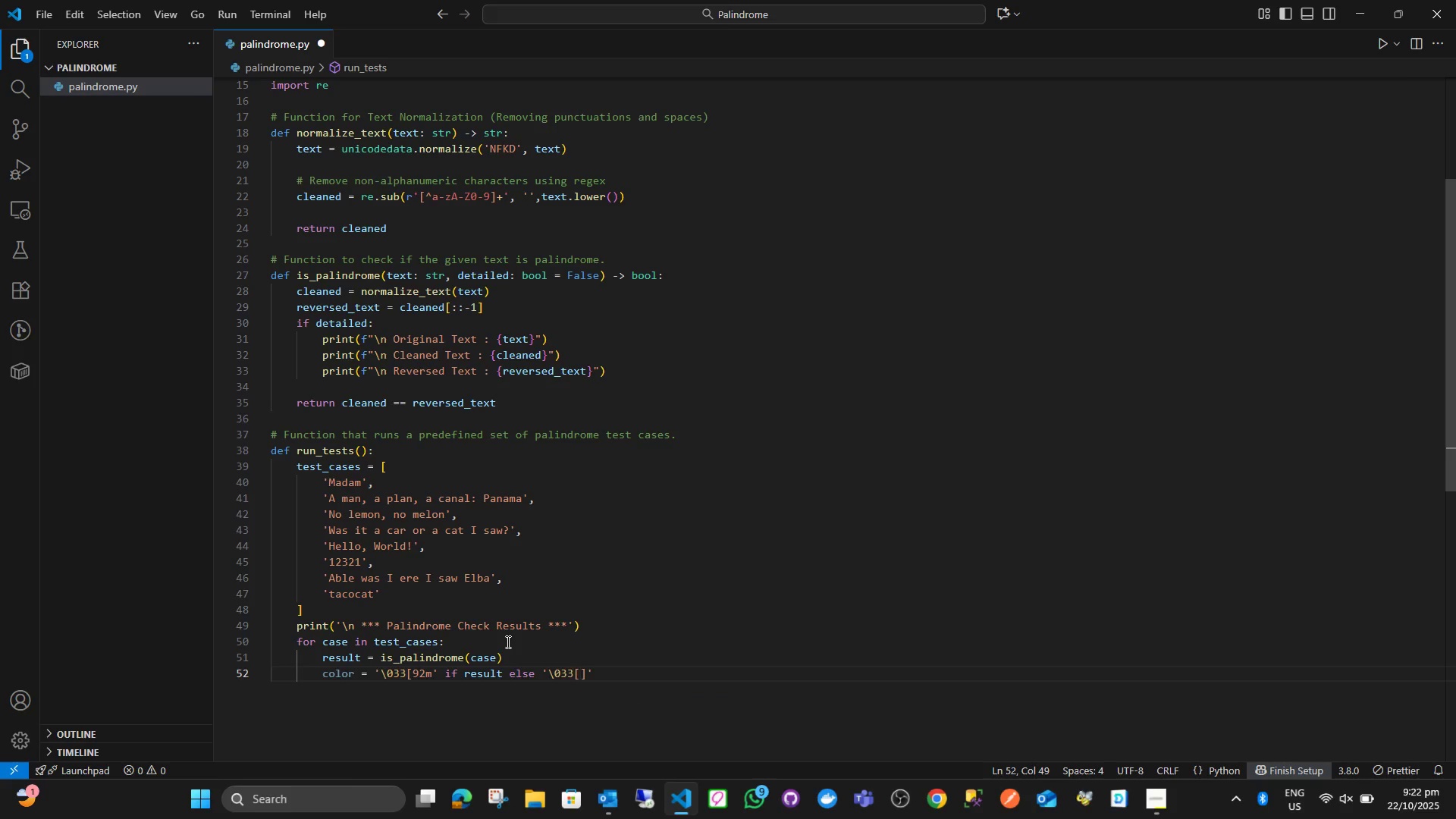 
key(ArrowRight)
 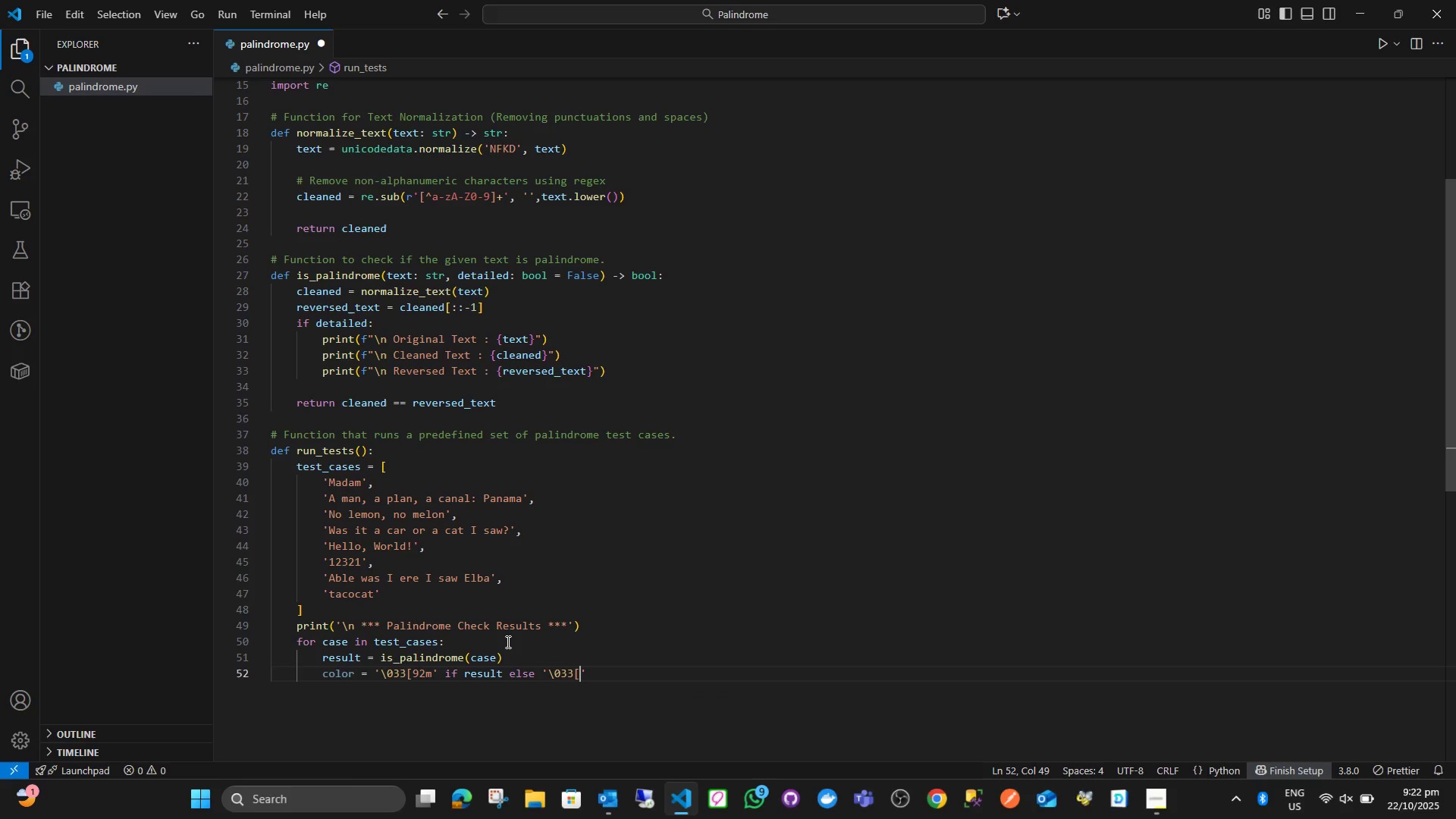 
key(Backspace)
type(91m)
 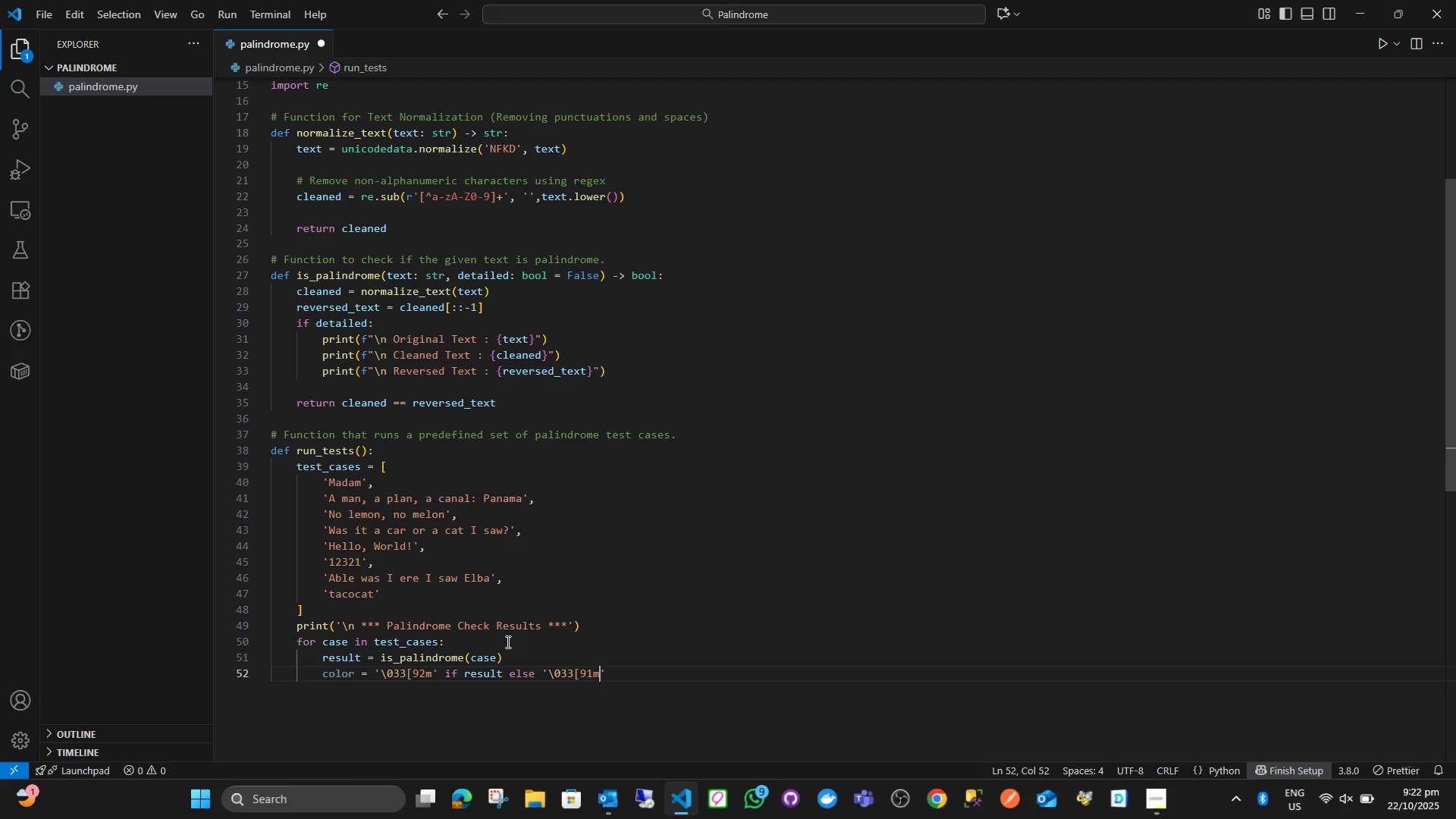 
key(ArrowRight)
 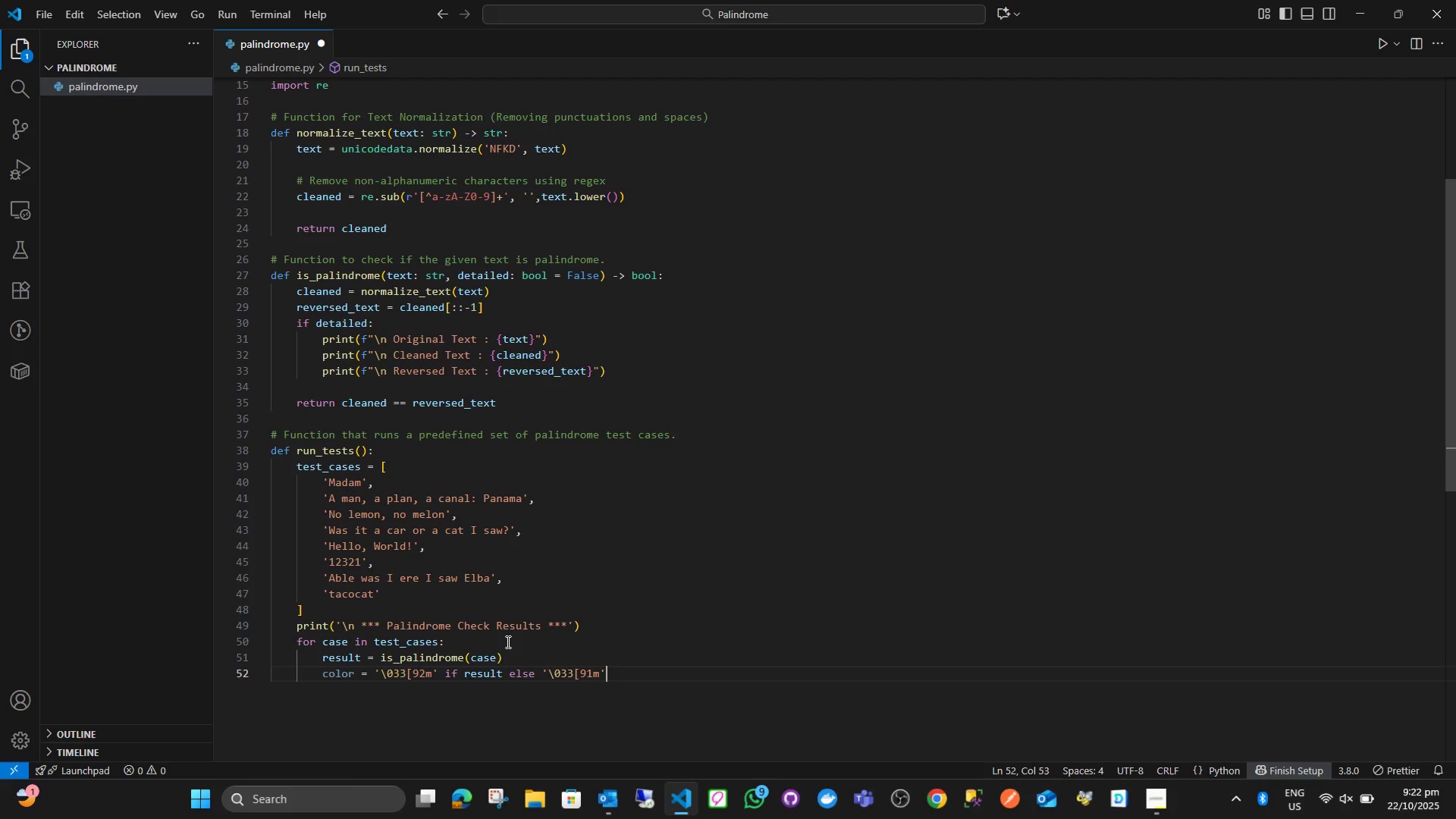 
type( # it means the color will red )
key(Backspace)
type( / green)
 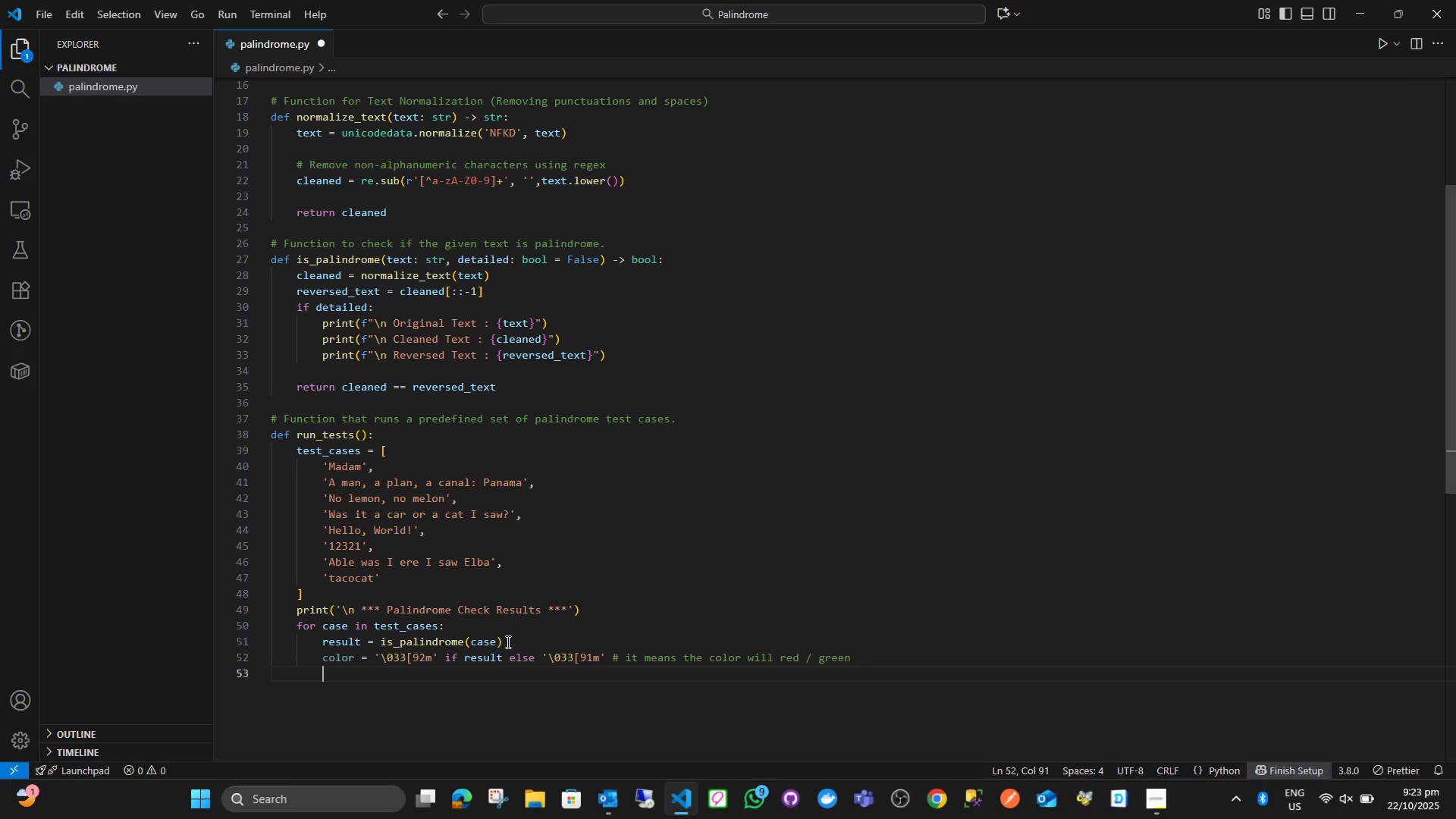 
key(Enter)
 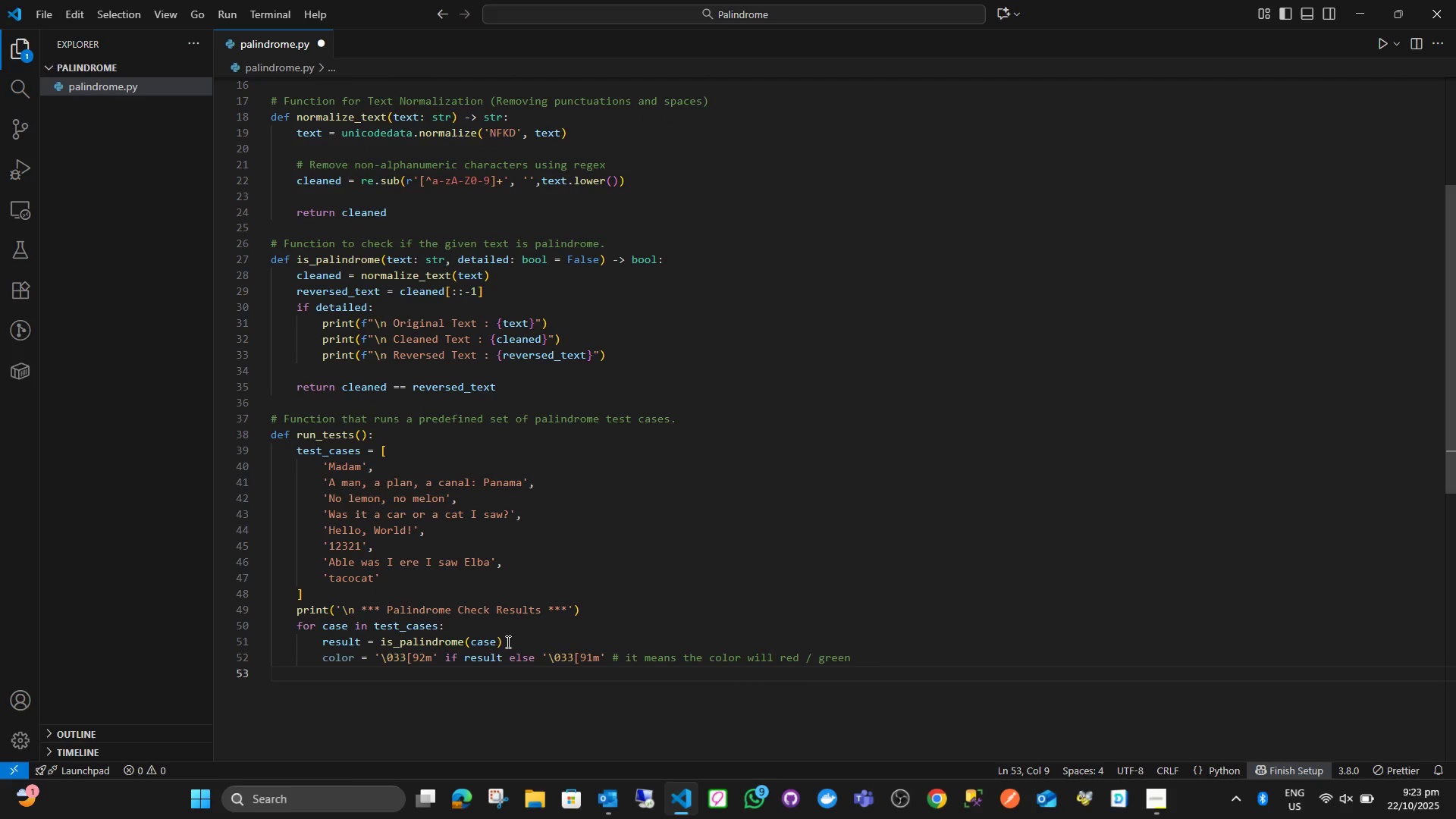 
type(status = ')
 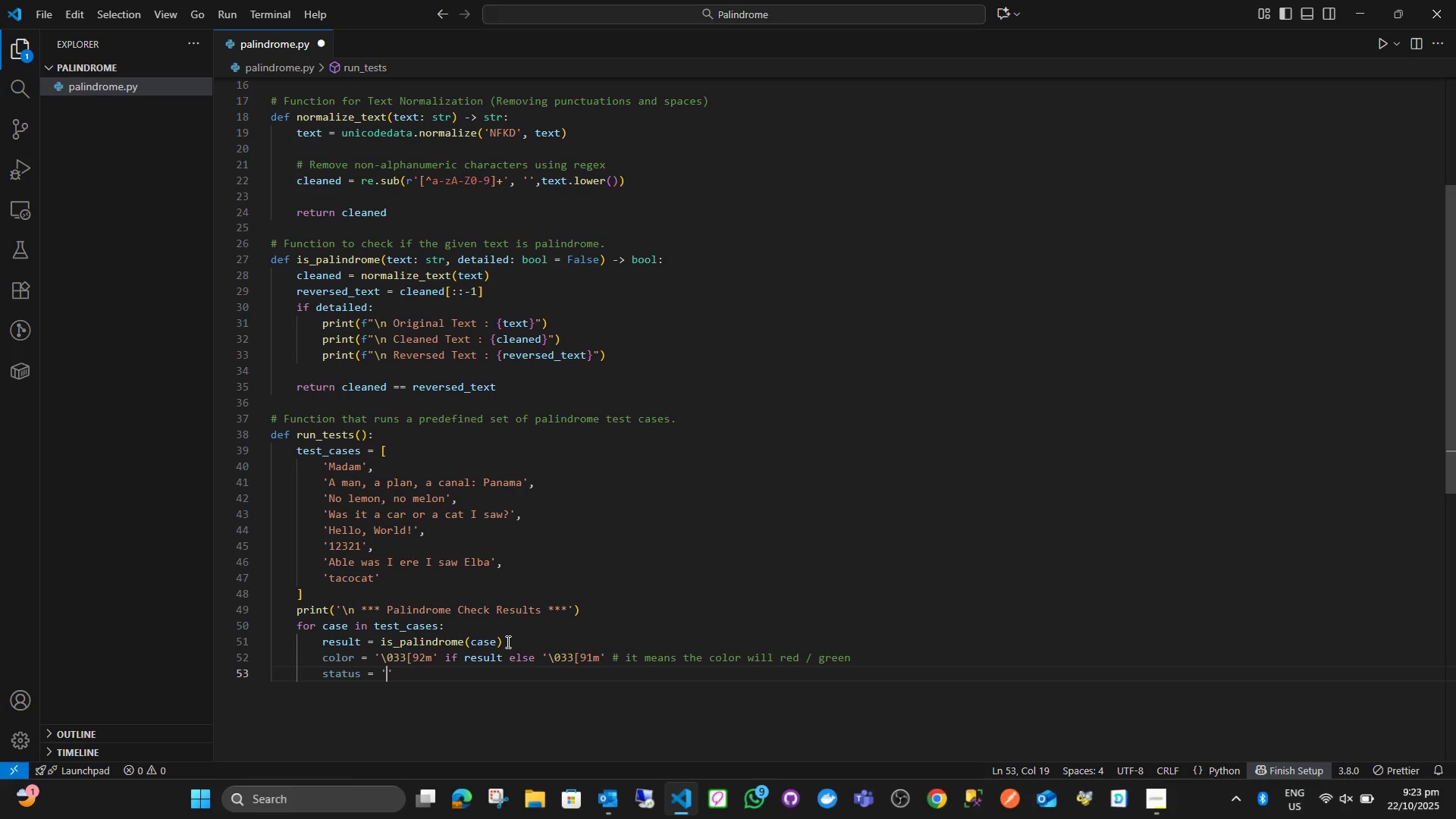 
key(ArrowLeft)
 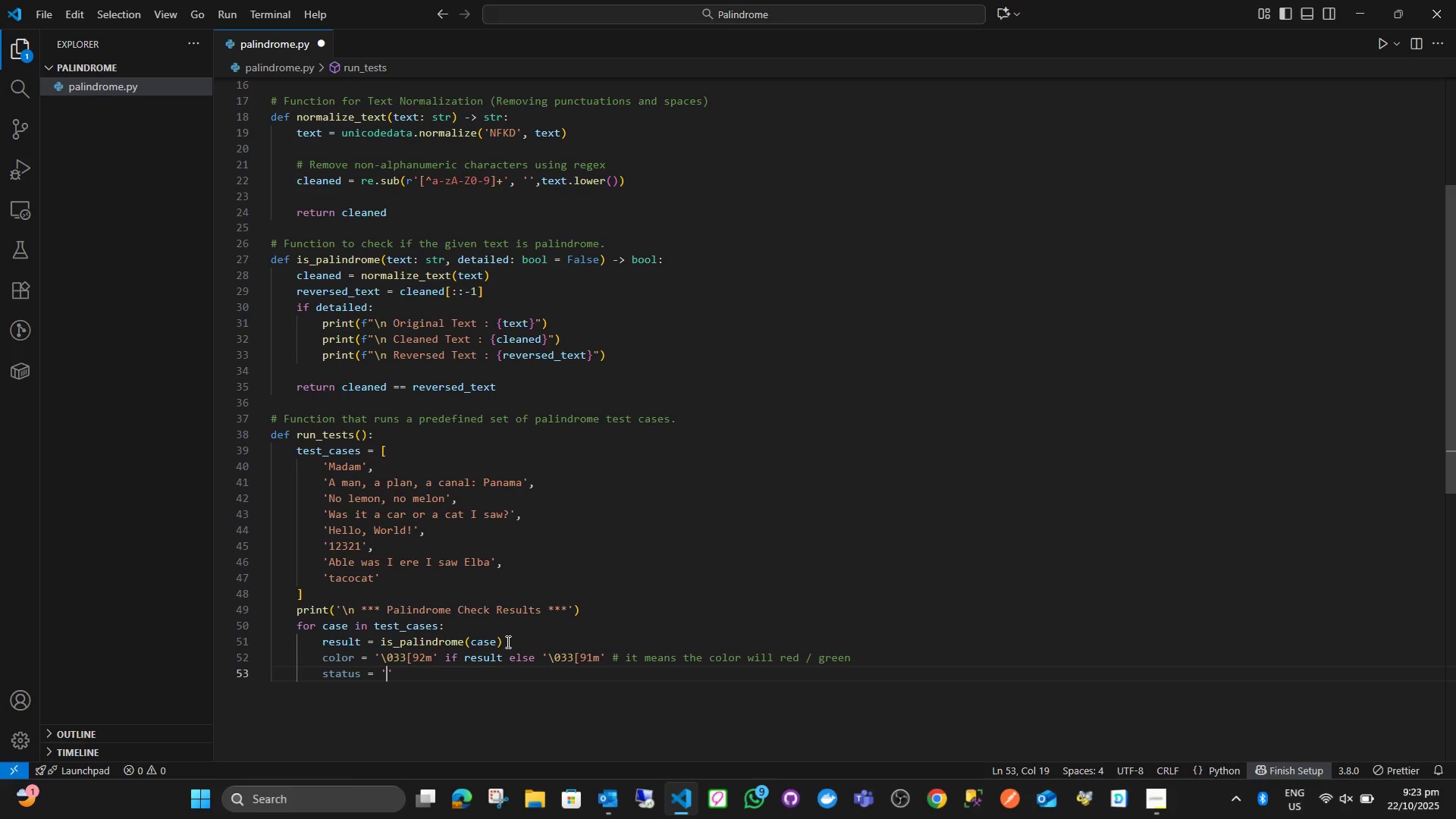 
key(ArrowRight)
 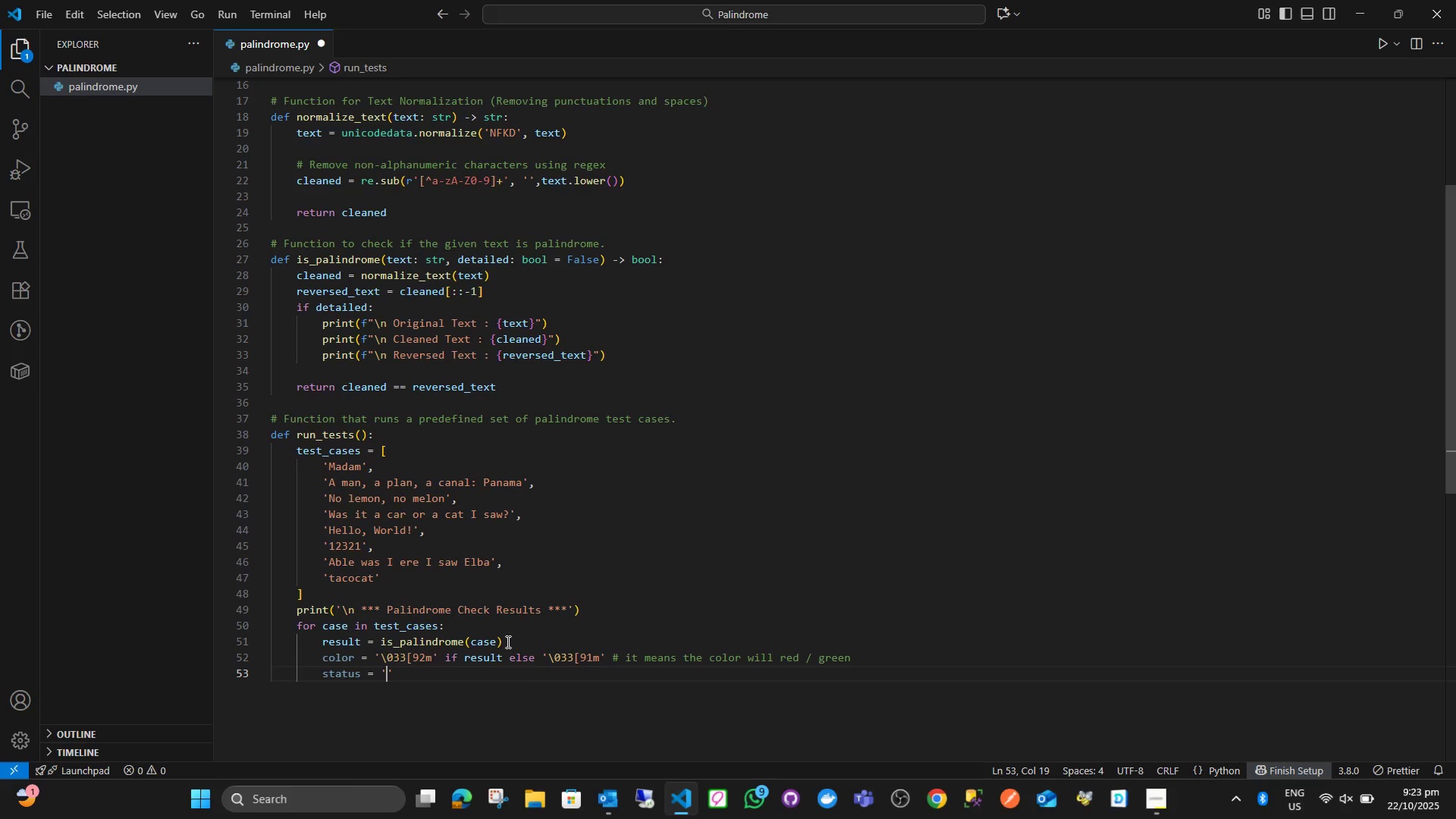 
type(Palindrome )
 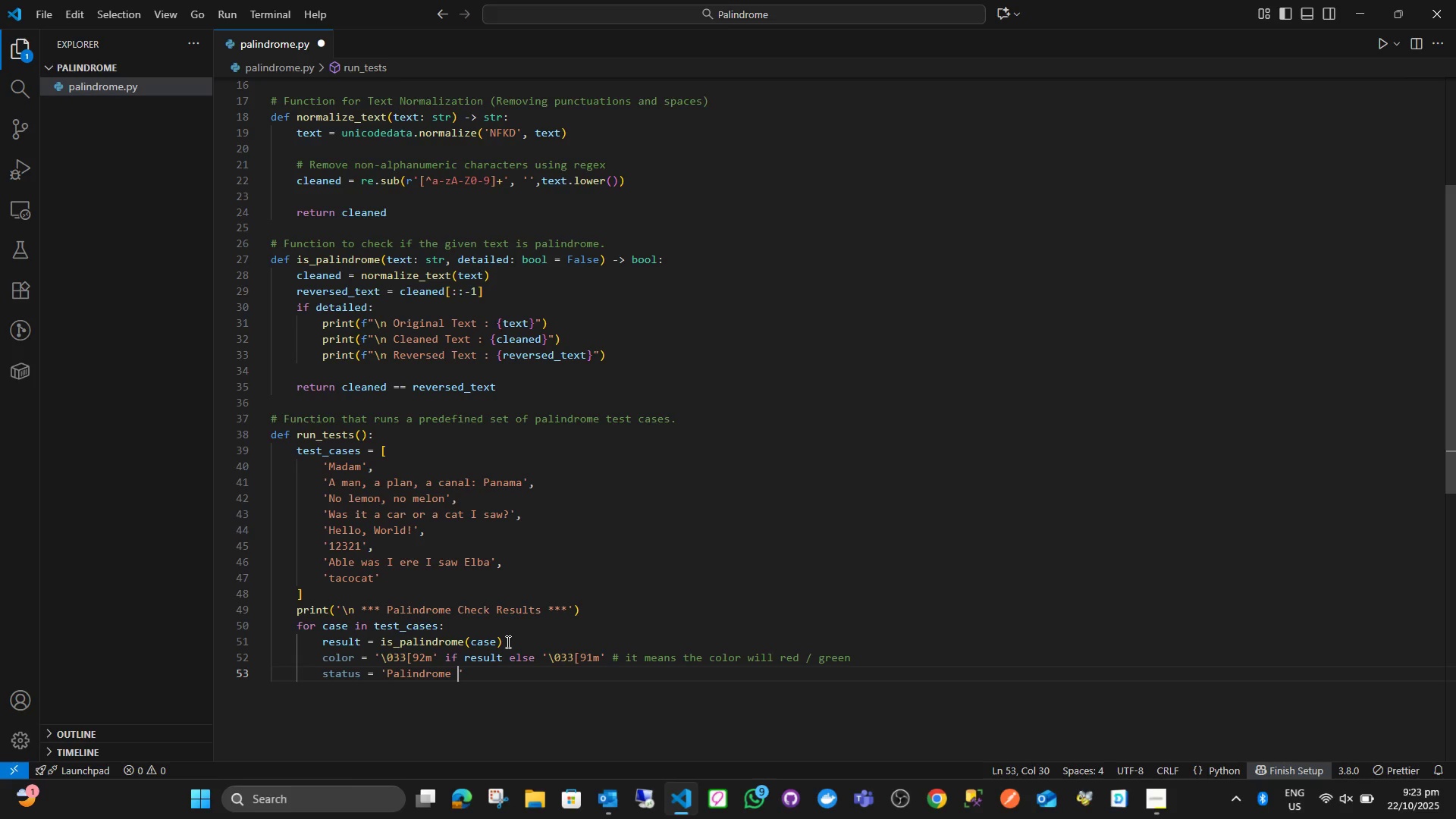 
wait(5.5)
 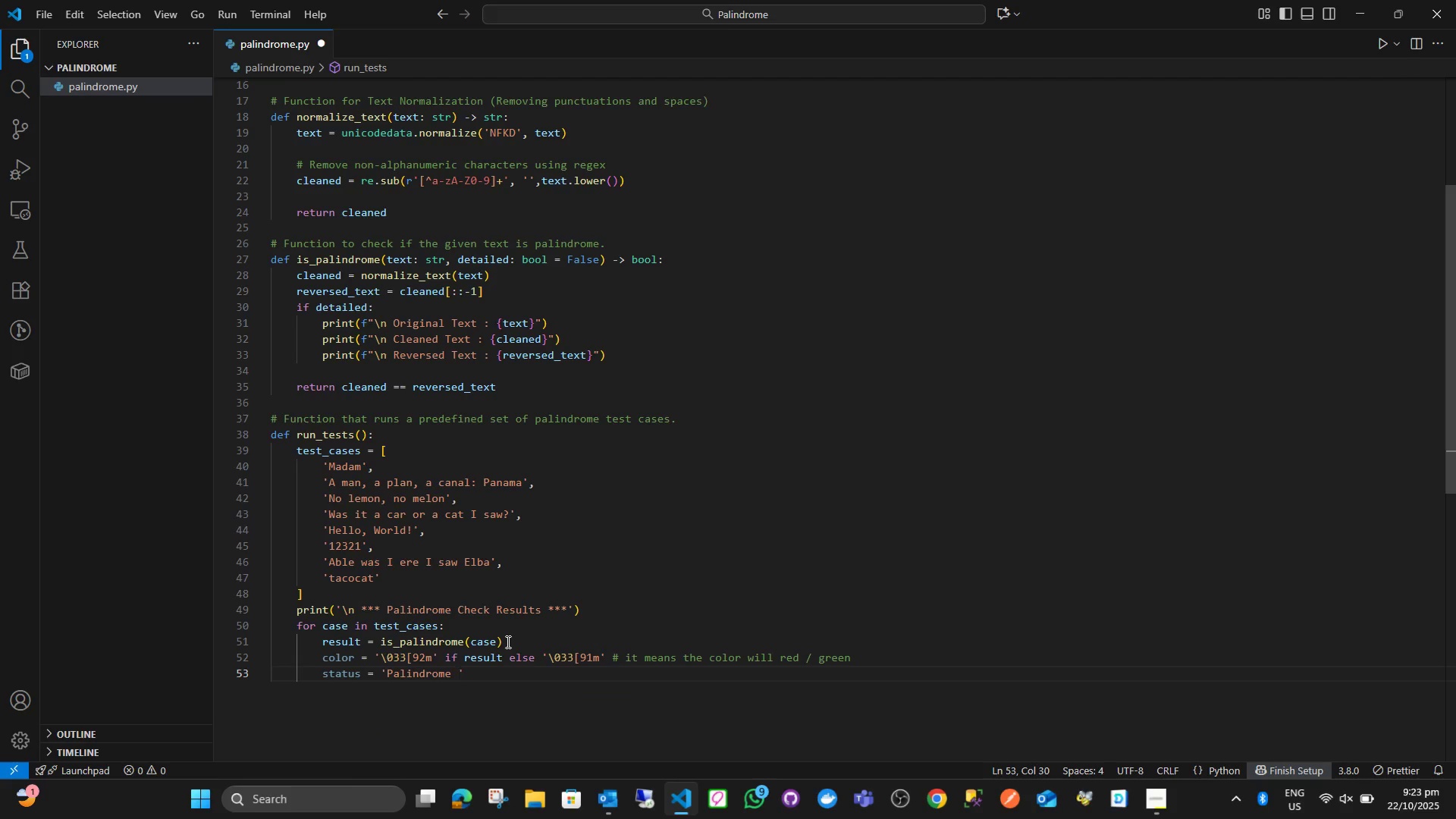 
key(ArrowRight)
 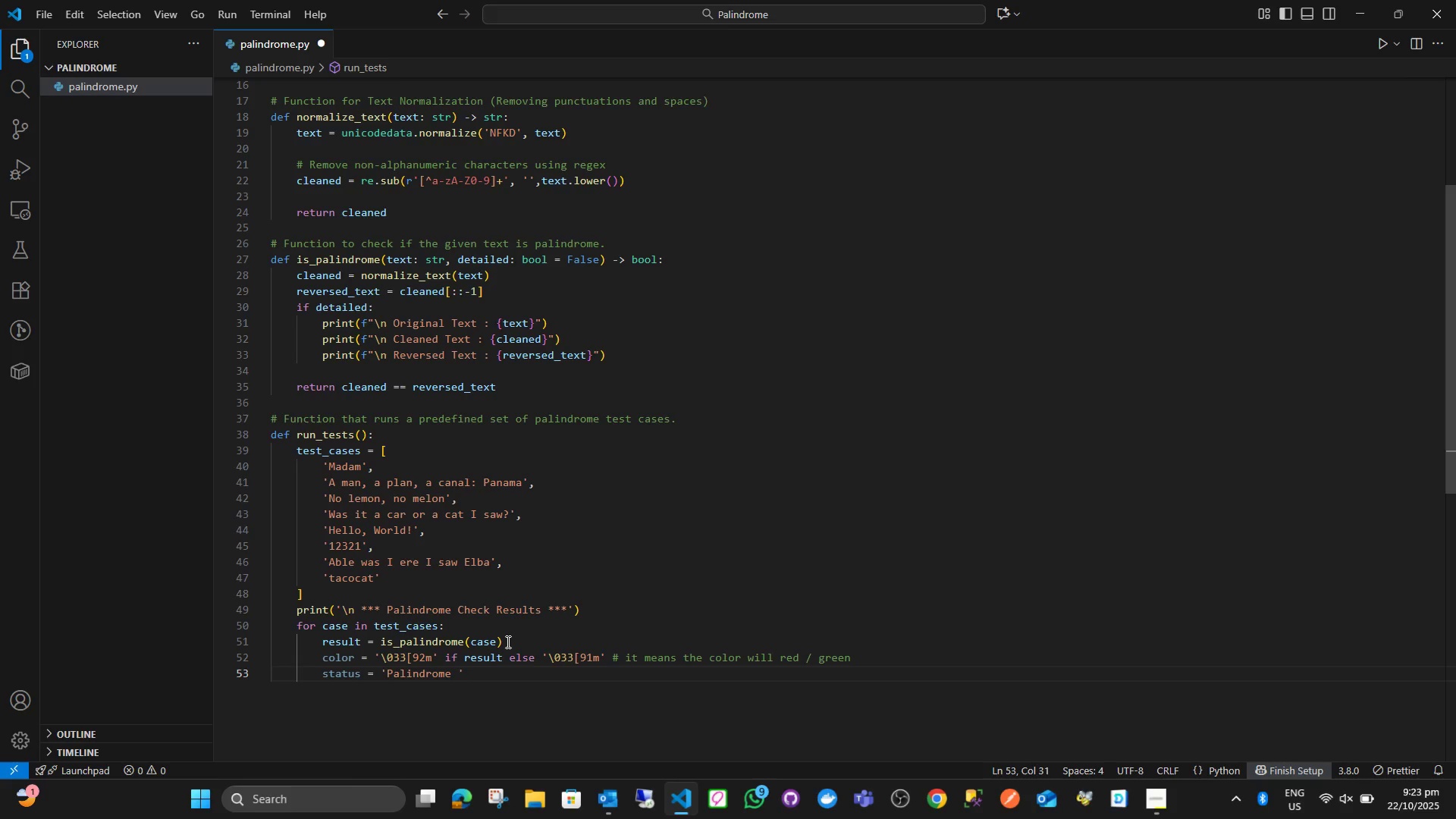 
type( if result else 'Not a Pl)
key(Backspace)
type(alindrome X)
 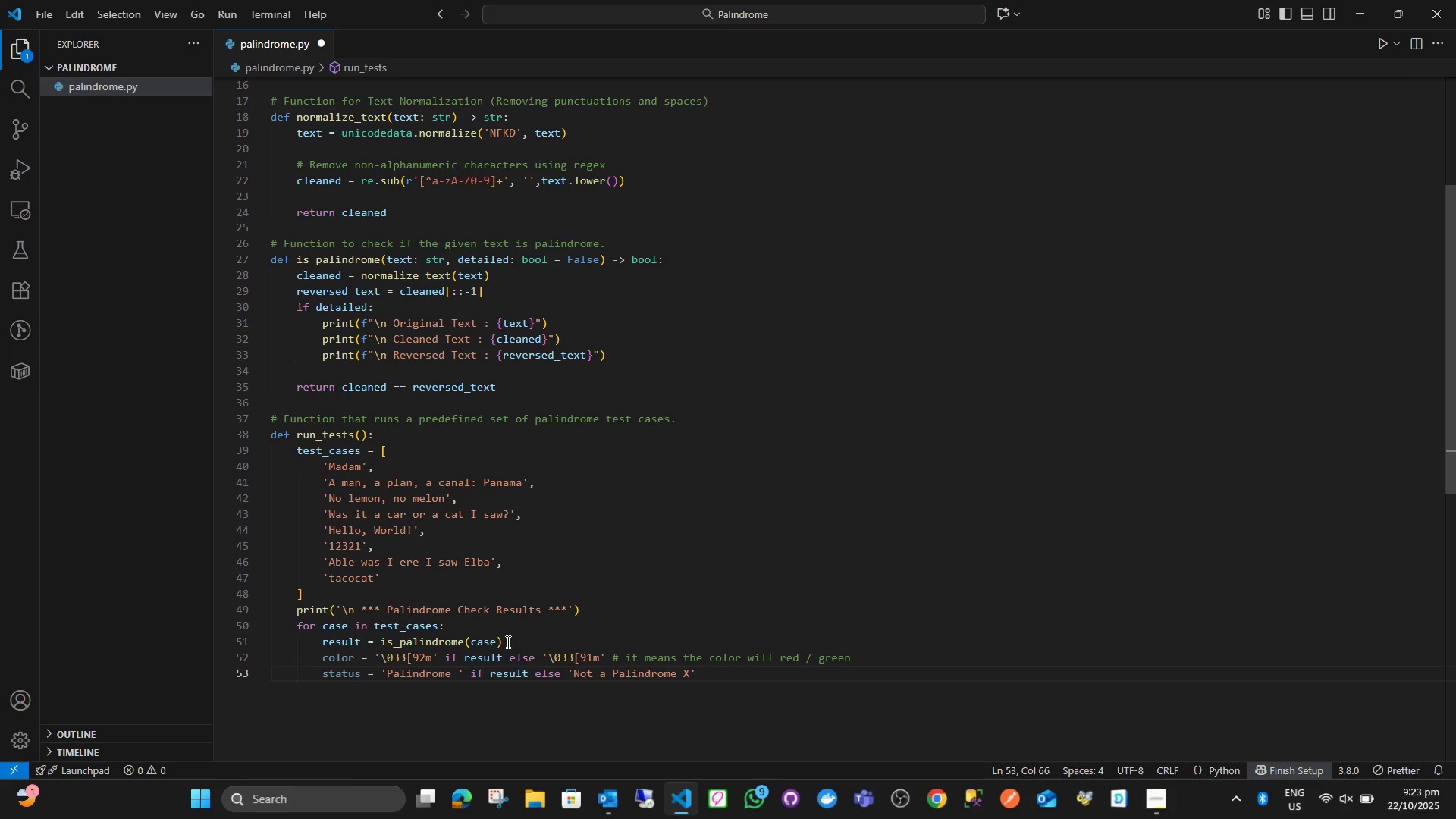 
key(ArrowLeft)
 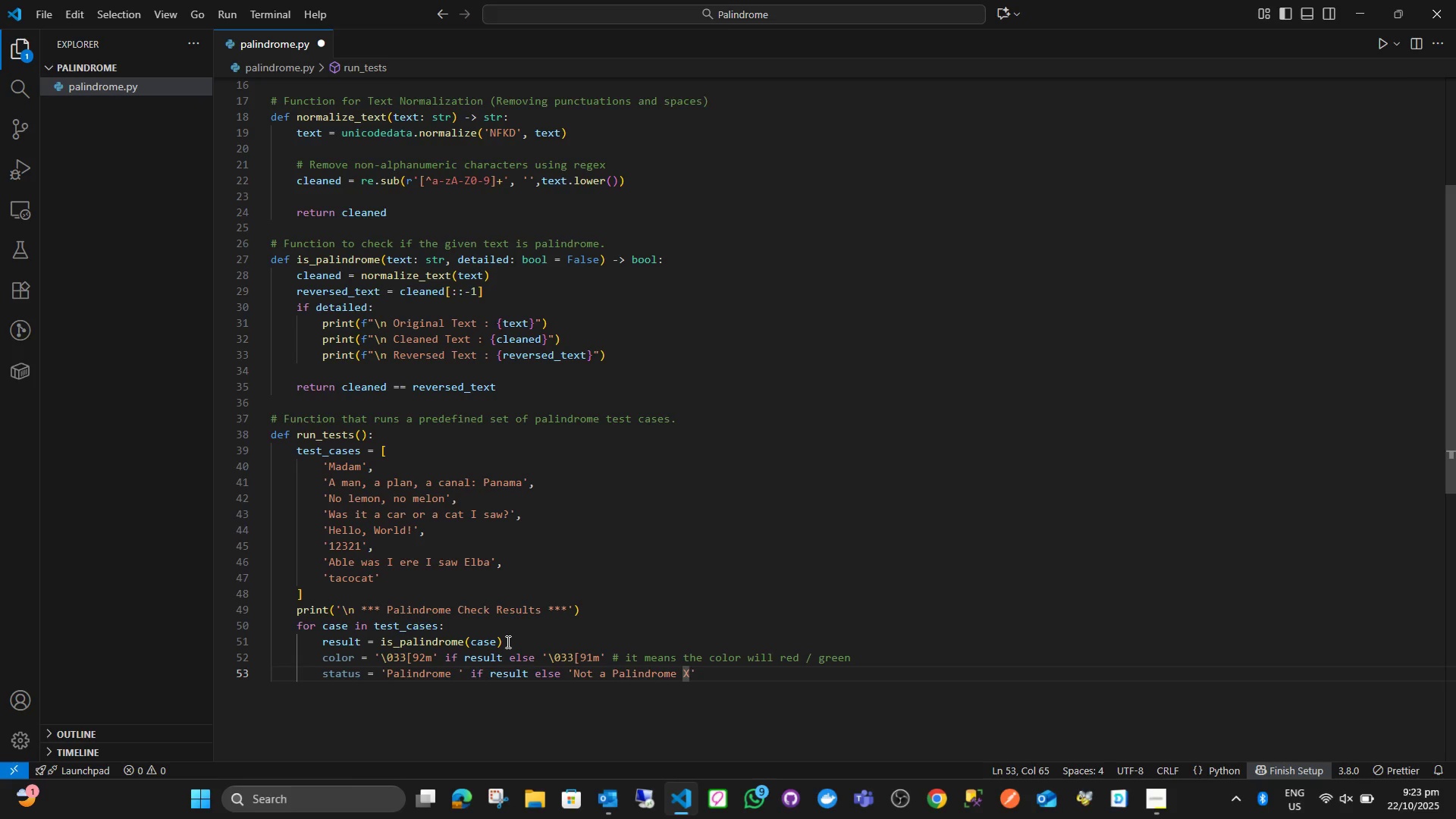 
key(BracketLeft)
 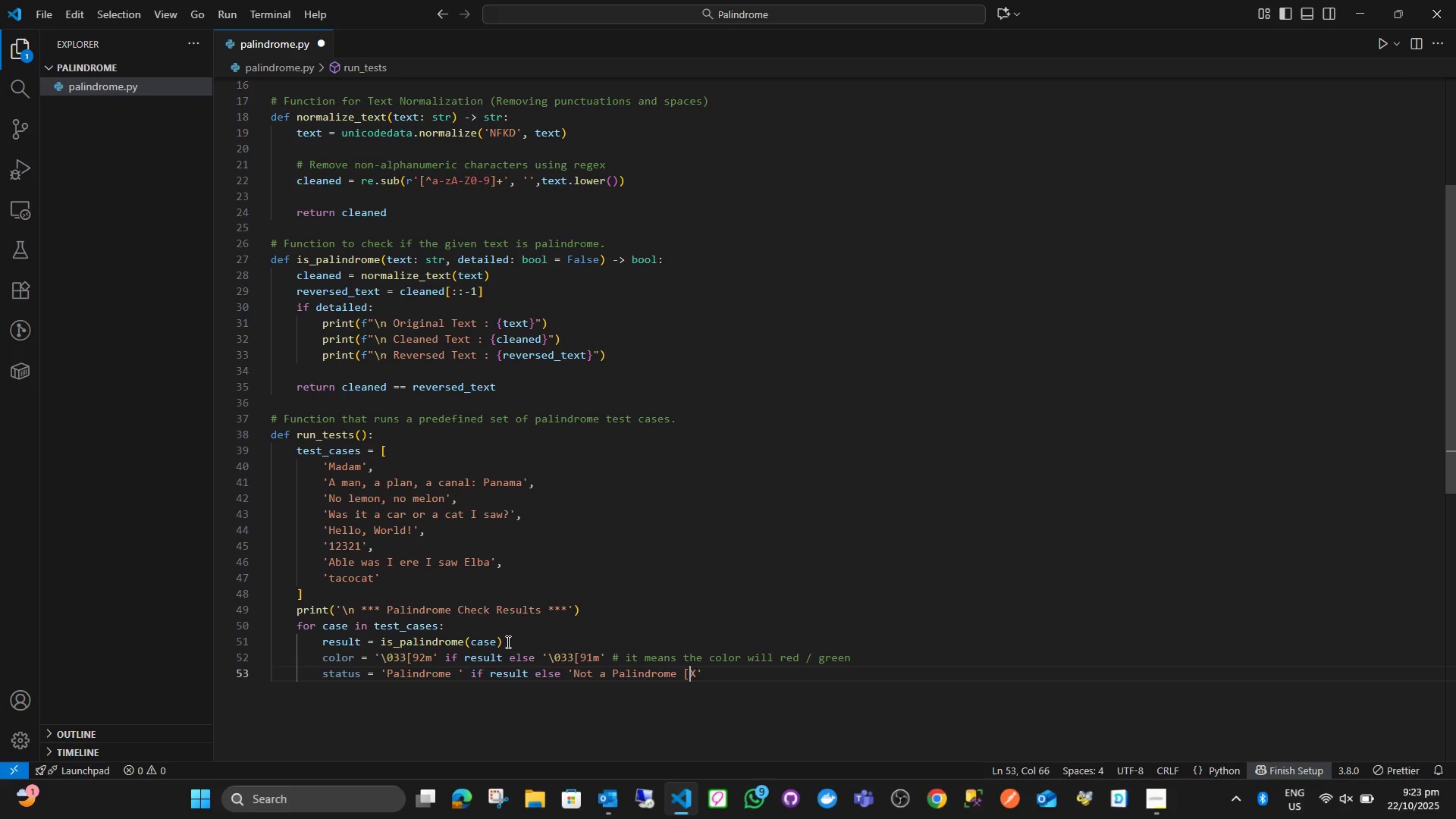 
key(ArrowRight)
 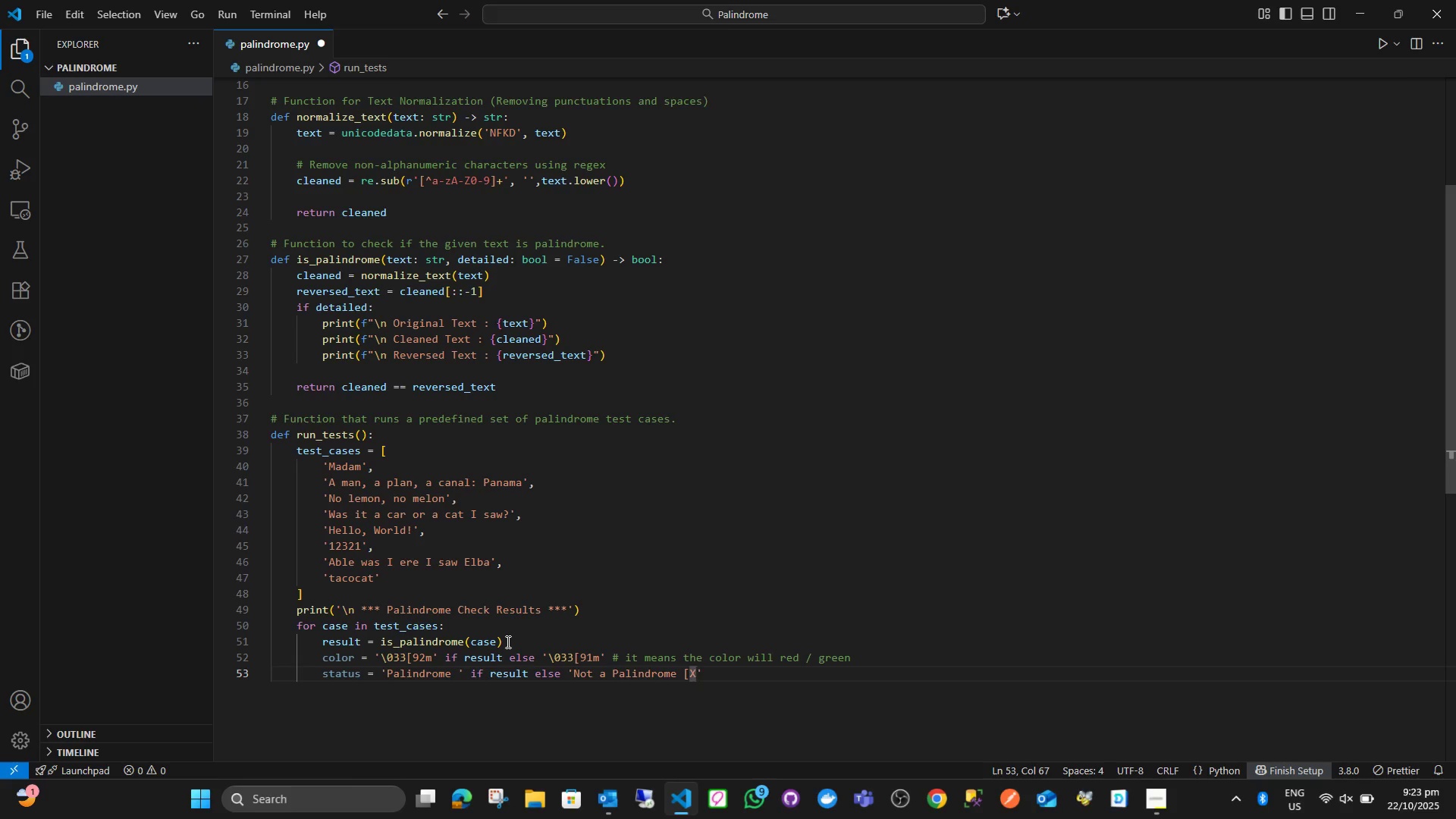 
key(BracketRight)
 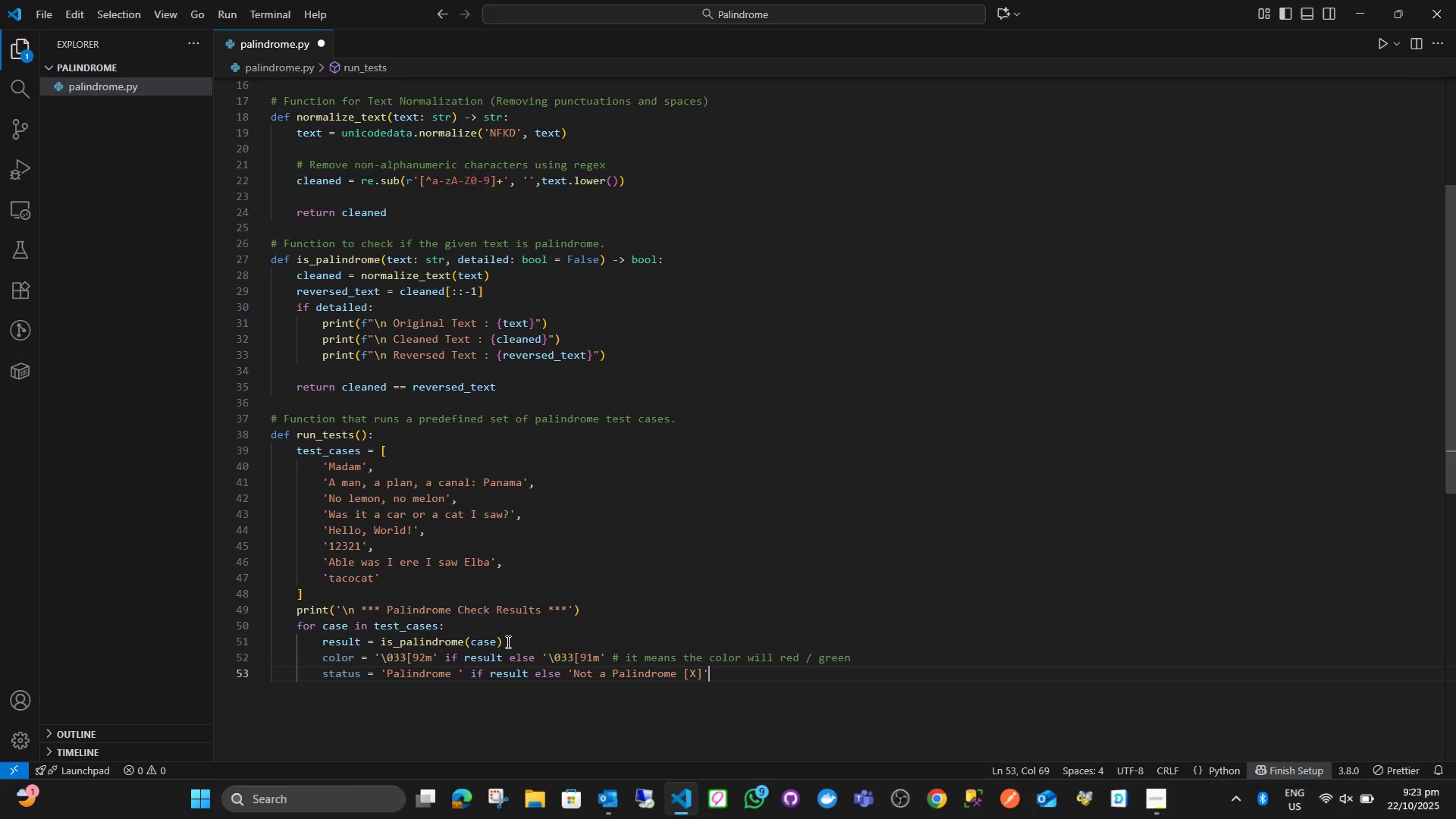 
key(ArrowRight)
 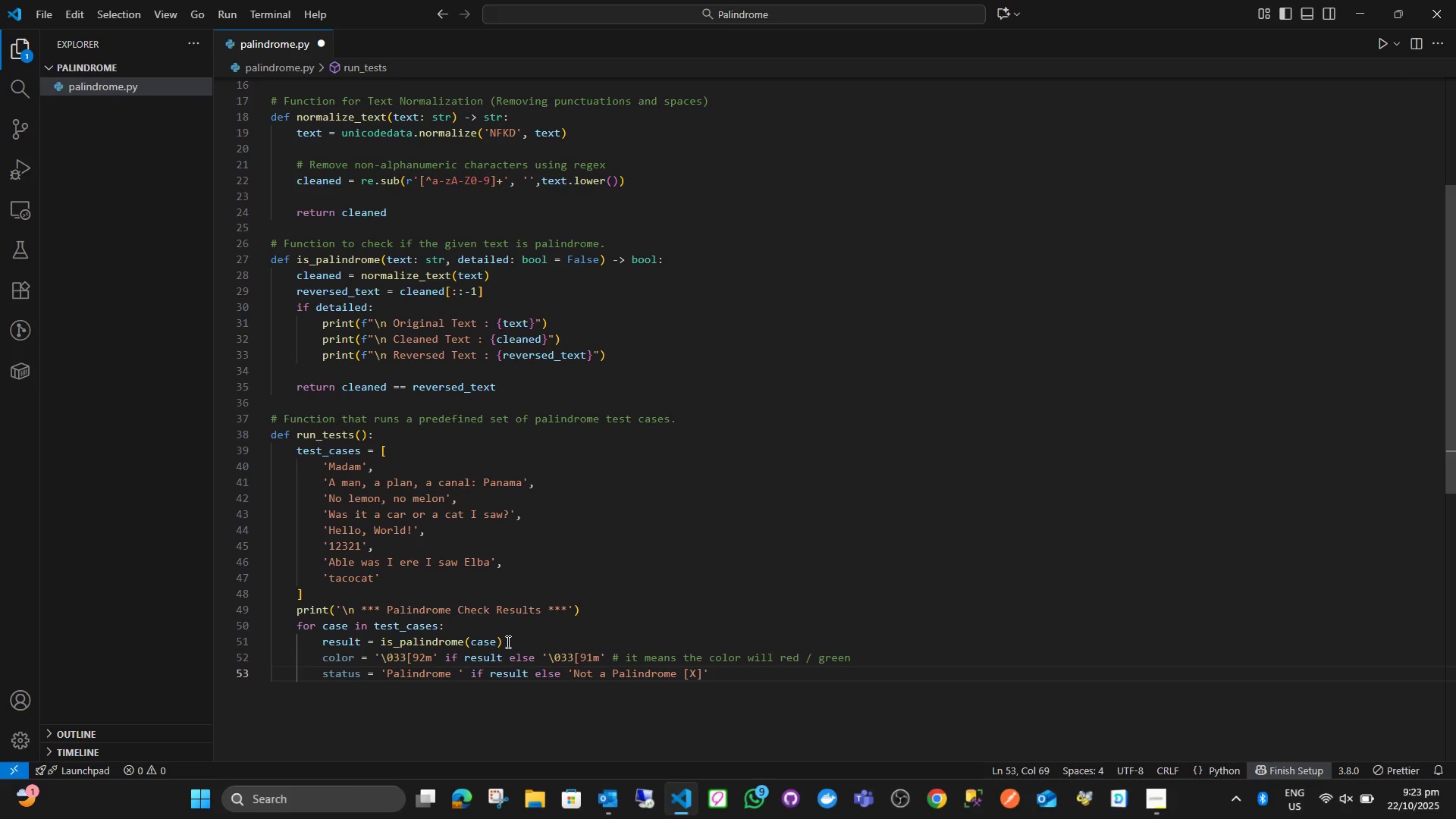 
key(ArrowLeft)
 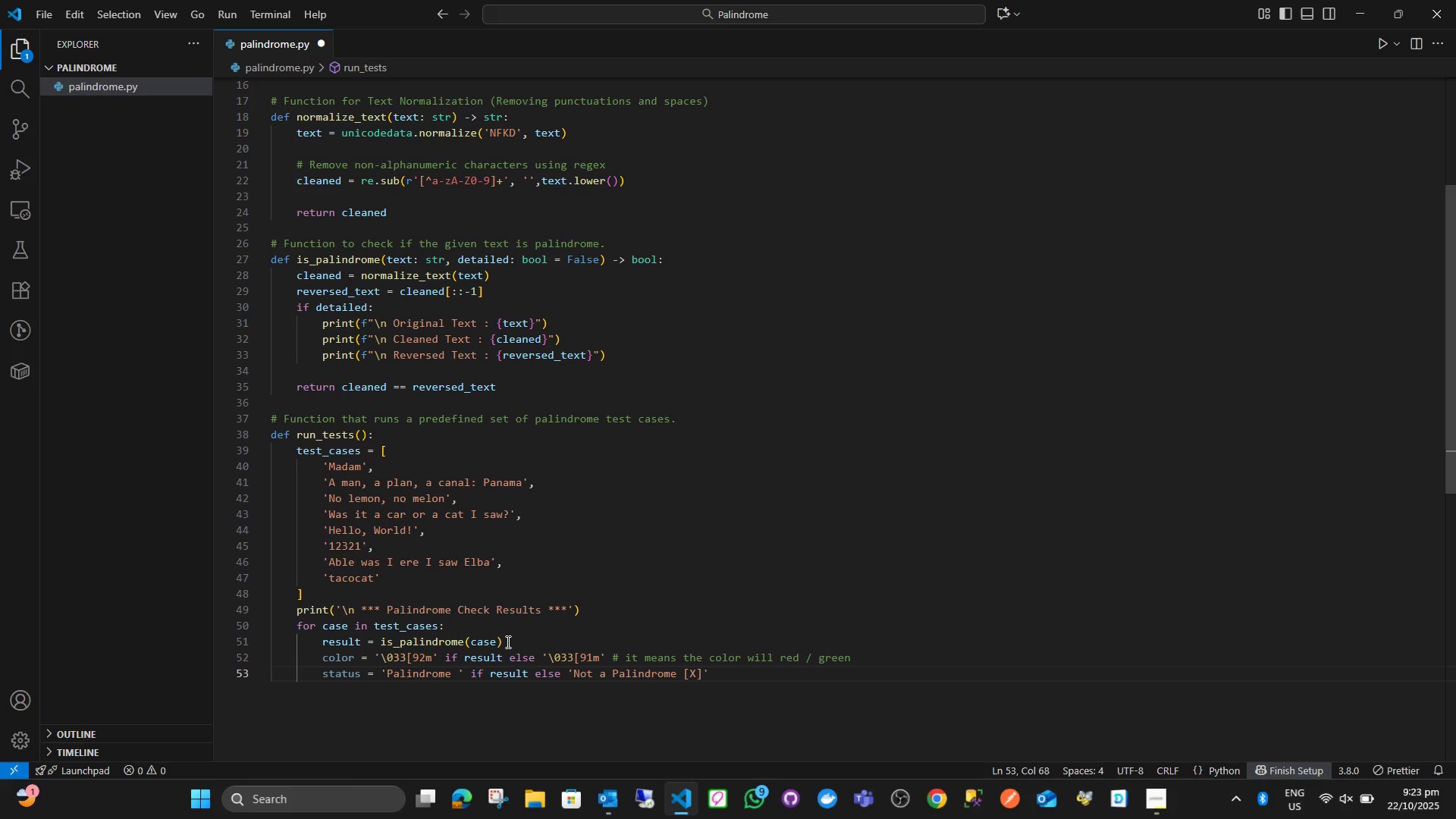 
key(ArrowRight)
 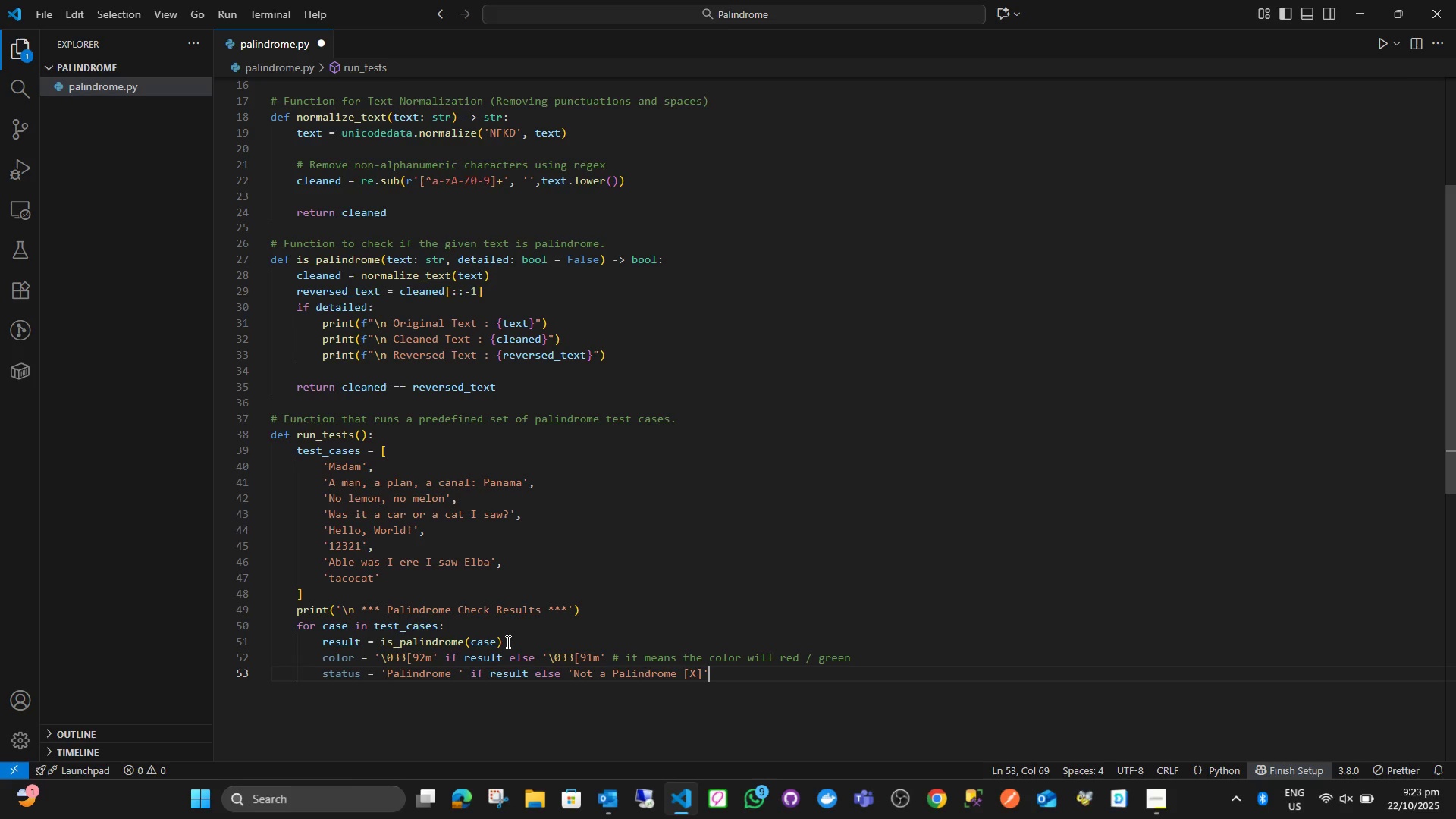 
key(Enter)
 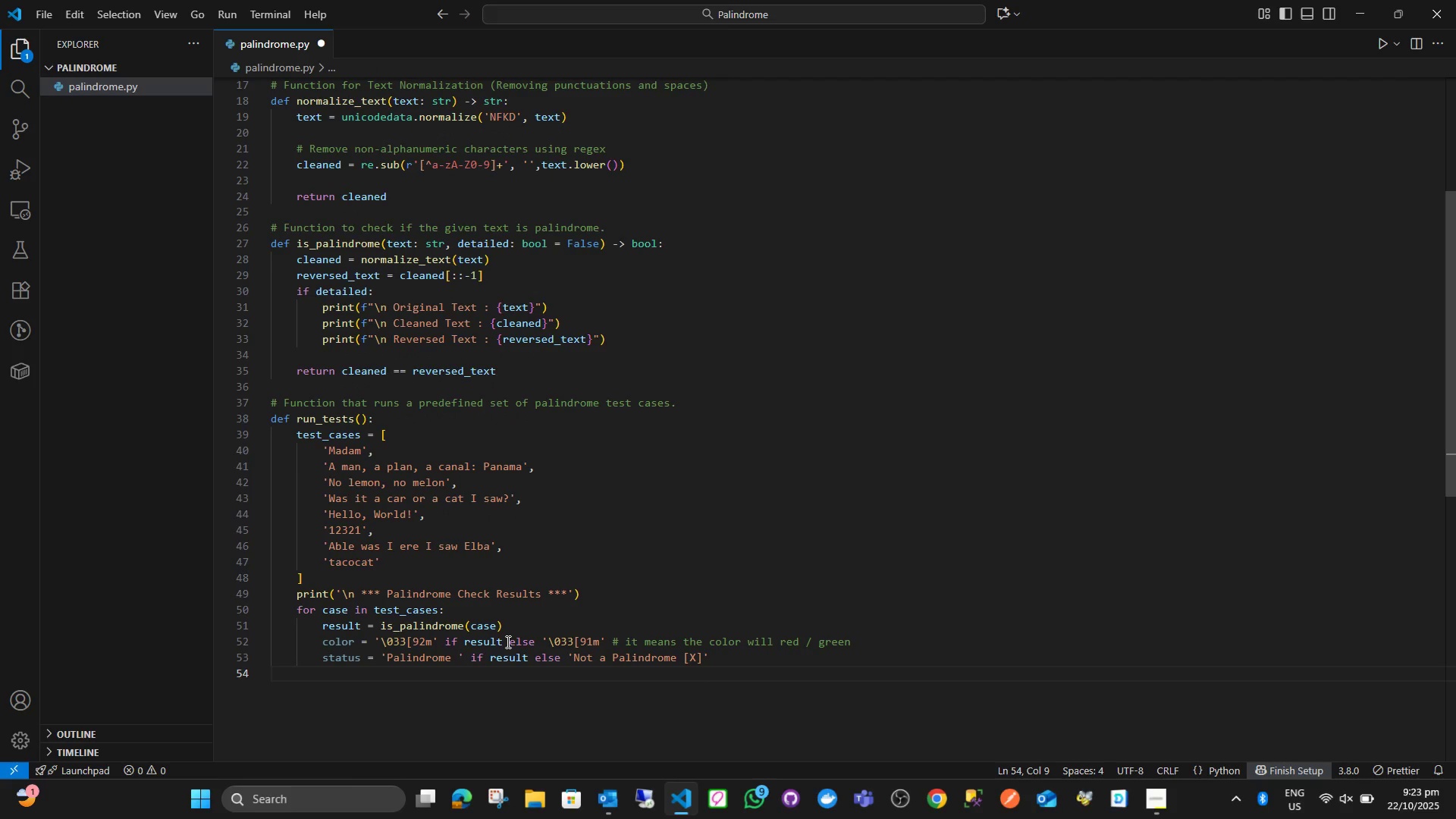 
type(print(f"{color)
 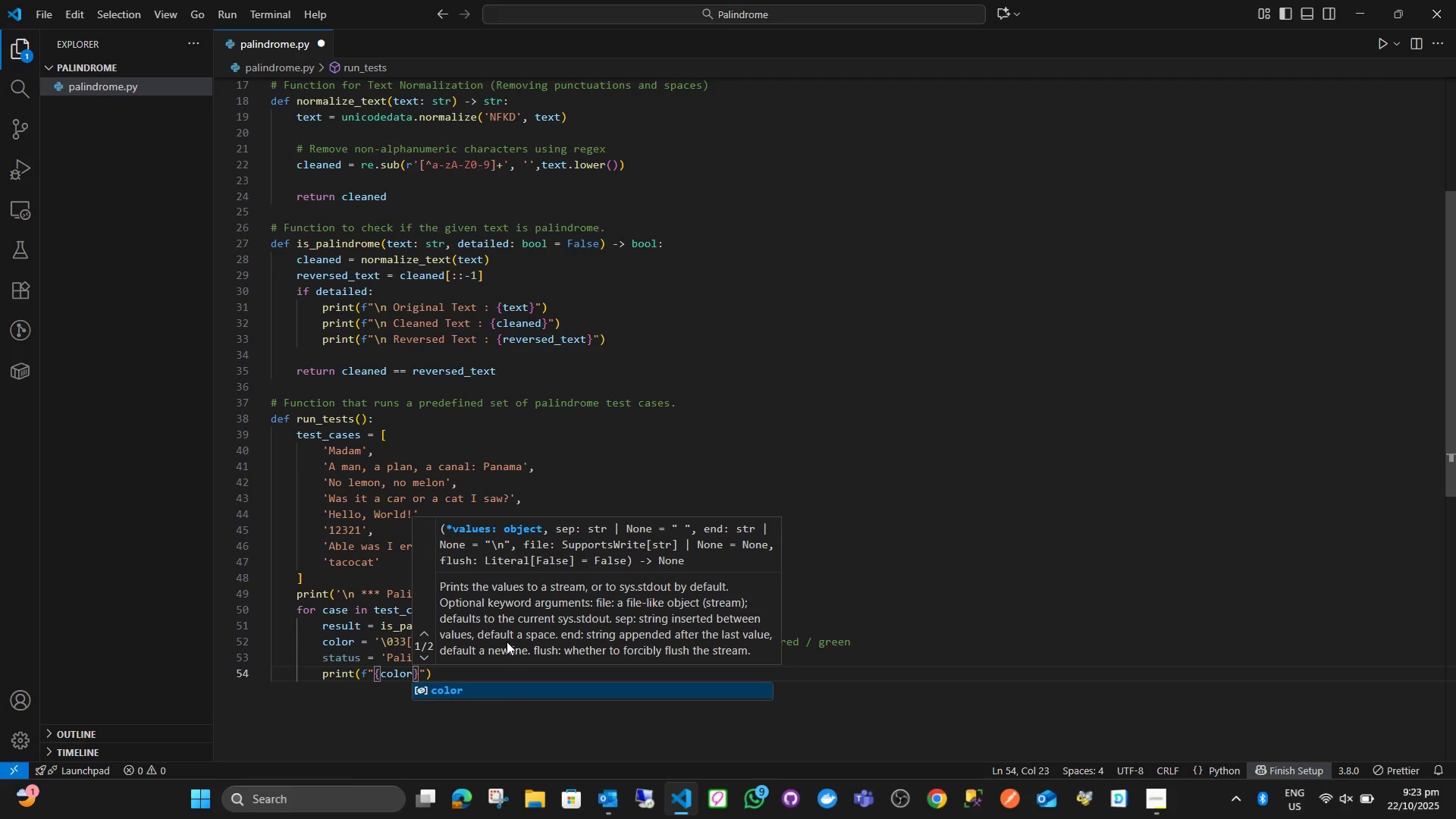 
key(ArrowRight)
 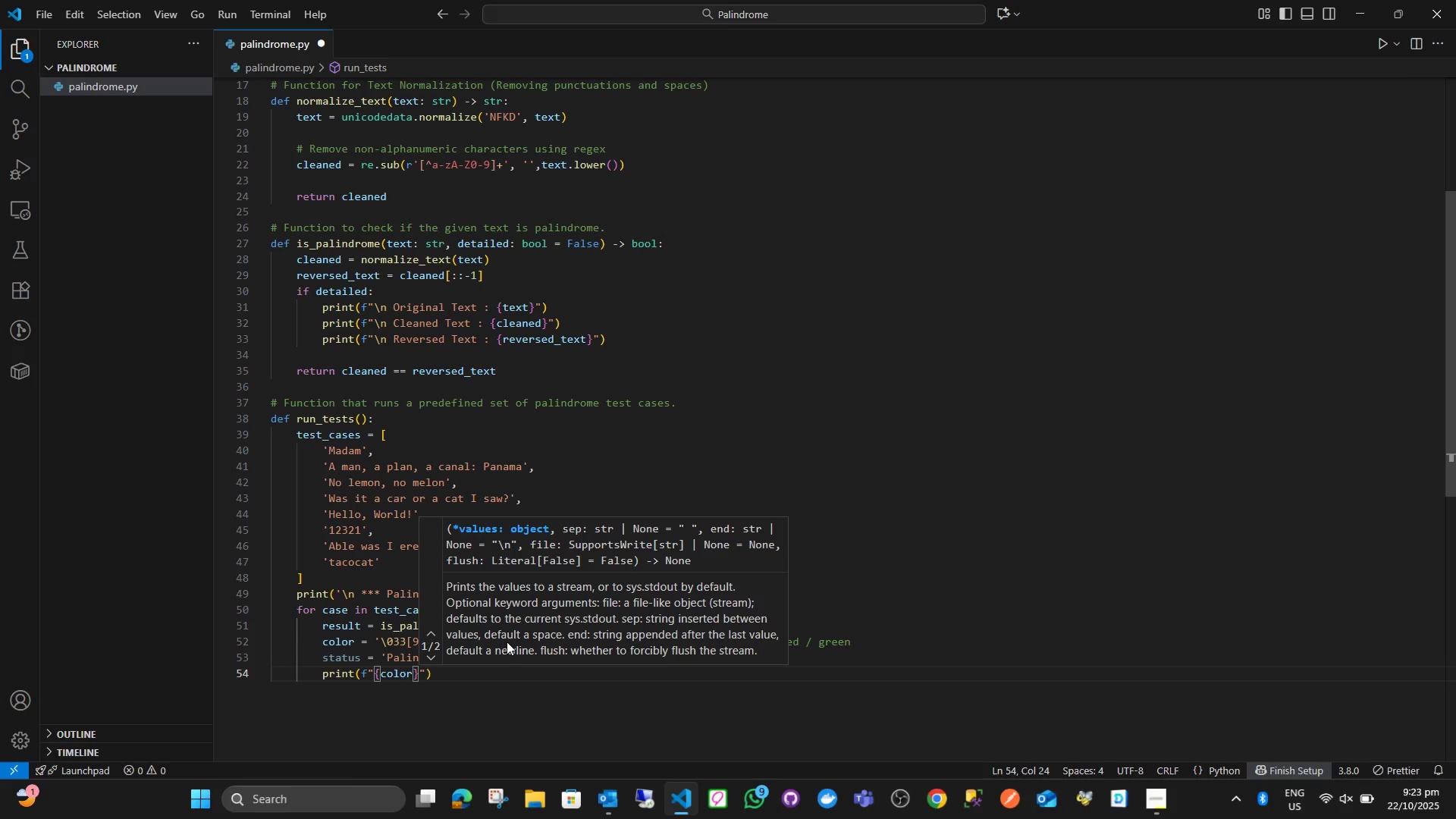 
type({case:,)
key(Backspace)
type(<40)
 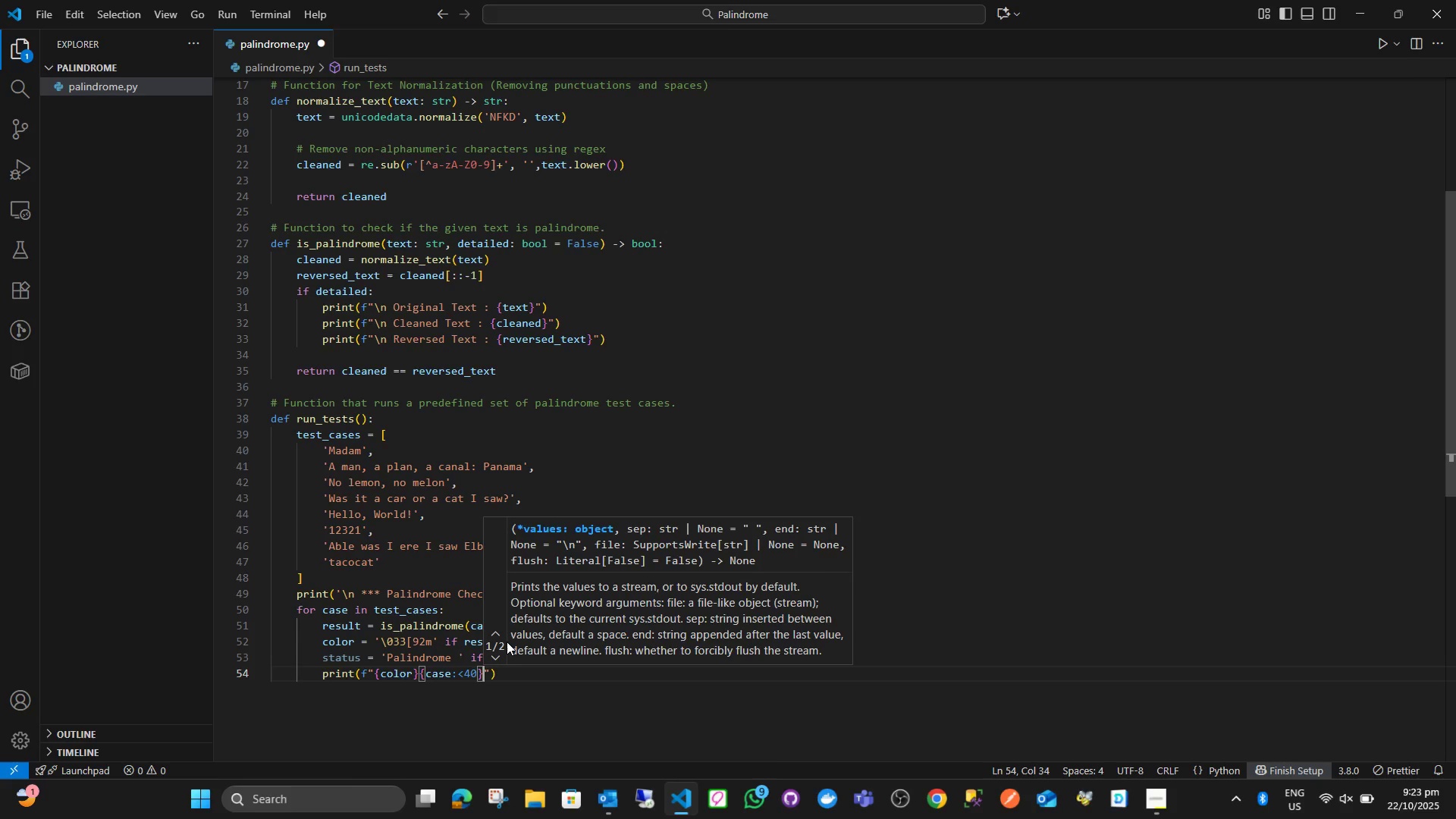 
 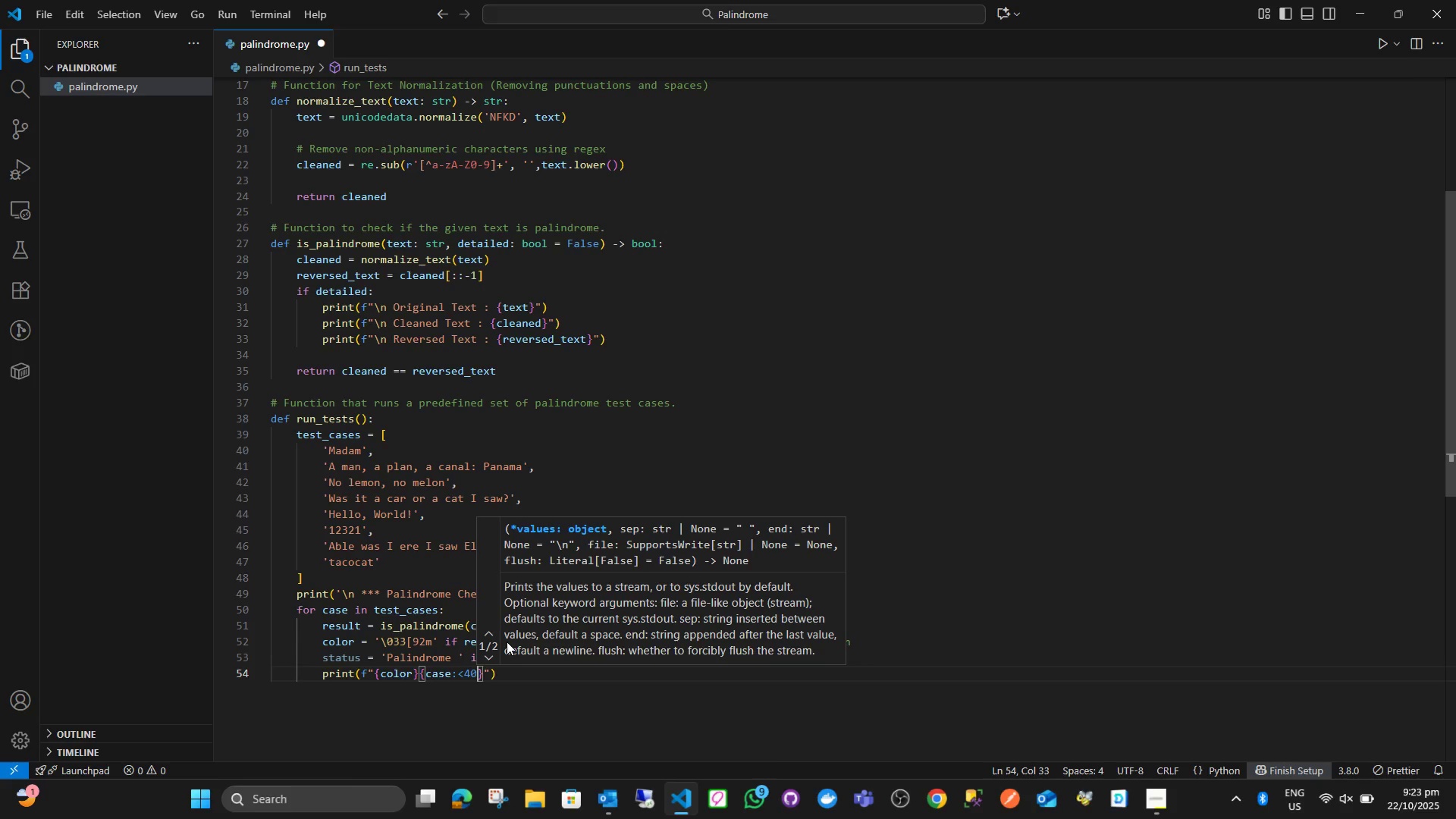 
key(ArrowRight)
 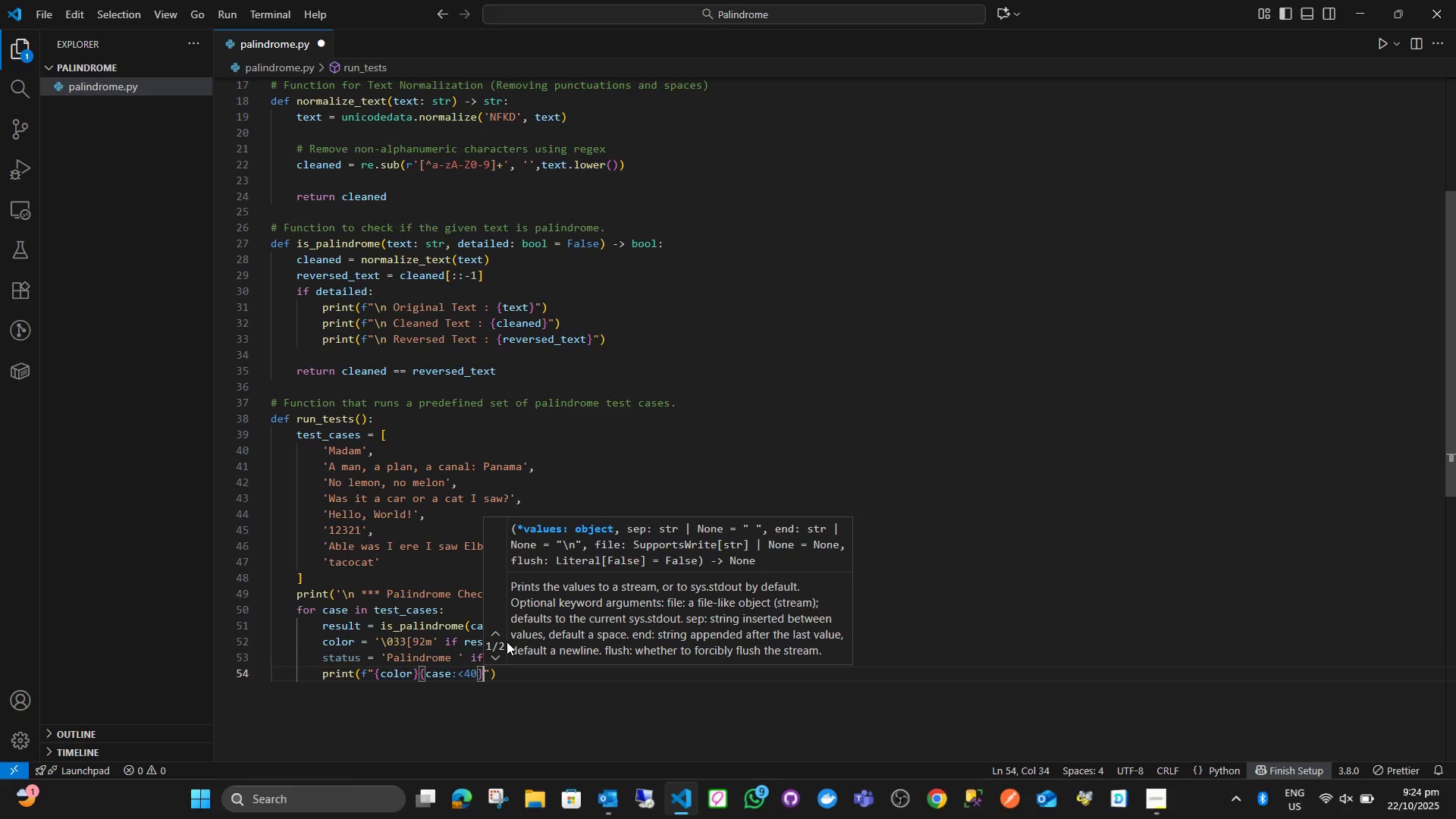 
type( -> {stat)
 